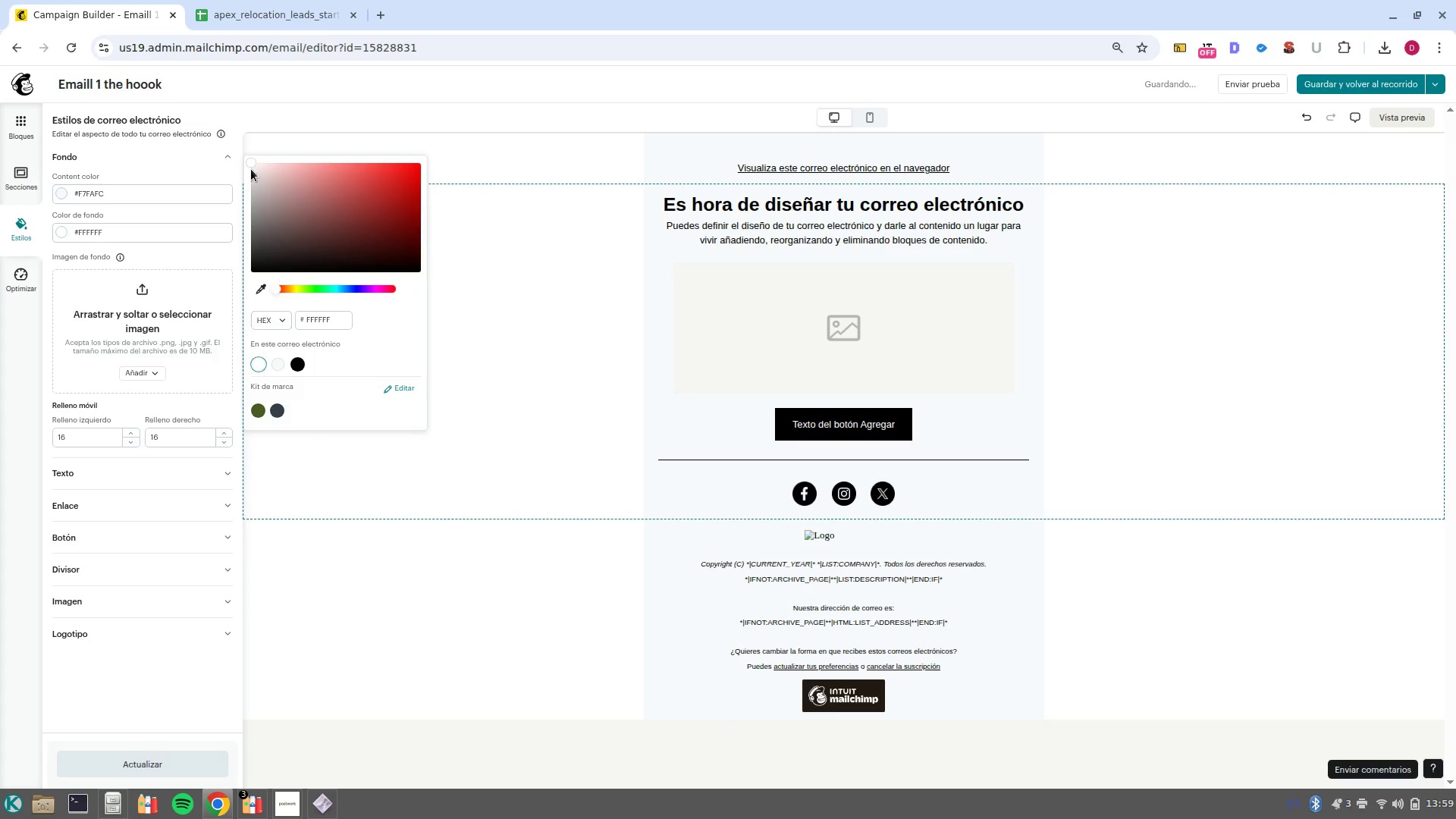 
left_click_drag(start_coordinate=[250, 164], to_coordinate=[252, 171])
 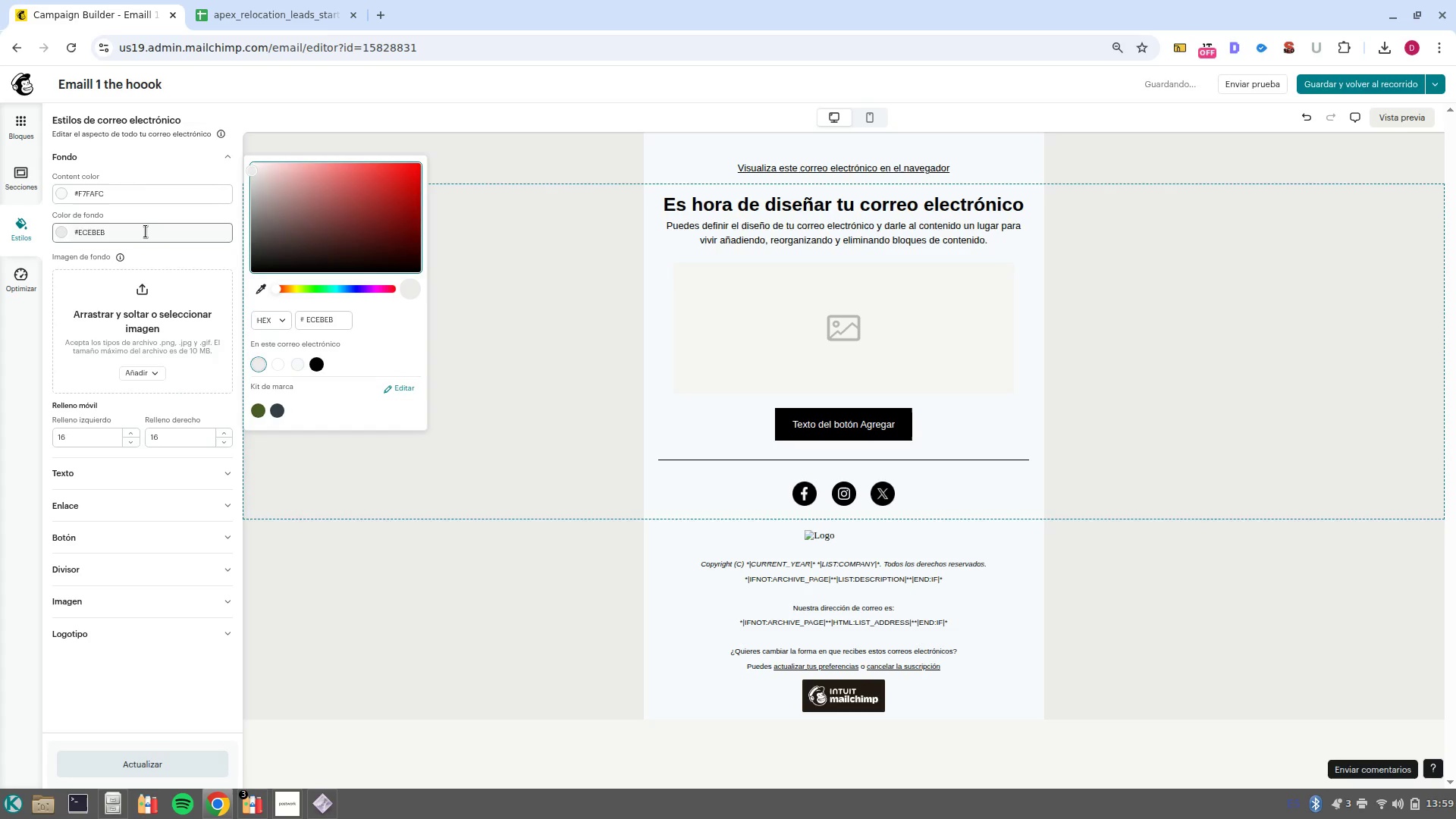 
left_click([146, 231])
 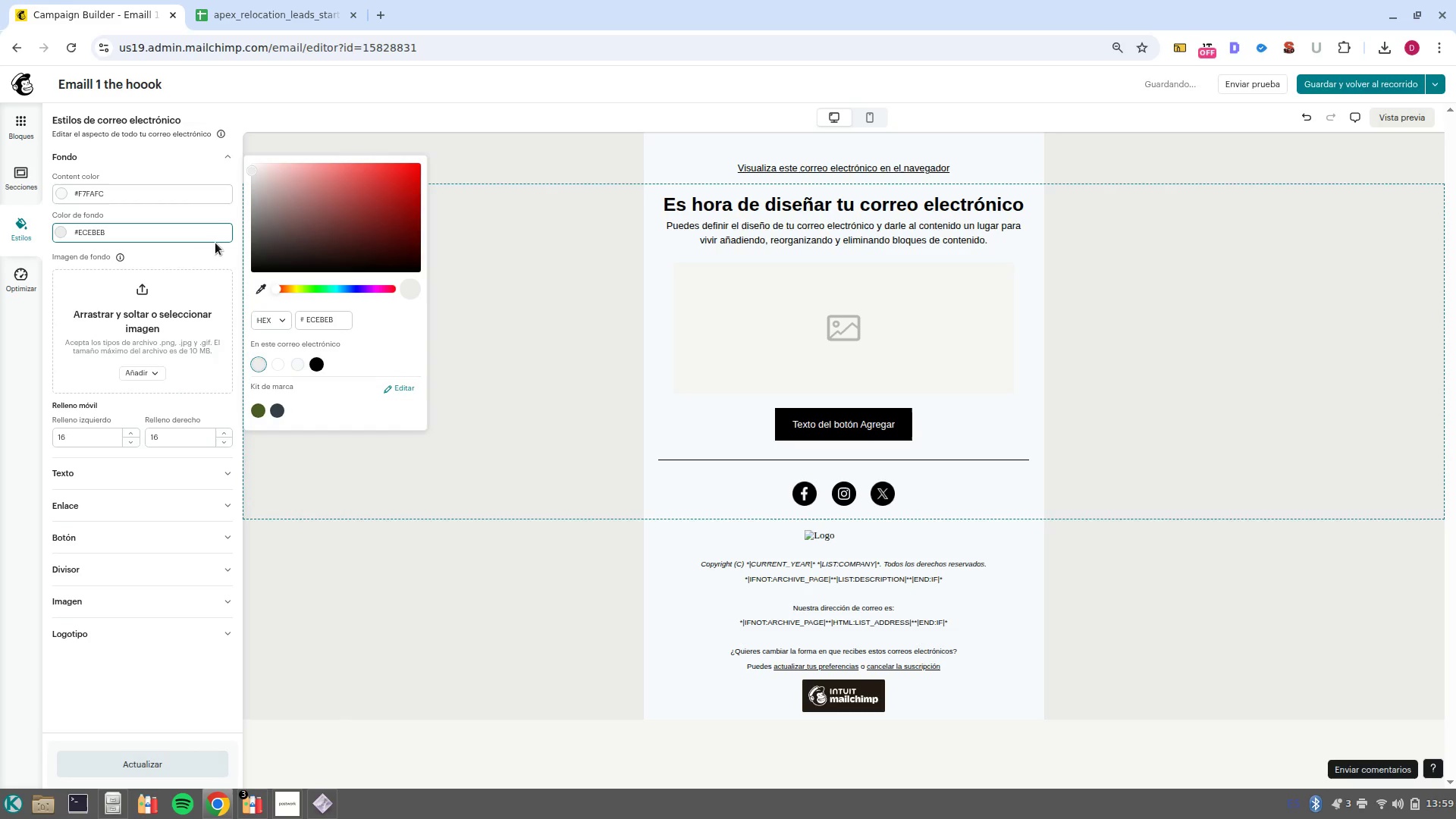 
left_click([199, 232])
 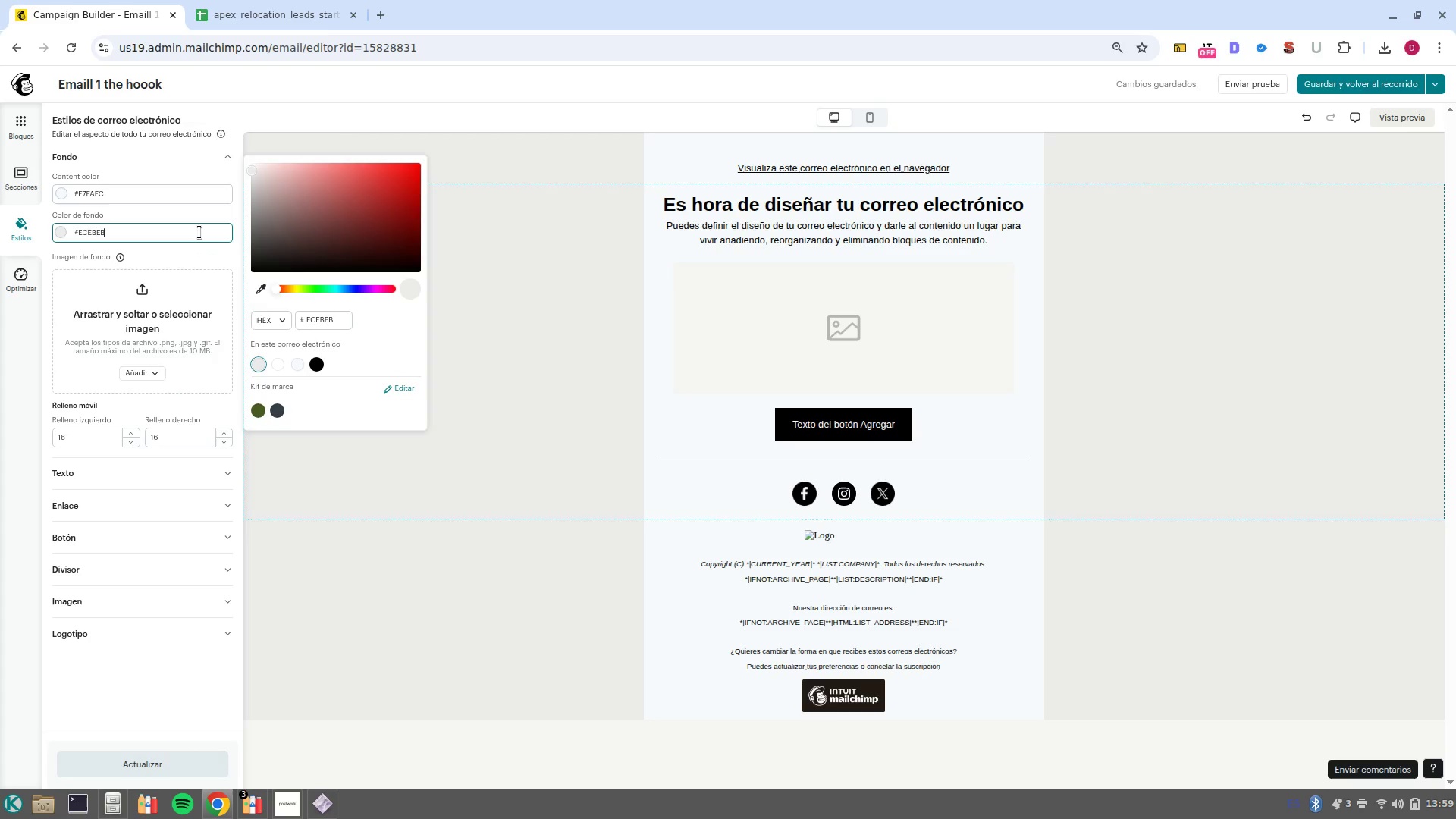 
left_click([199, 232])
 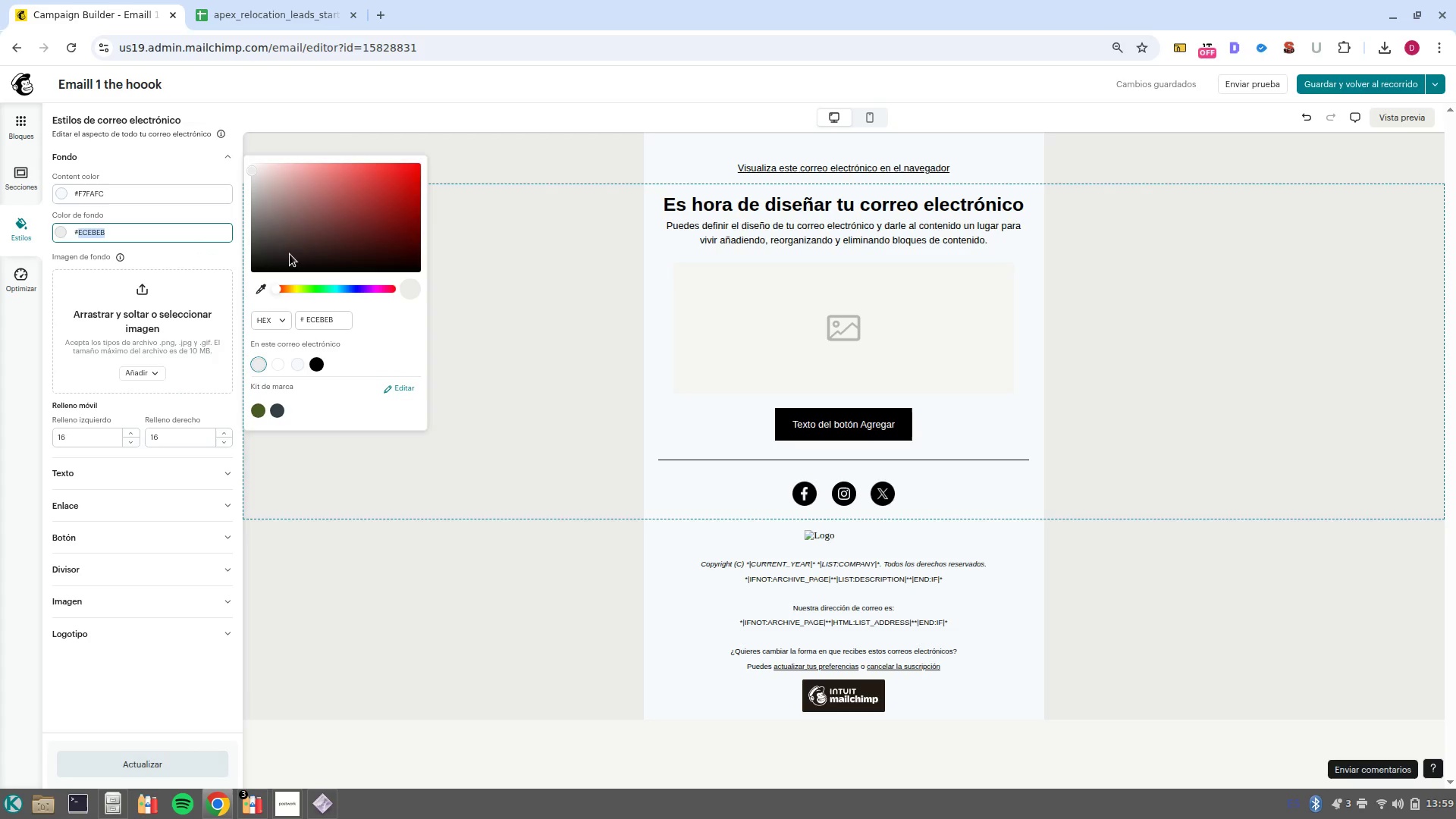 
left_click([291, 229])
 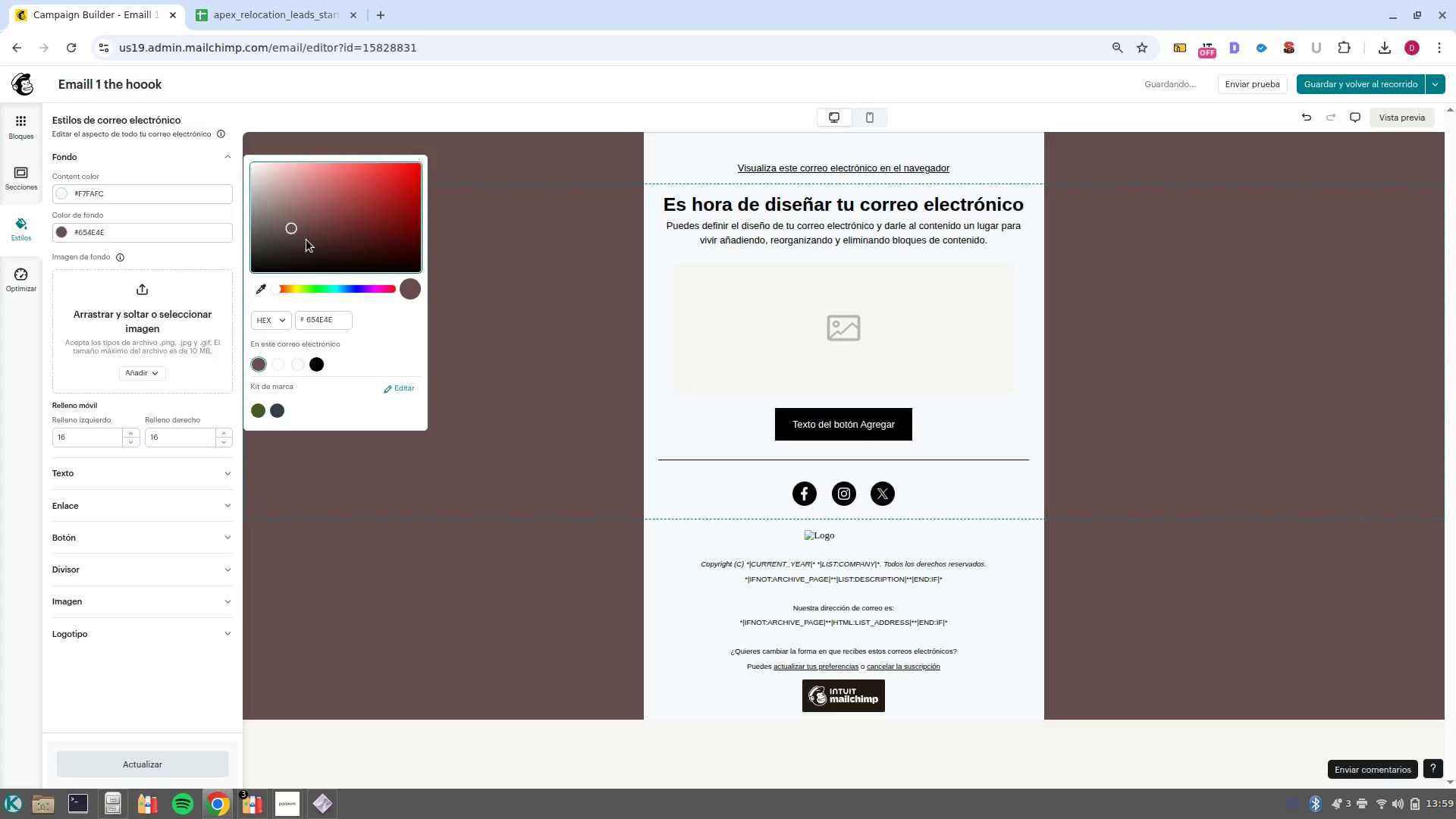 
left_click_drag(start_coordinate=[294, 233], to_coordinate=[249, 161])
 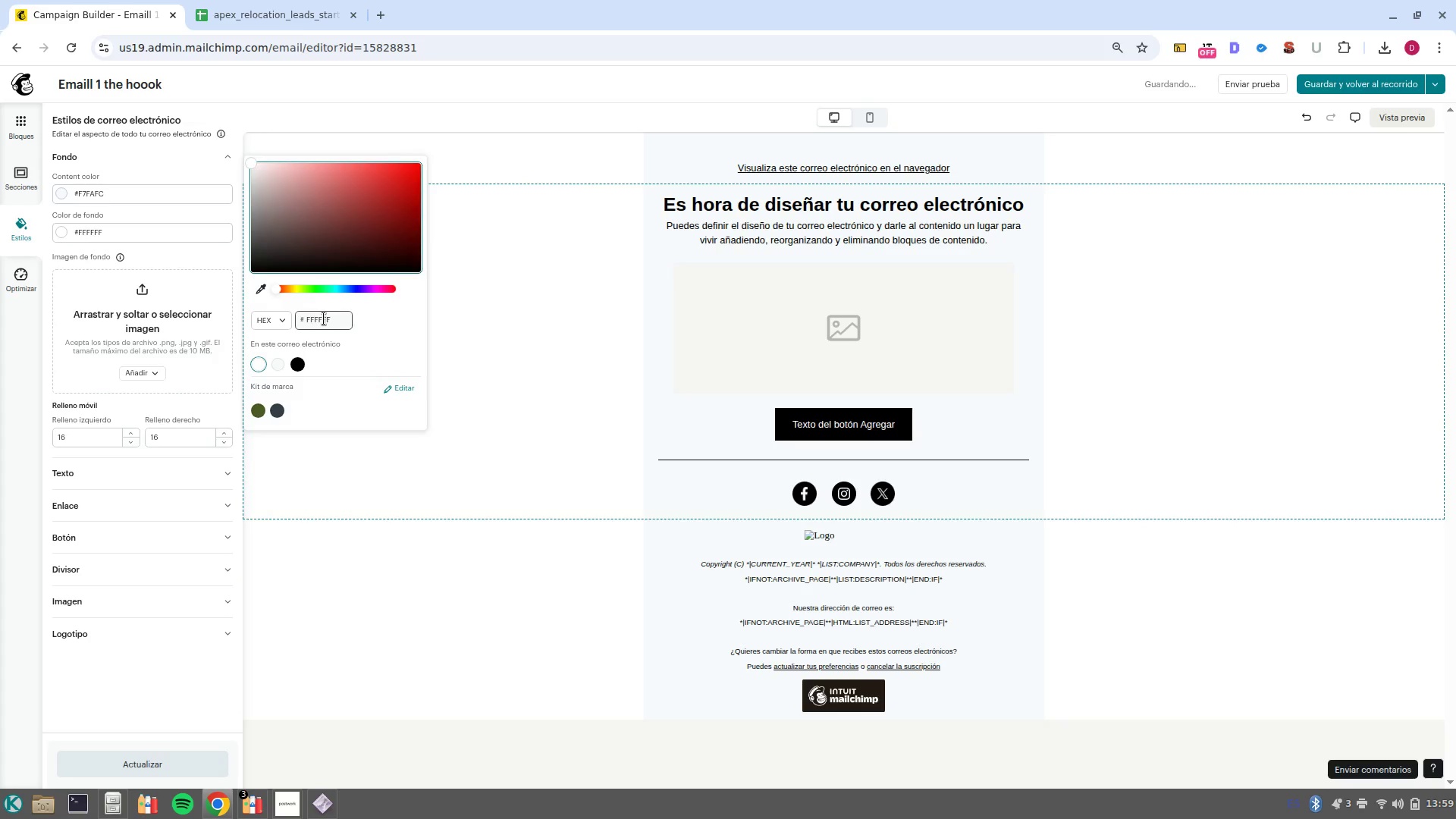 
double_click([324, 318])
 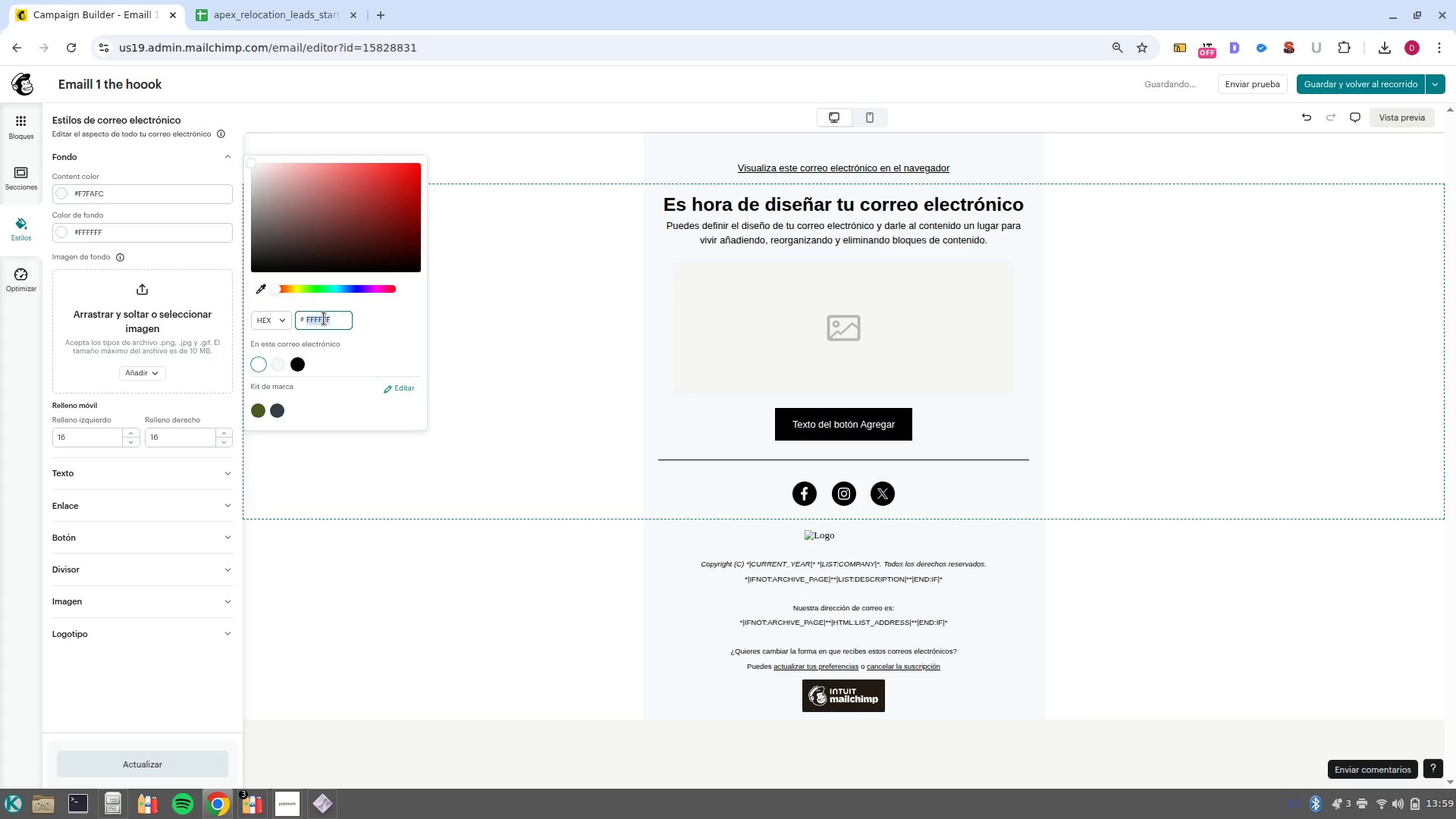 
triple_click([324, 318])
 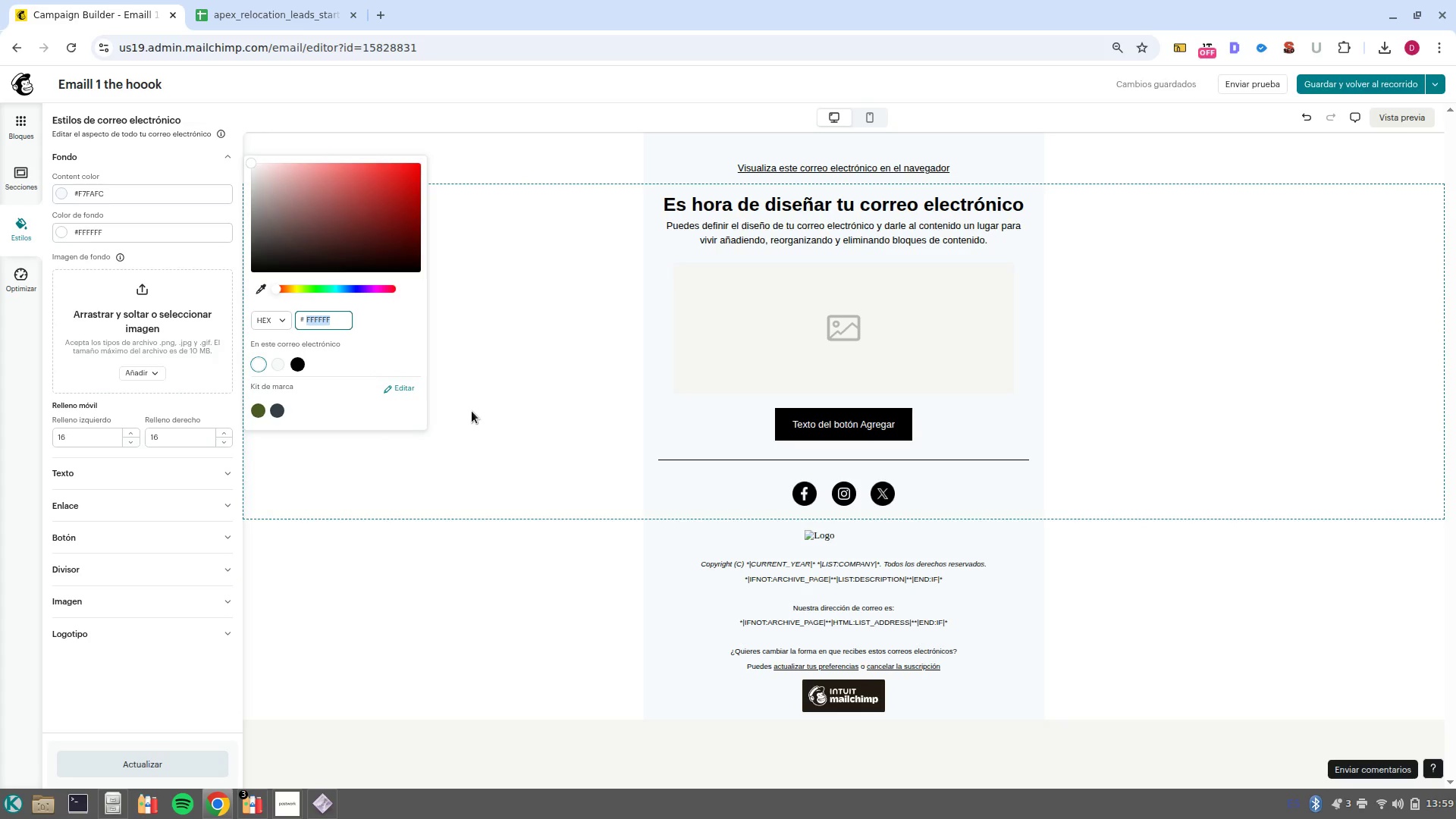 
type(f7fafc)
key(NumpadEnter)
 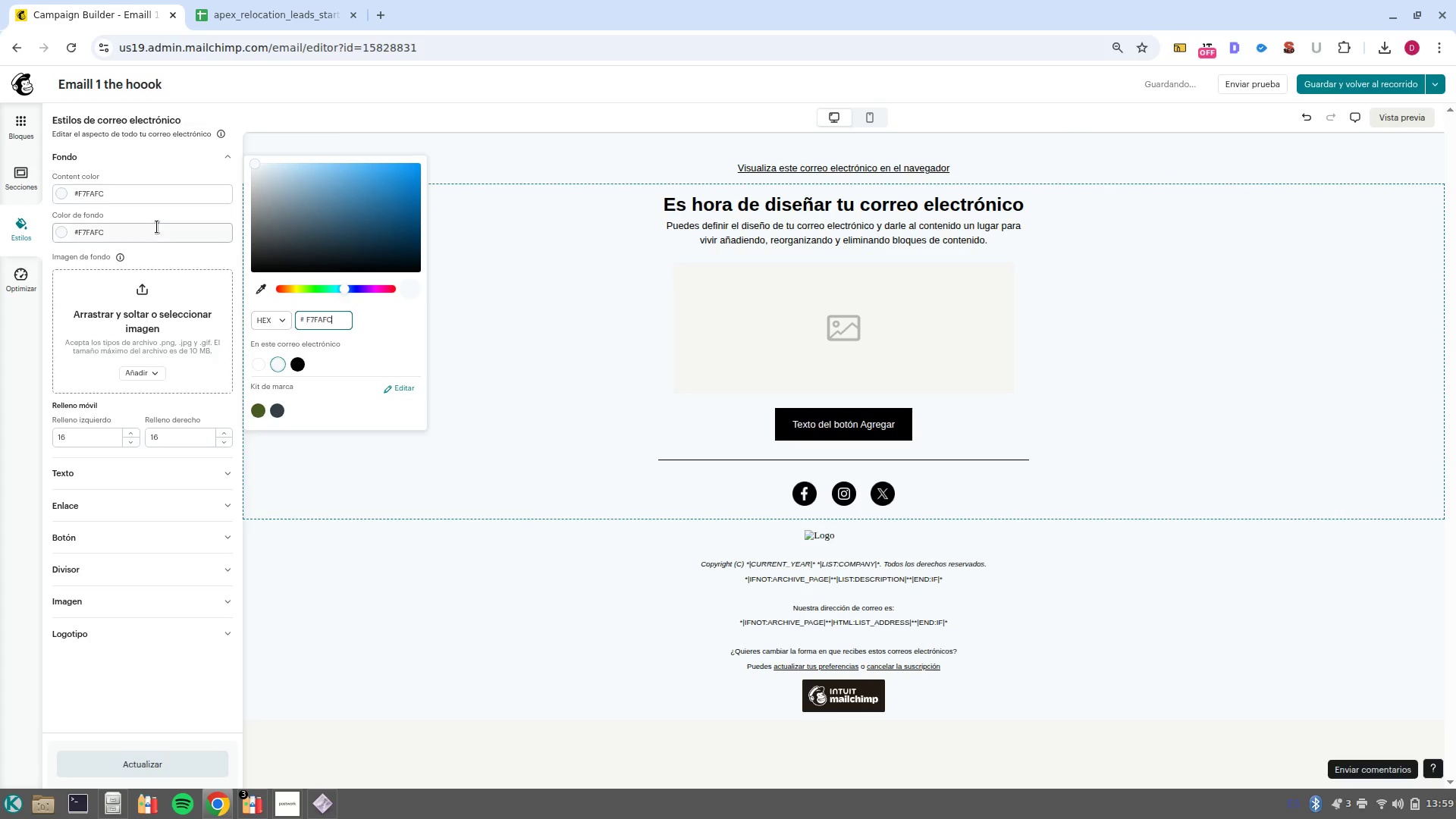 
left_click([157, 225])
 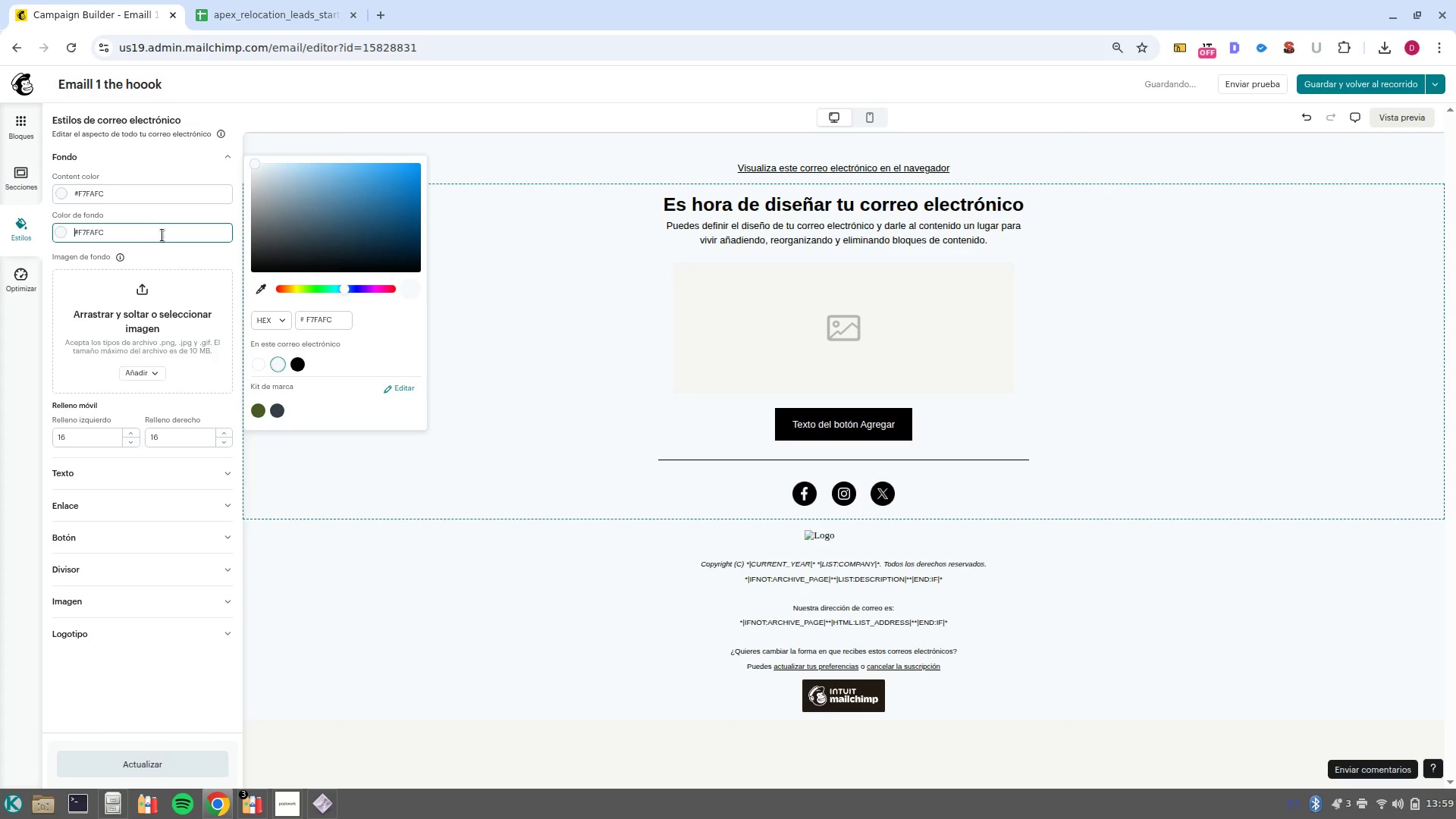 
left_click([163, 235])
 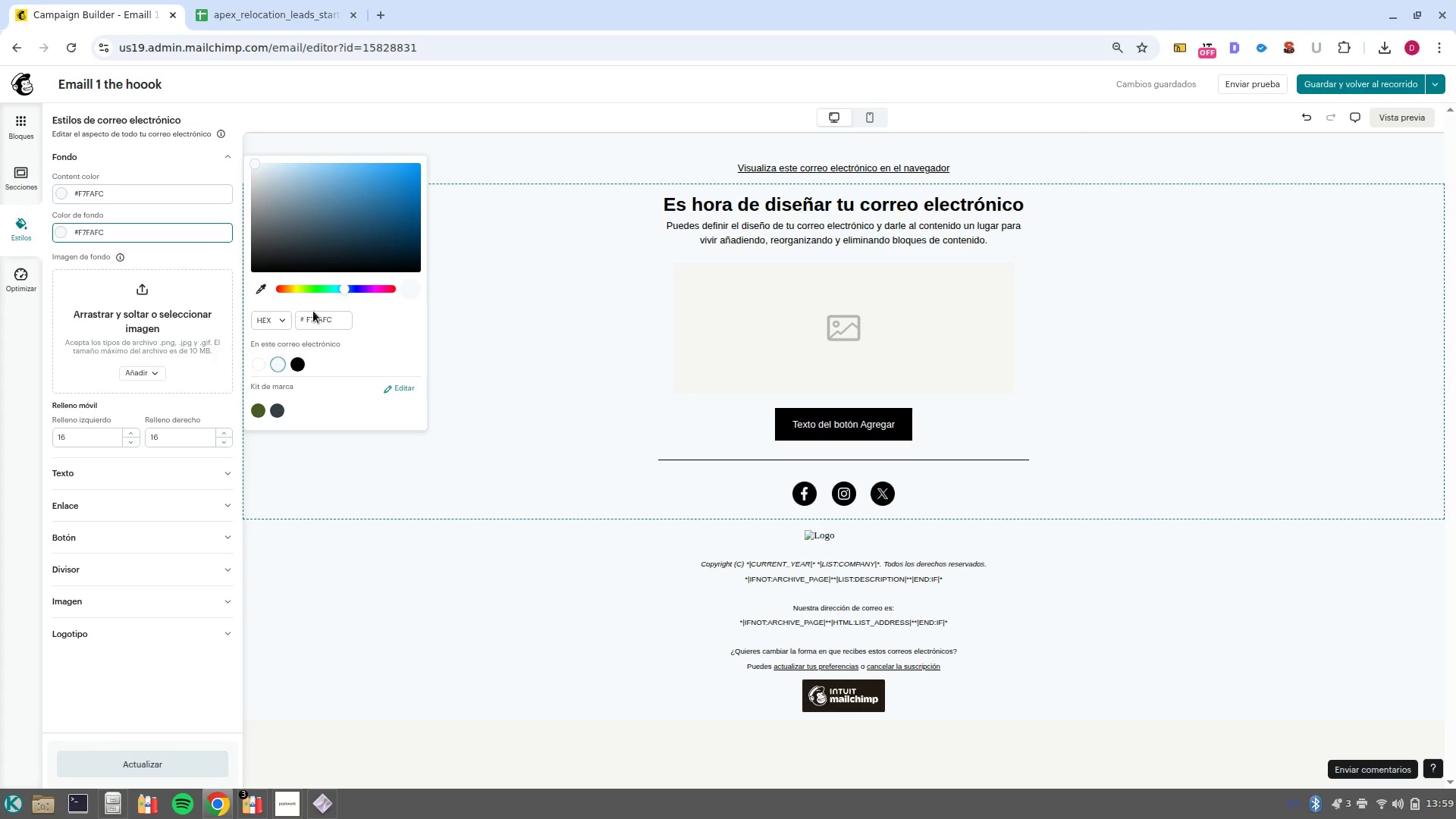 
left_click([320, 319])
 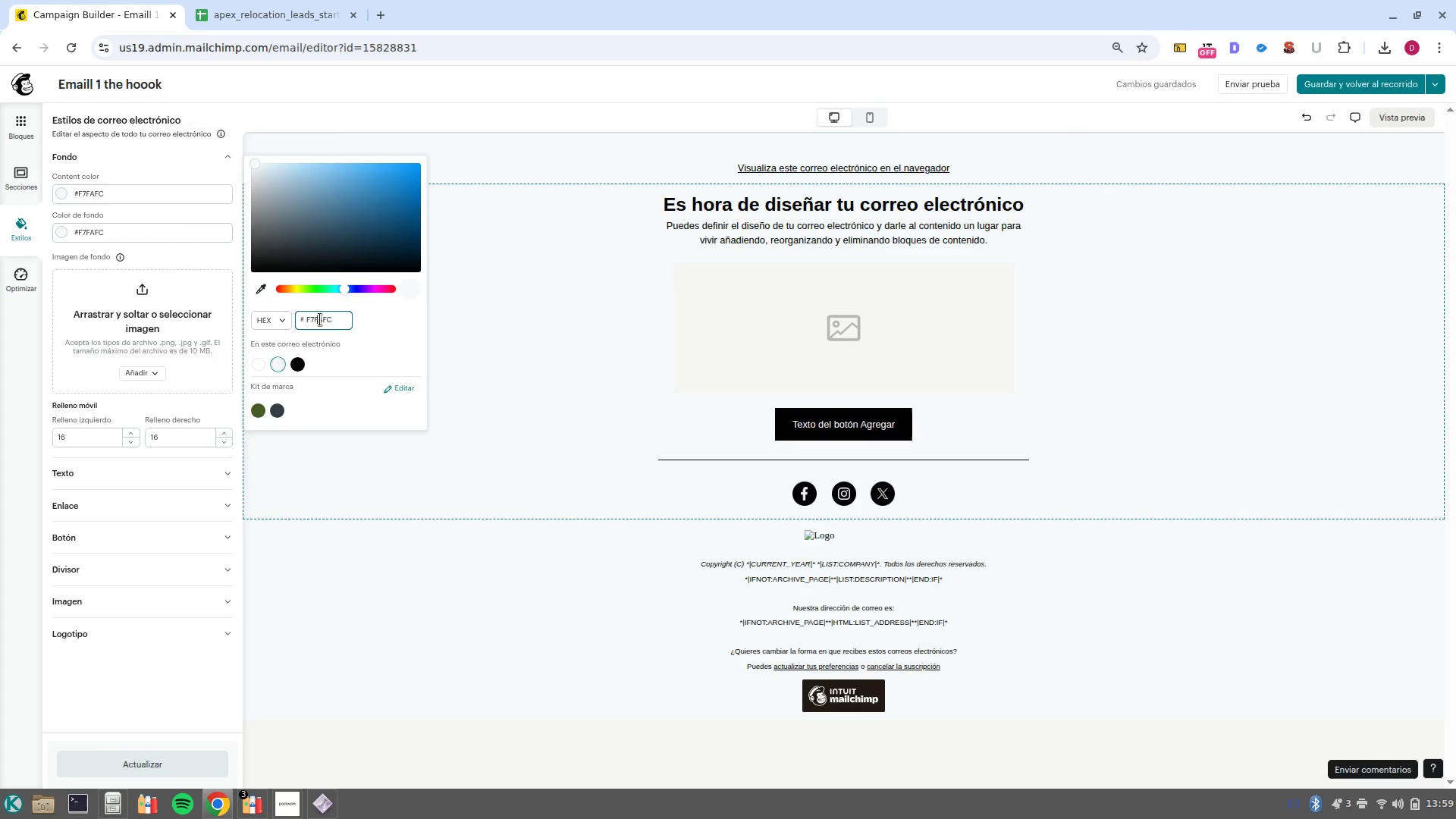 
left_click([320, 319])
 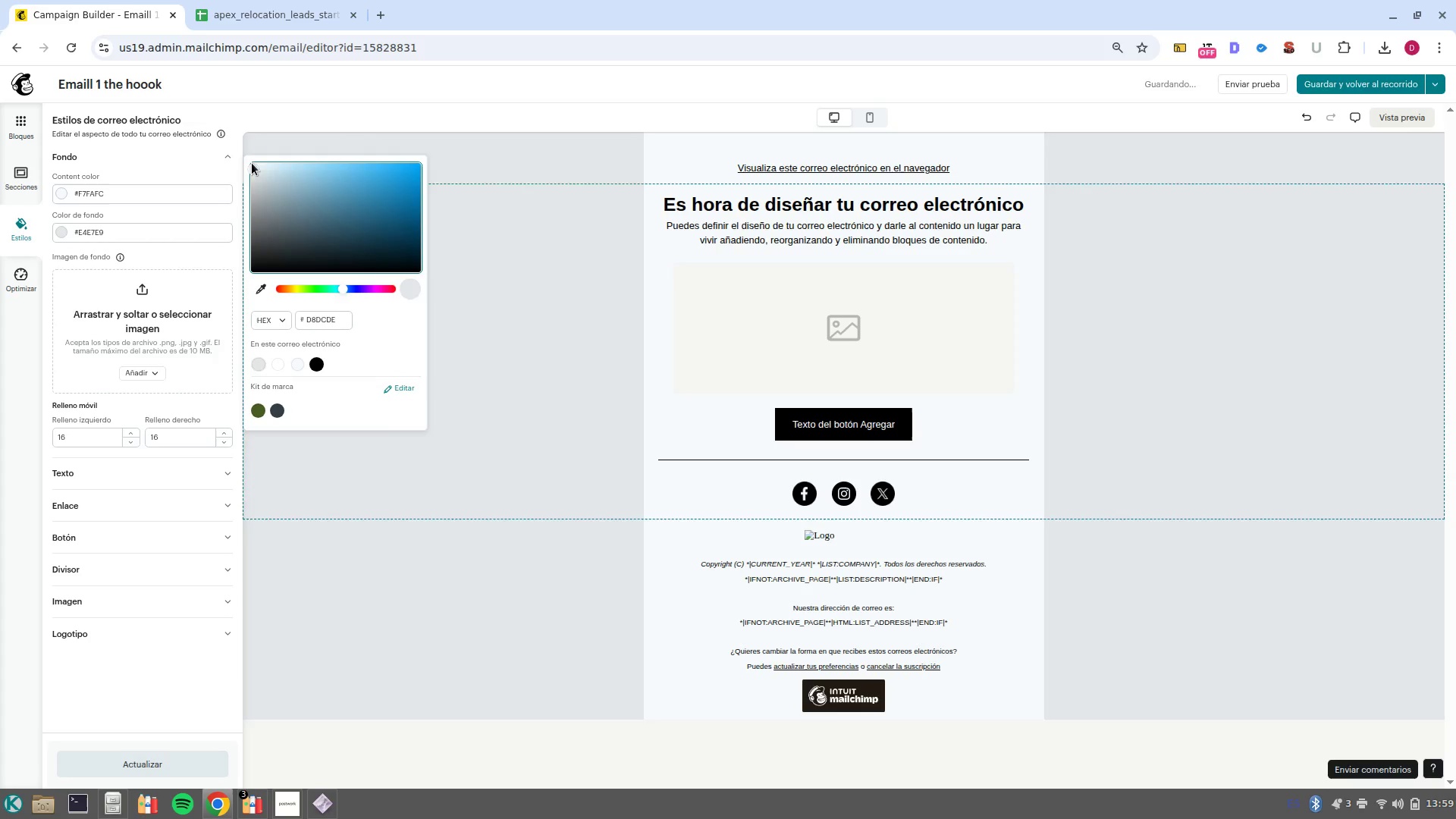 
hold_key(key=ControlLeft, duration=0.56)
 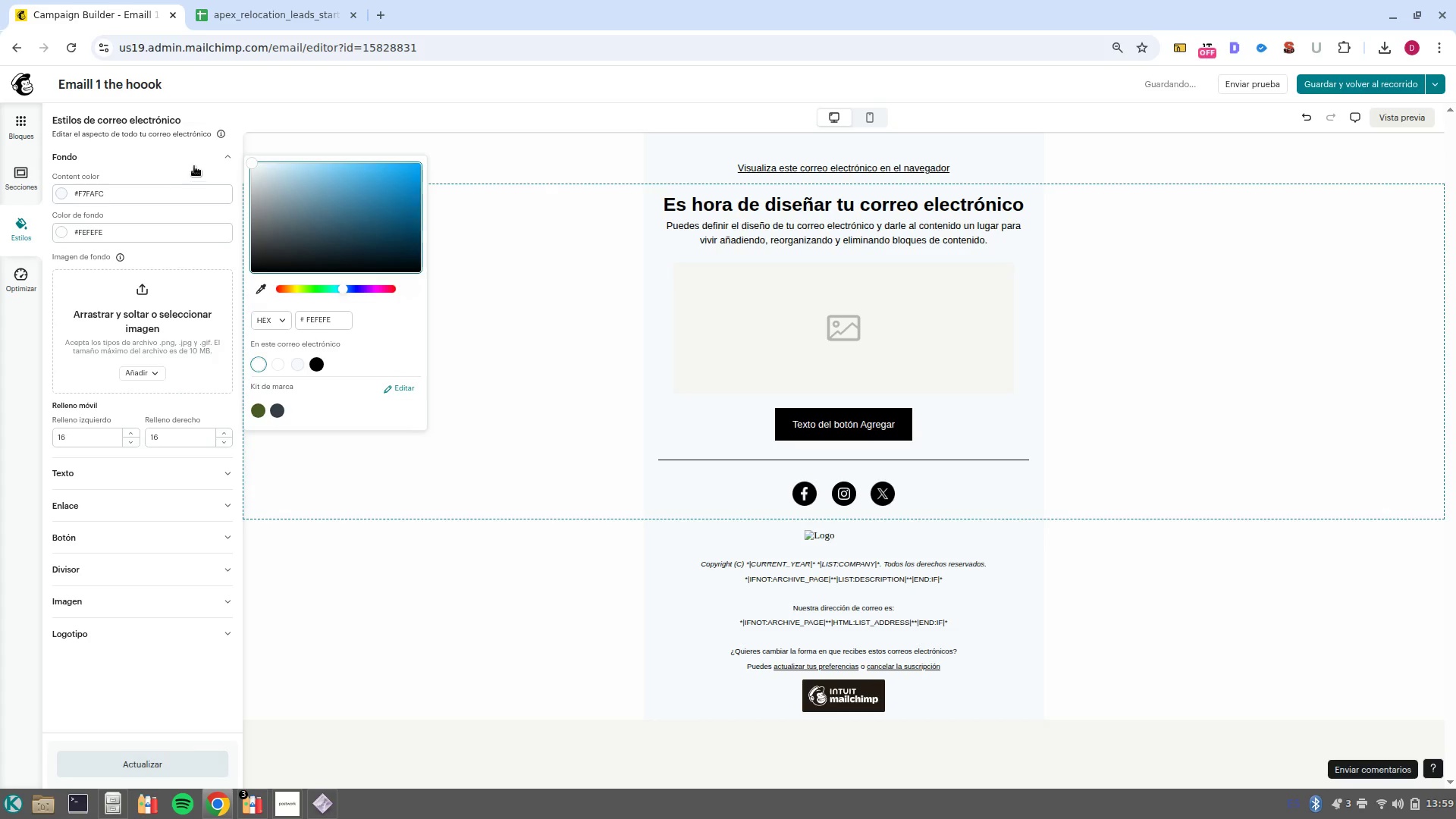 
left_click([201, 170])
 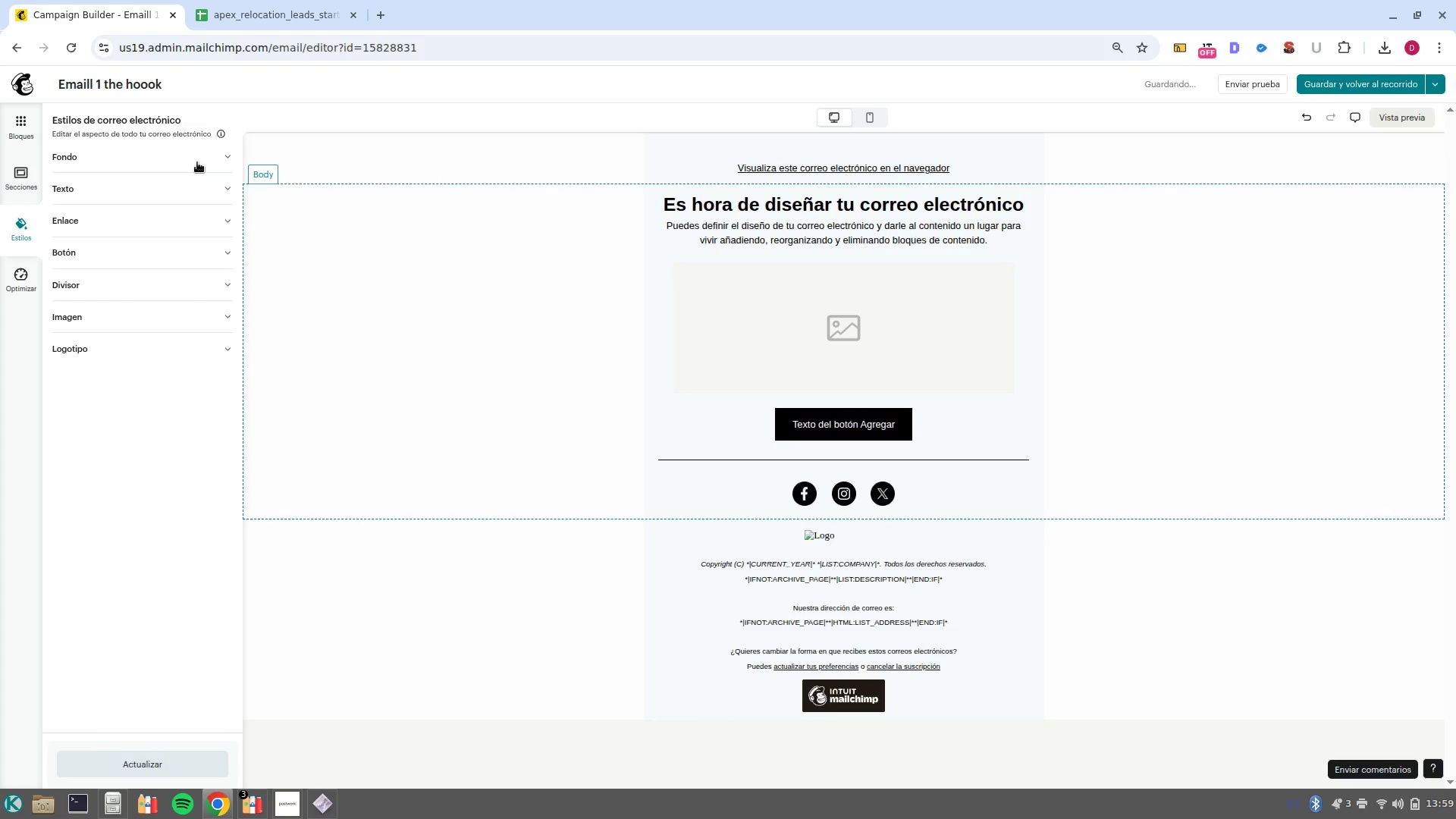 
left_click([196, 162])
 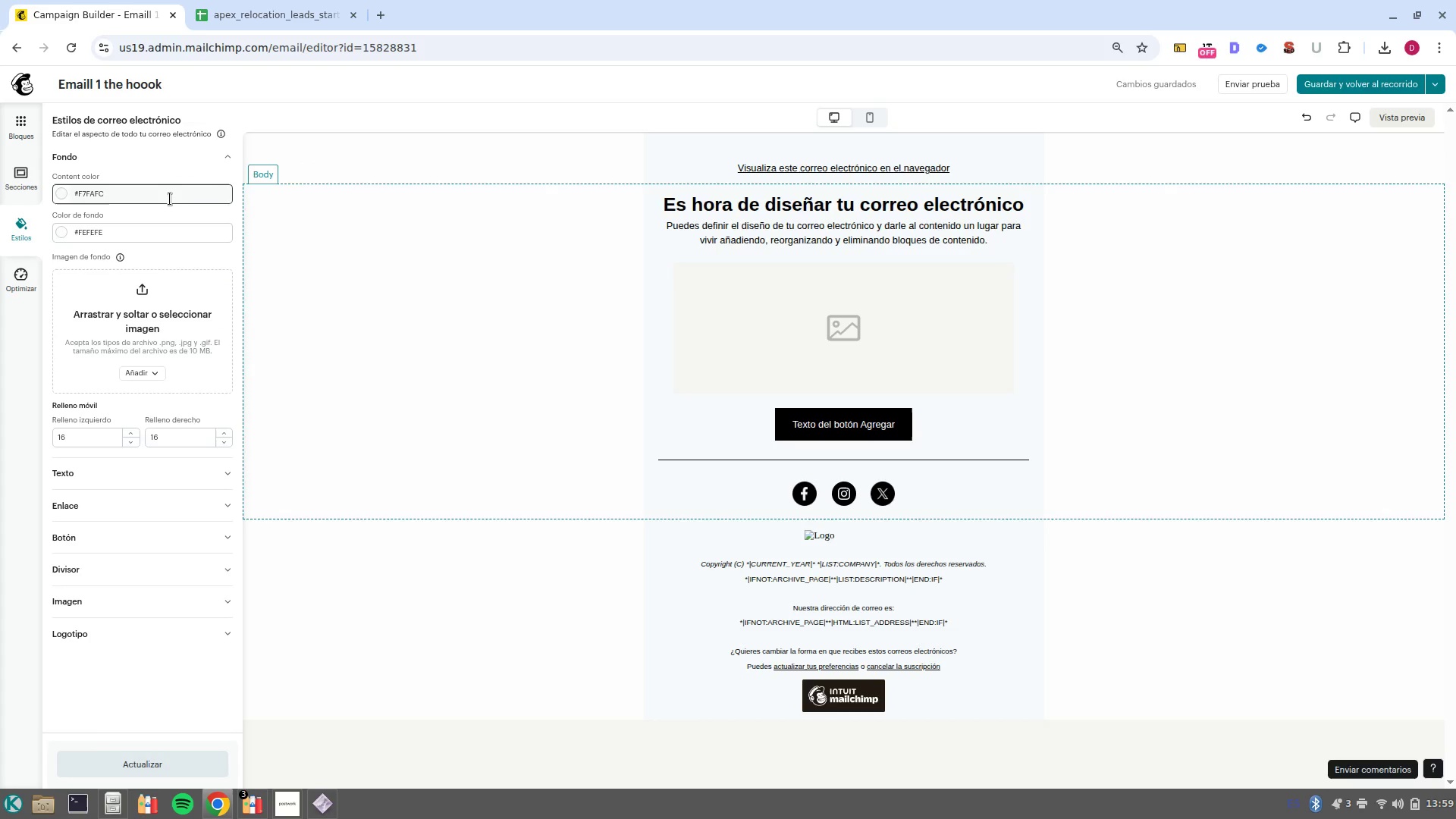 
left_click([168, 201])
 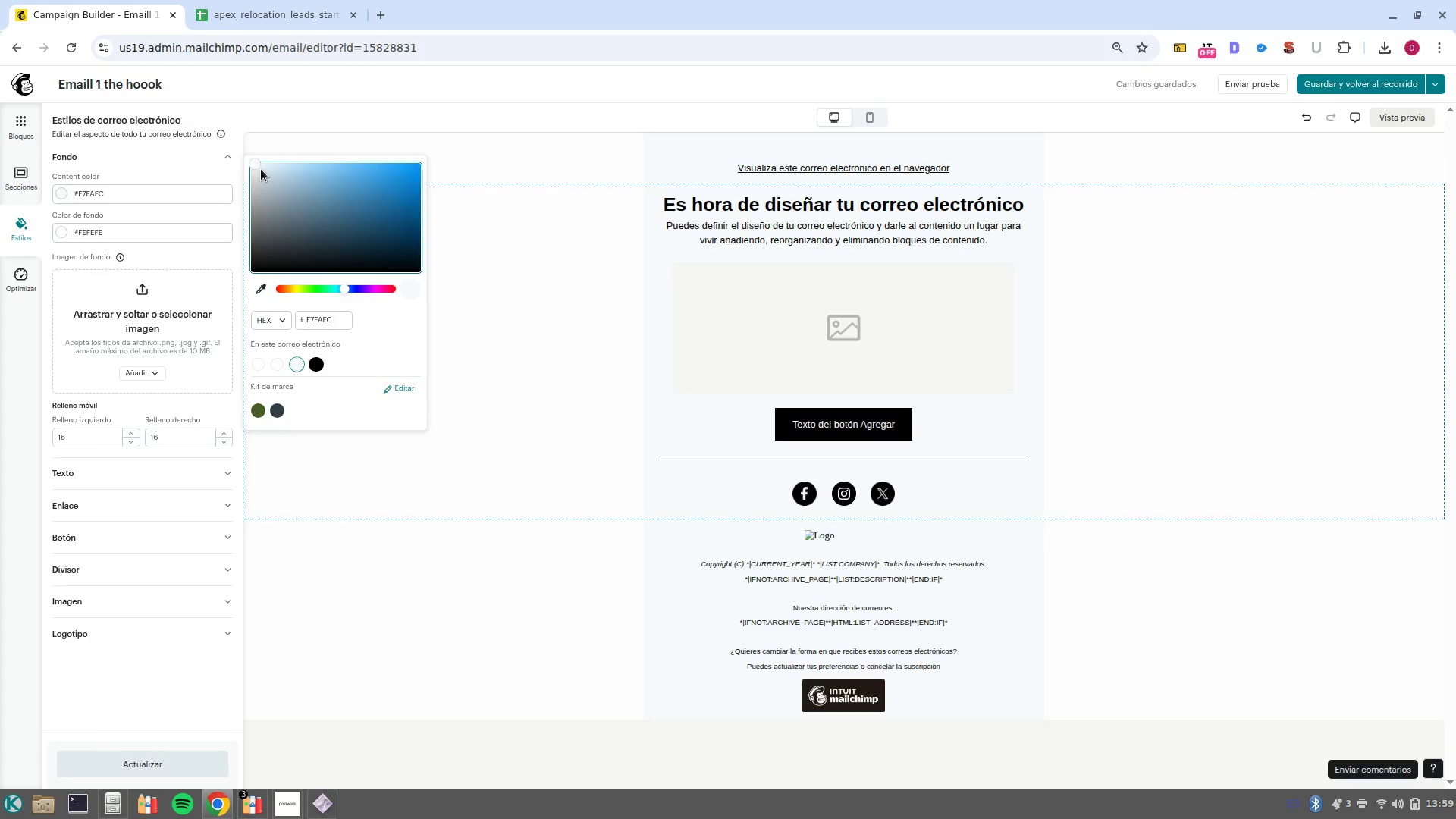 
left_click_drag(start_coordinate=[257, 165], to_coordinate=[283, 170])
 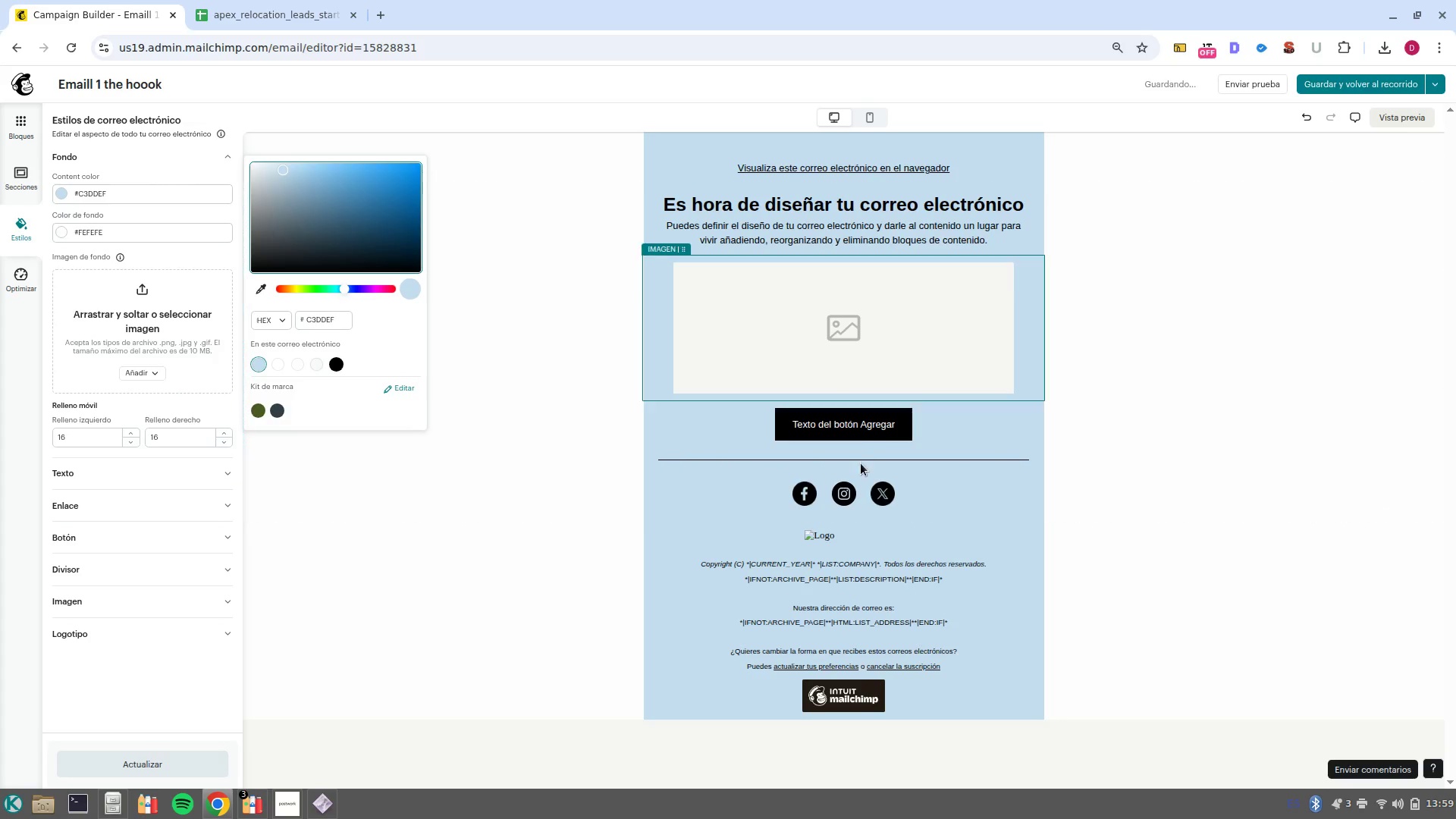 
scroll: coordinate [861, 463], scroll_direction: up, amount: 9.0
 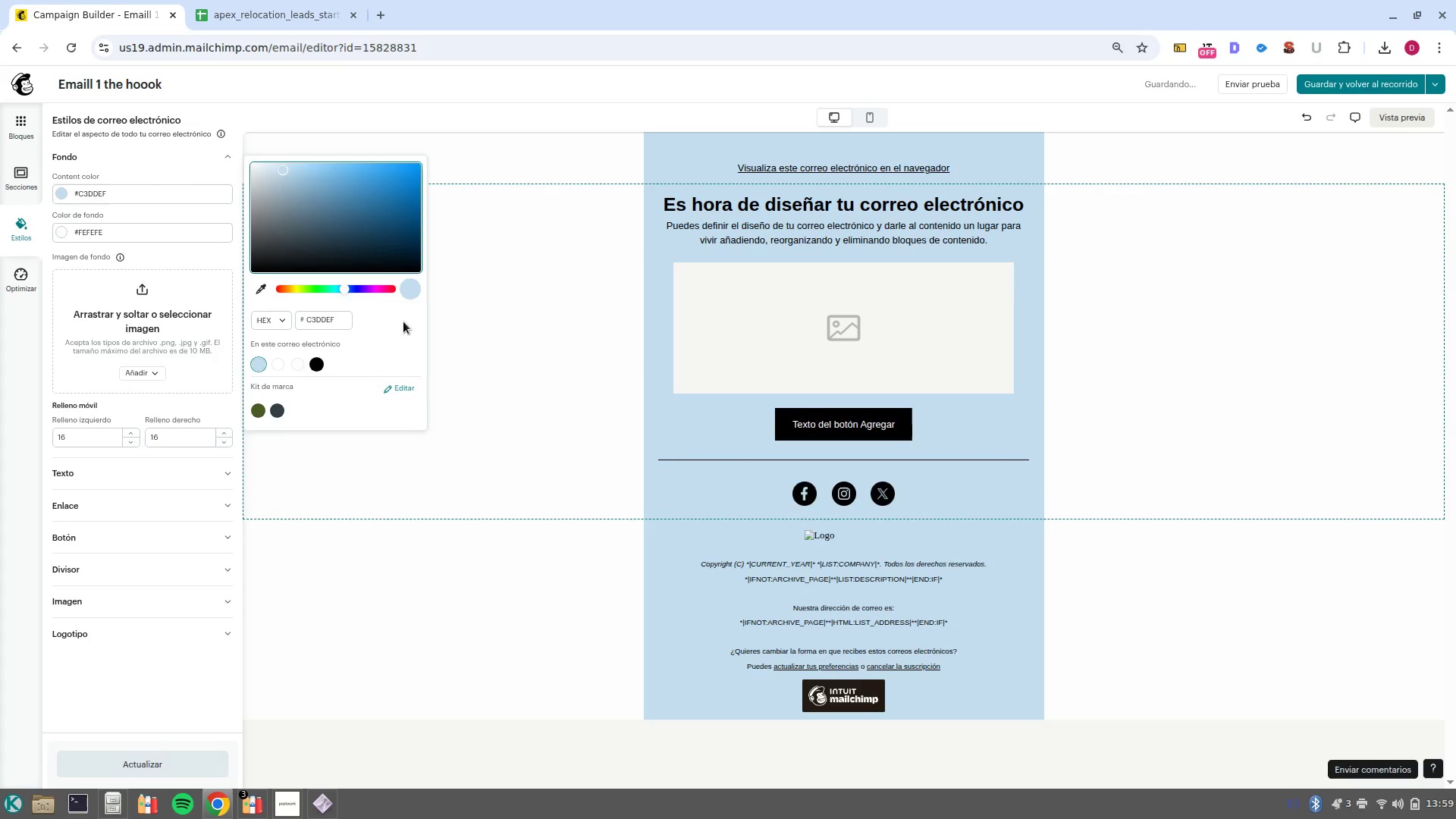 
left_click([529, 325])
 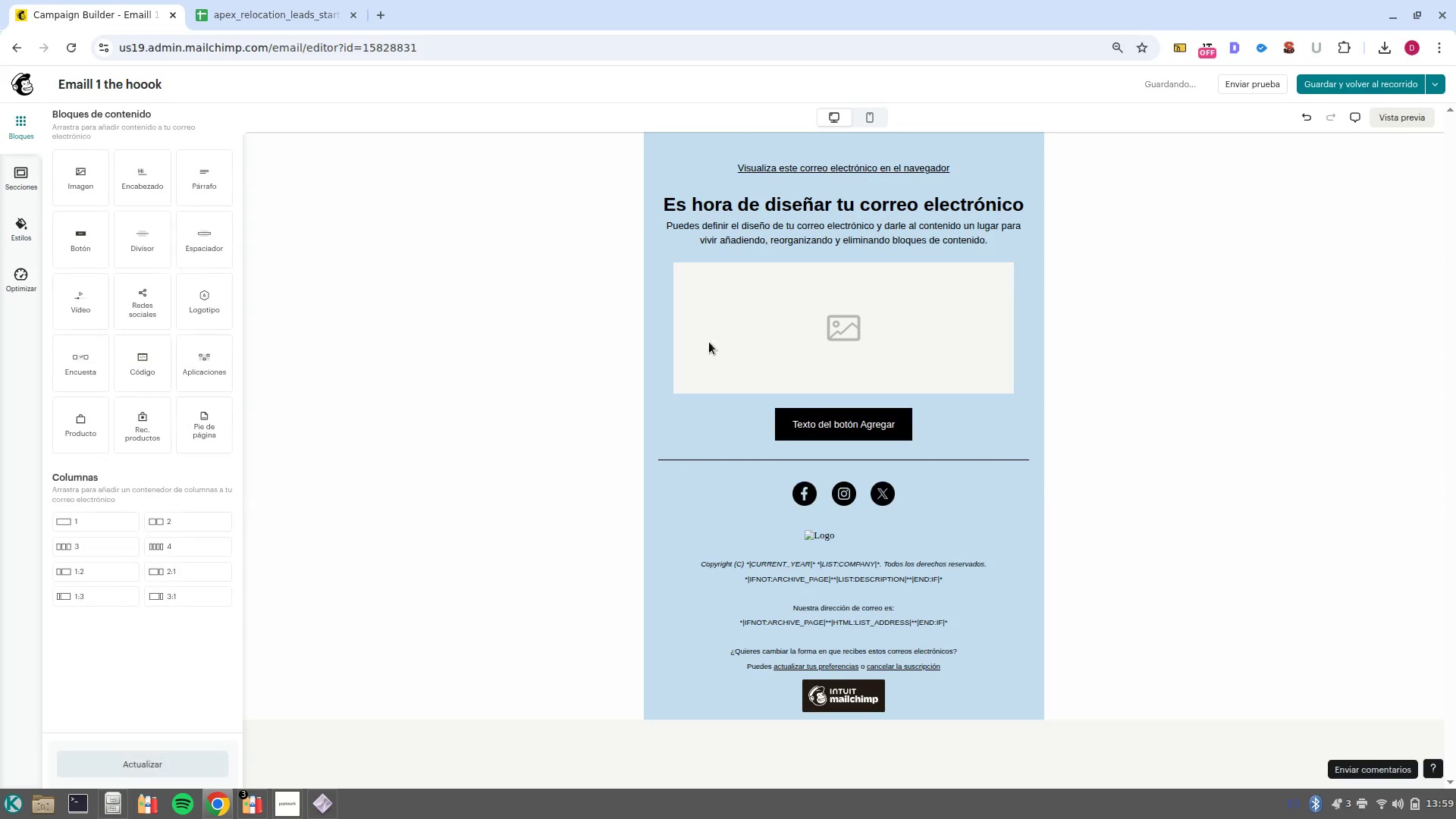 
scroll: coordinate [952, 373], scroll_direction: up, amount: 5.0
 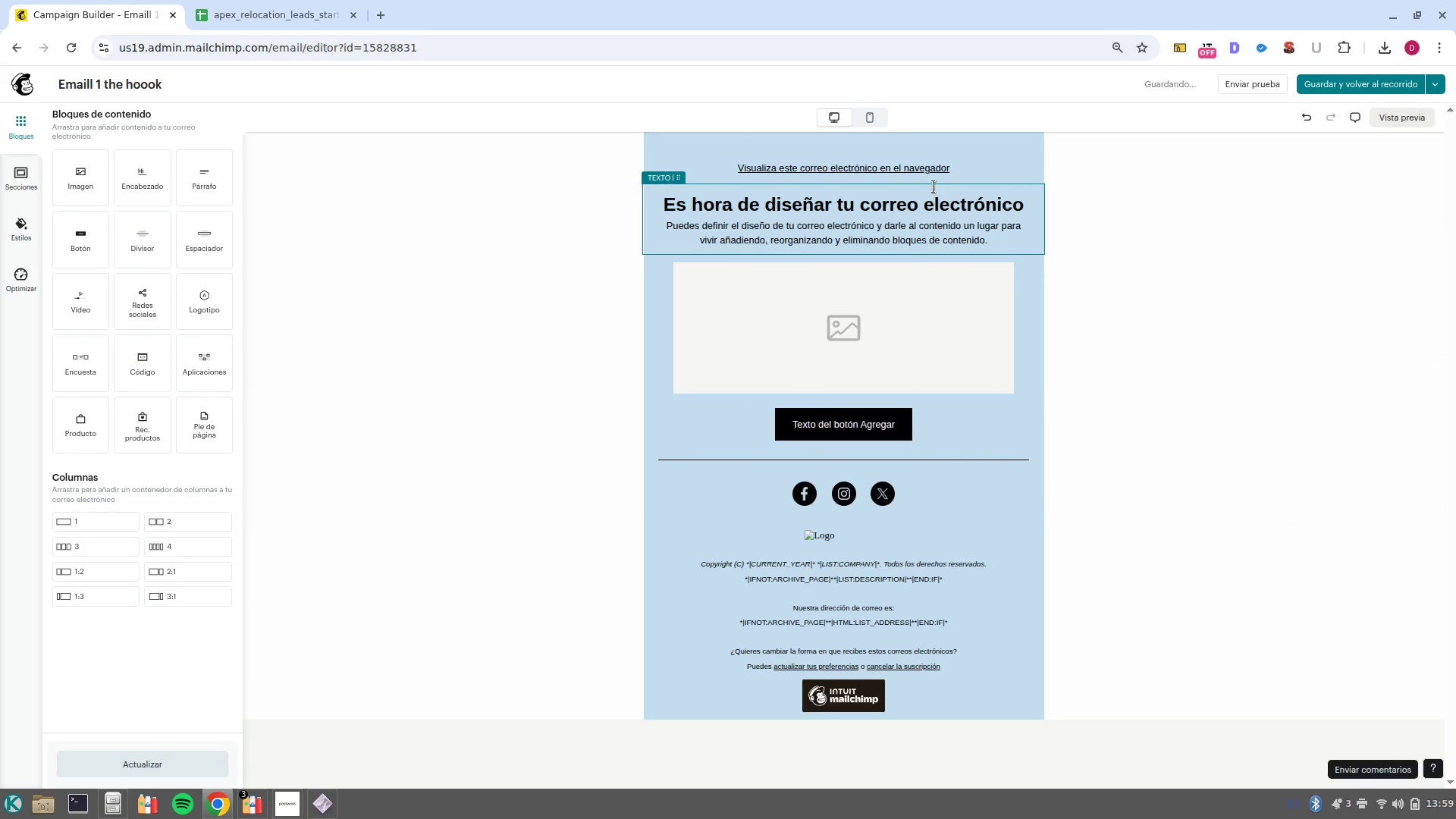 
left_click([934, 187])
 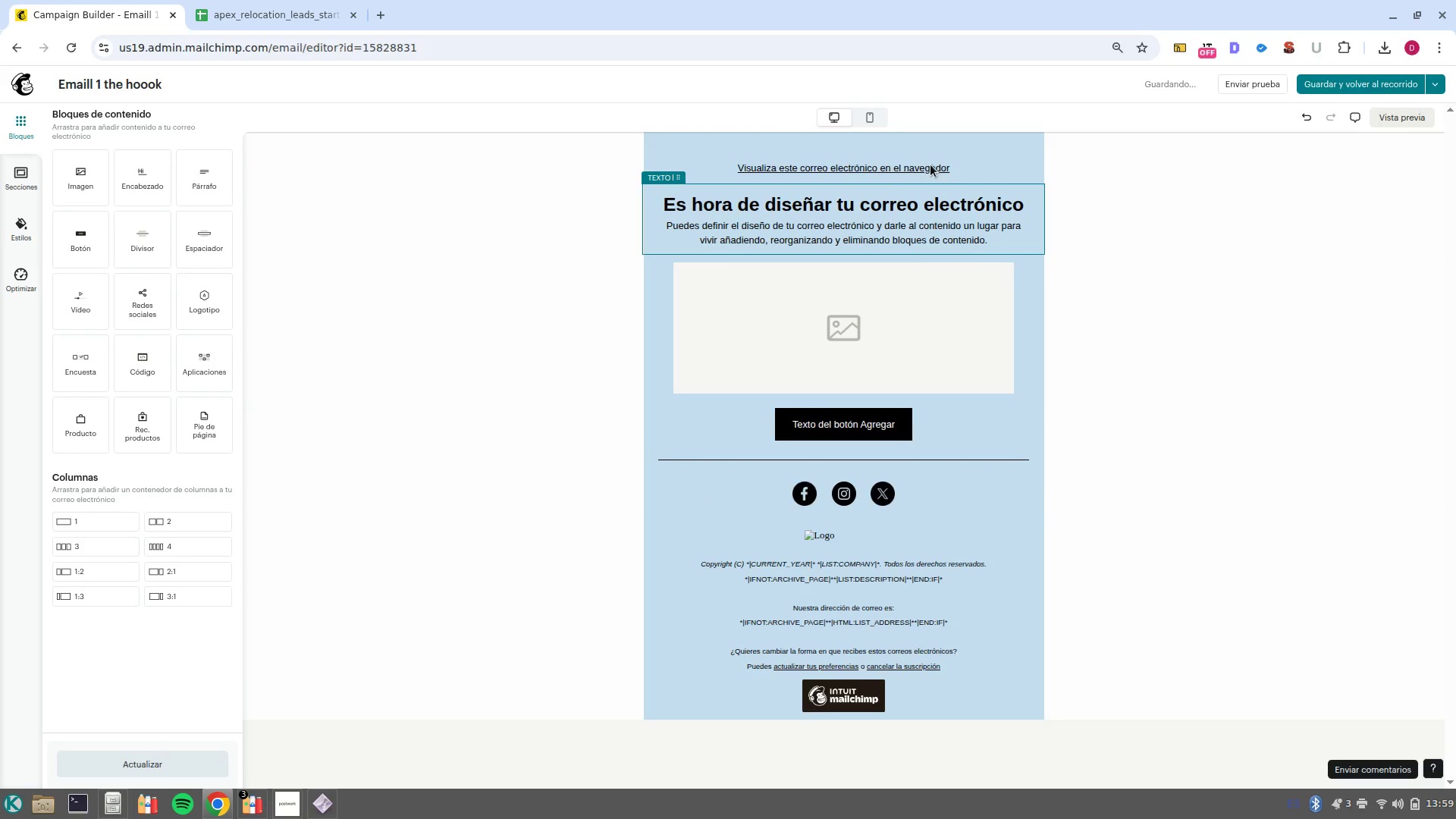 
left_click([930, 165])
 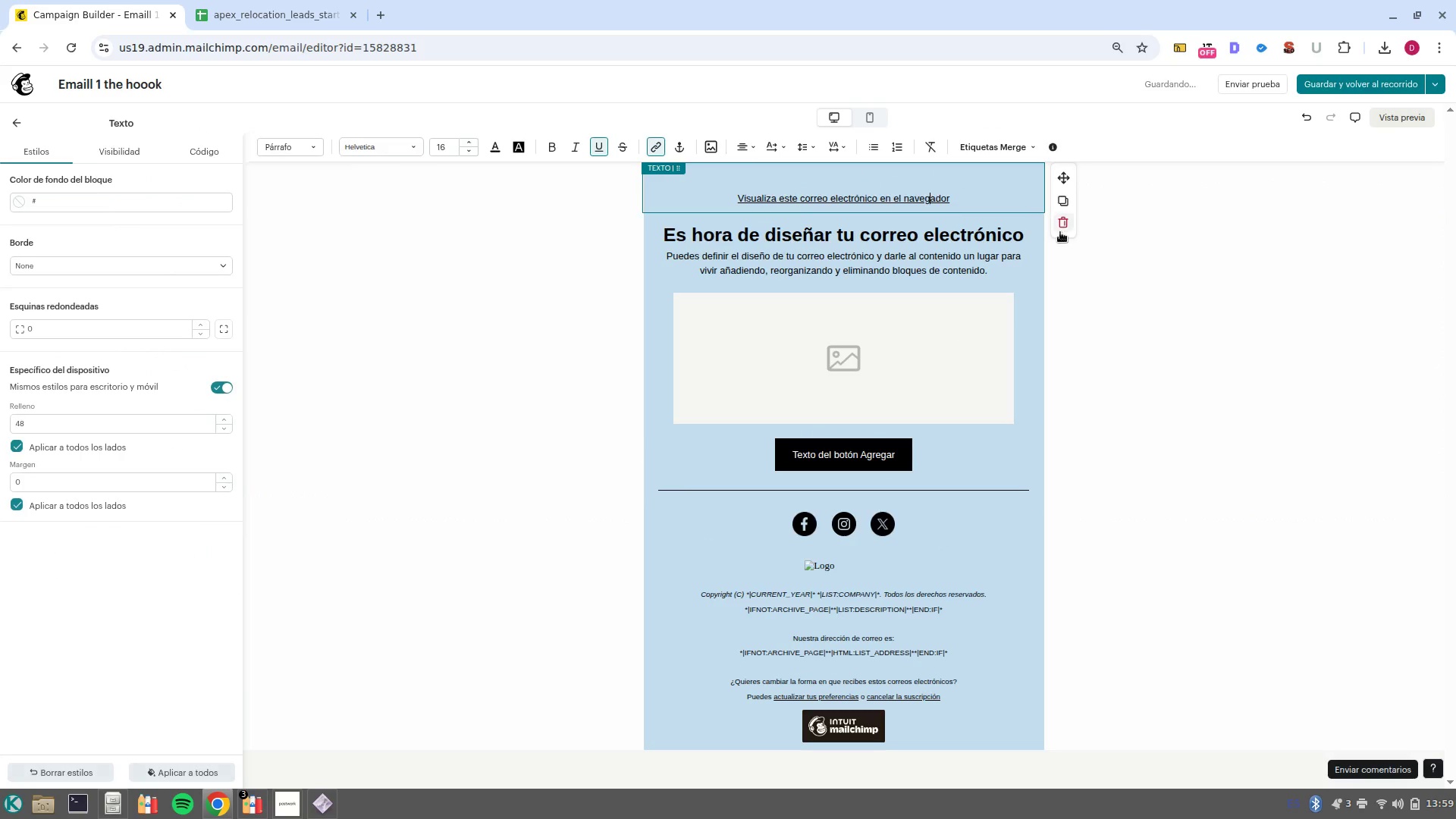 
left_click([1062, 234])
 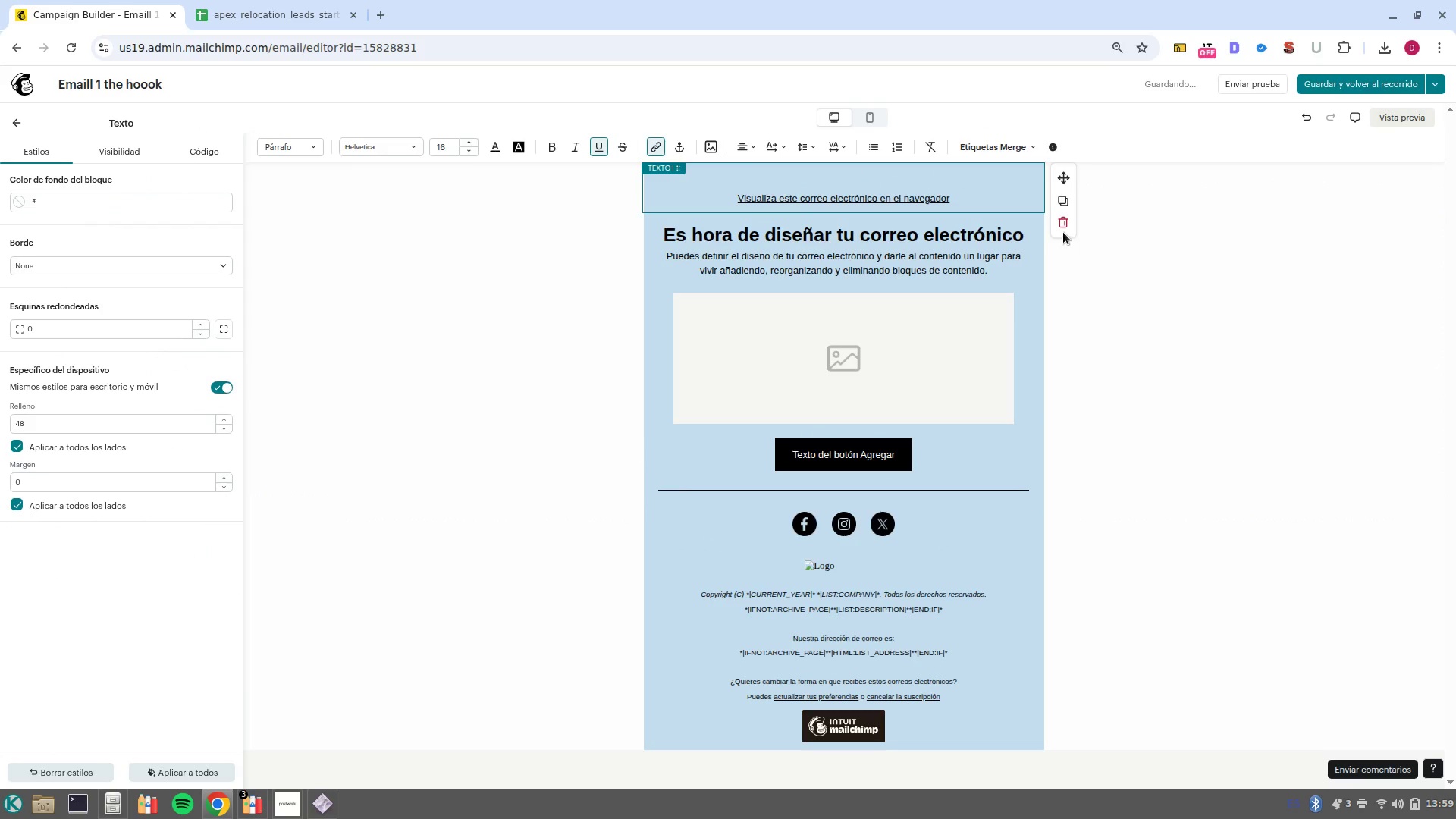 
left_click([1063, 232])
 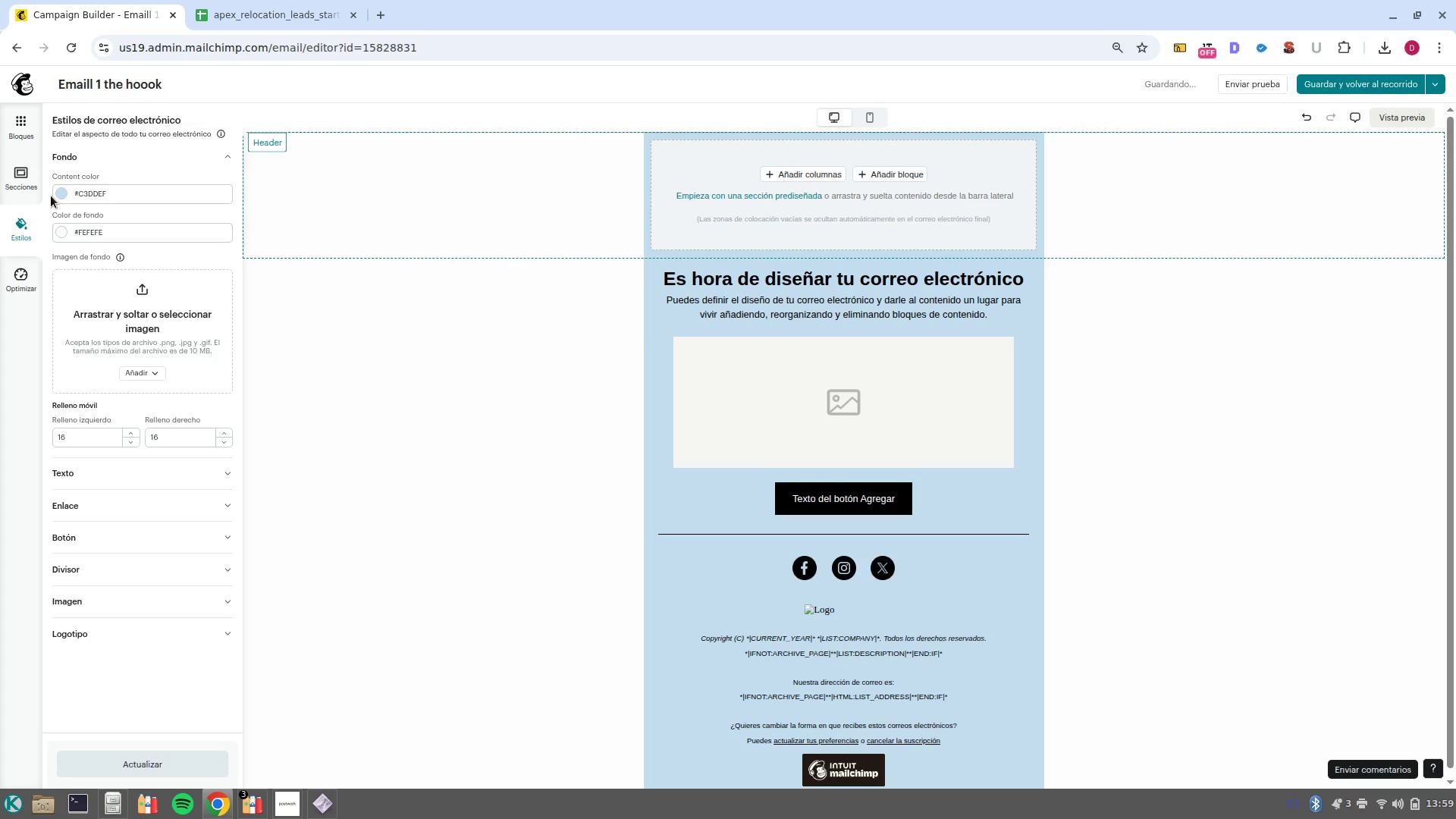 
wait(8.52)
 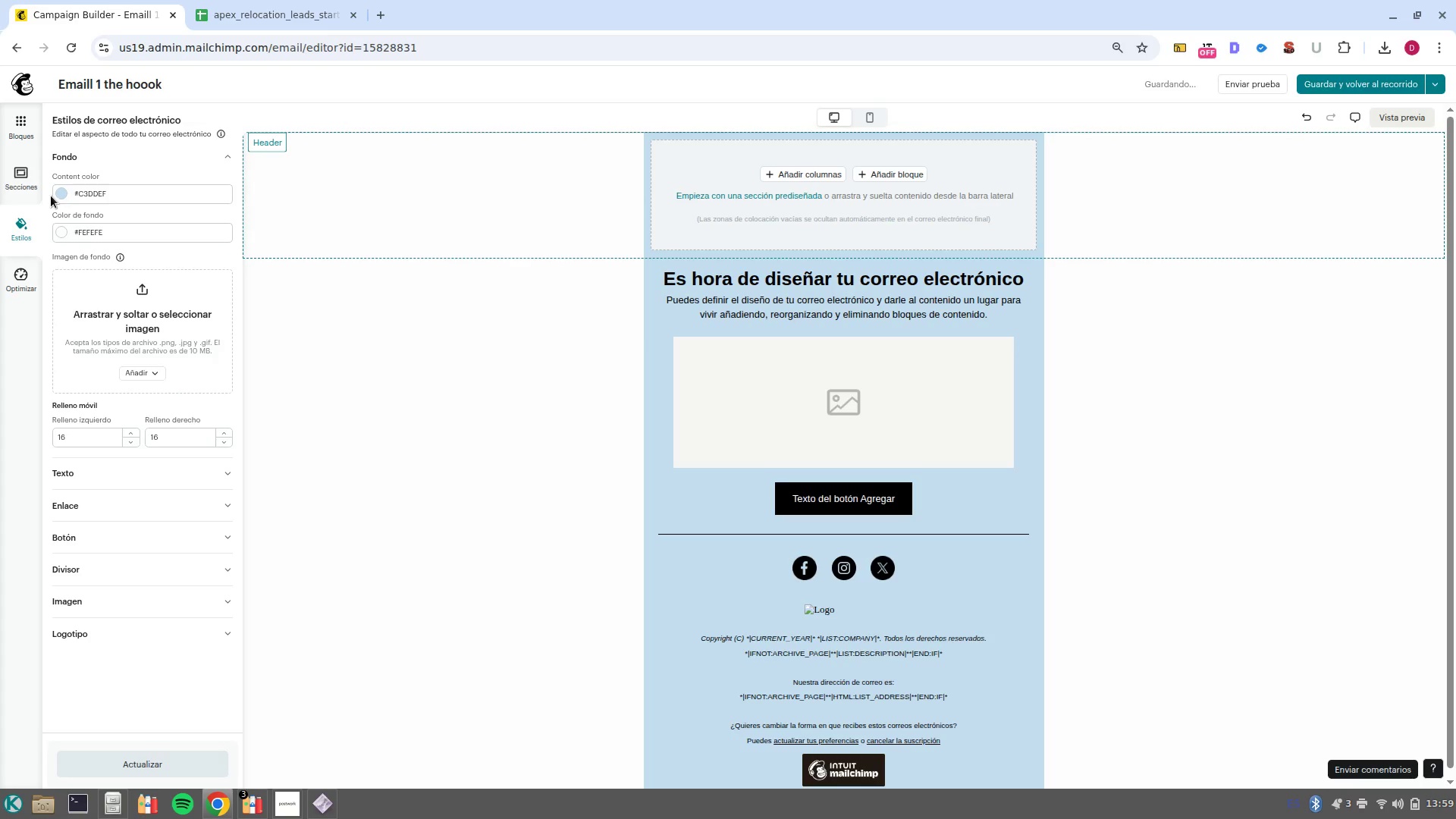 
left_click([22, 184])
 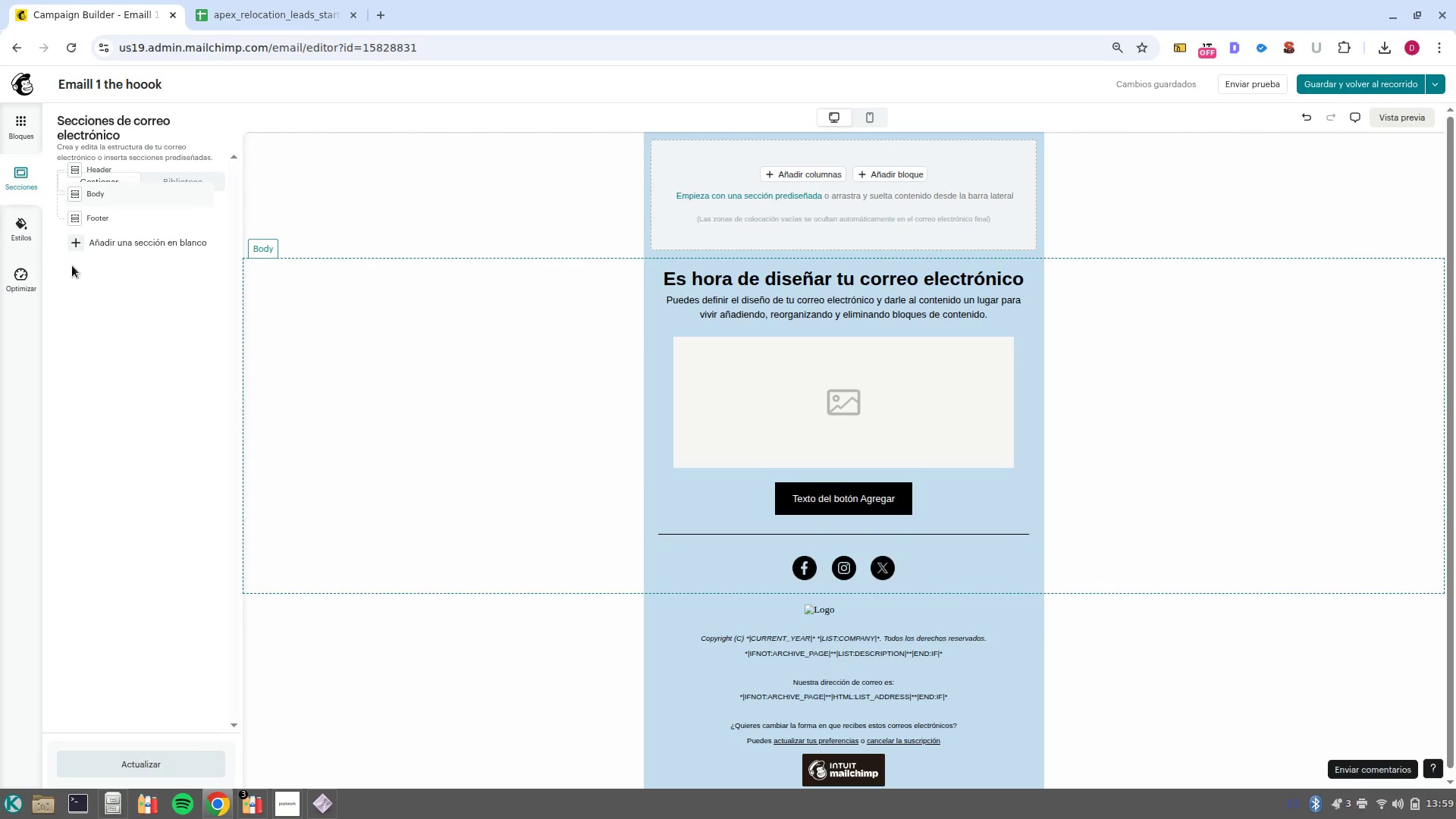 
left_click([12, 230])
 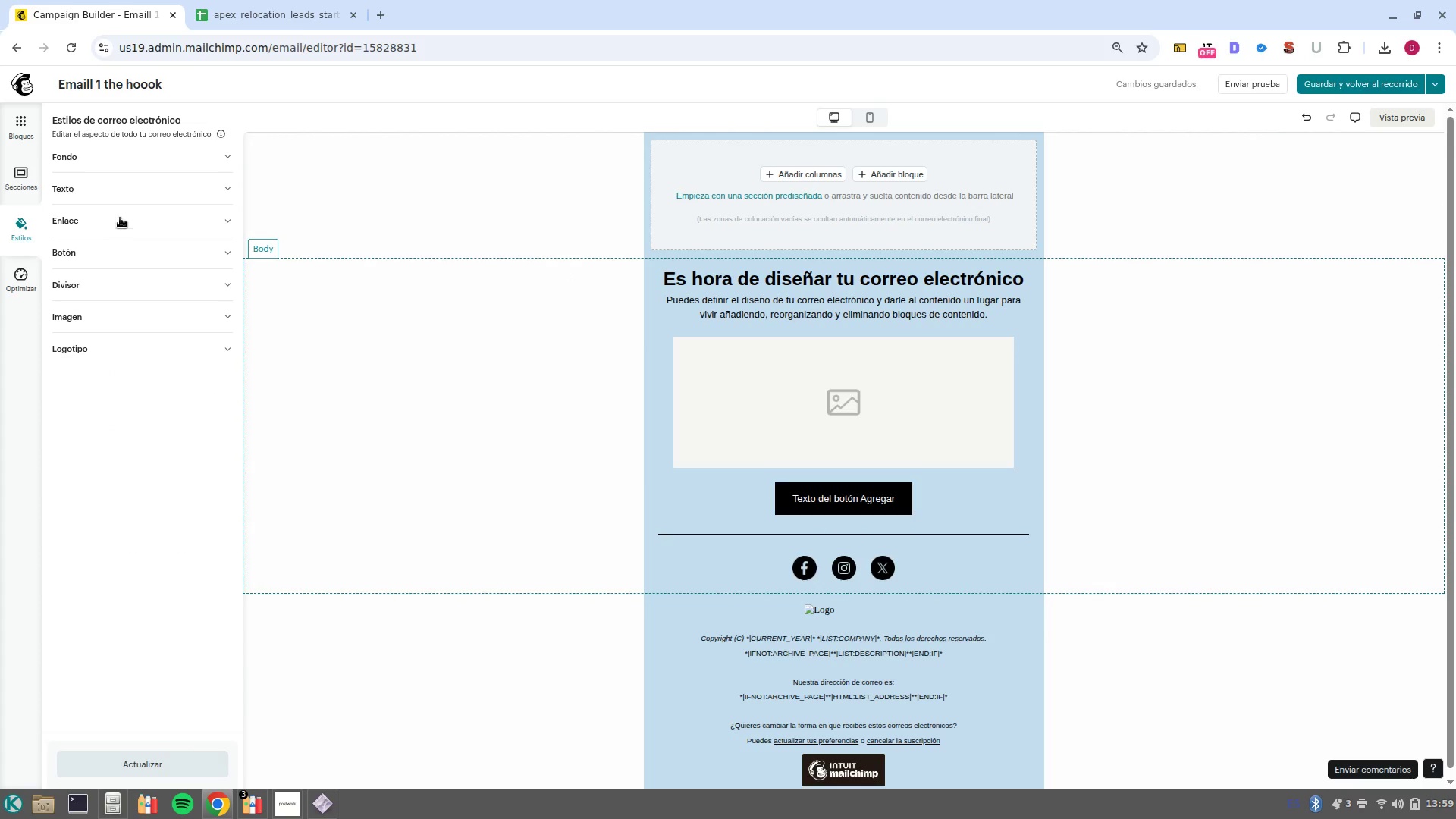 
left_click([127, 191])
 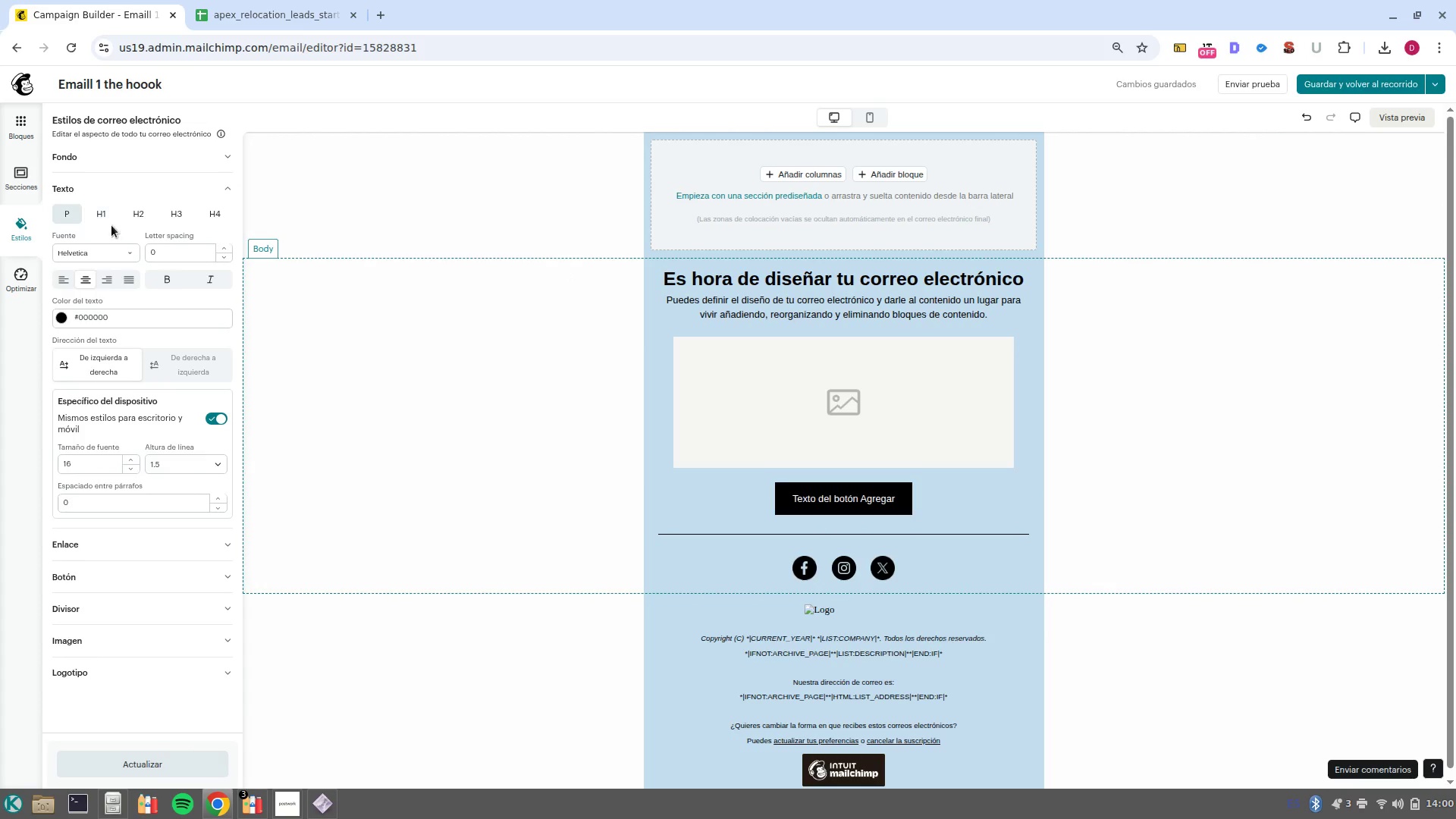 
left_click([104, 213])
 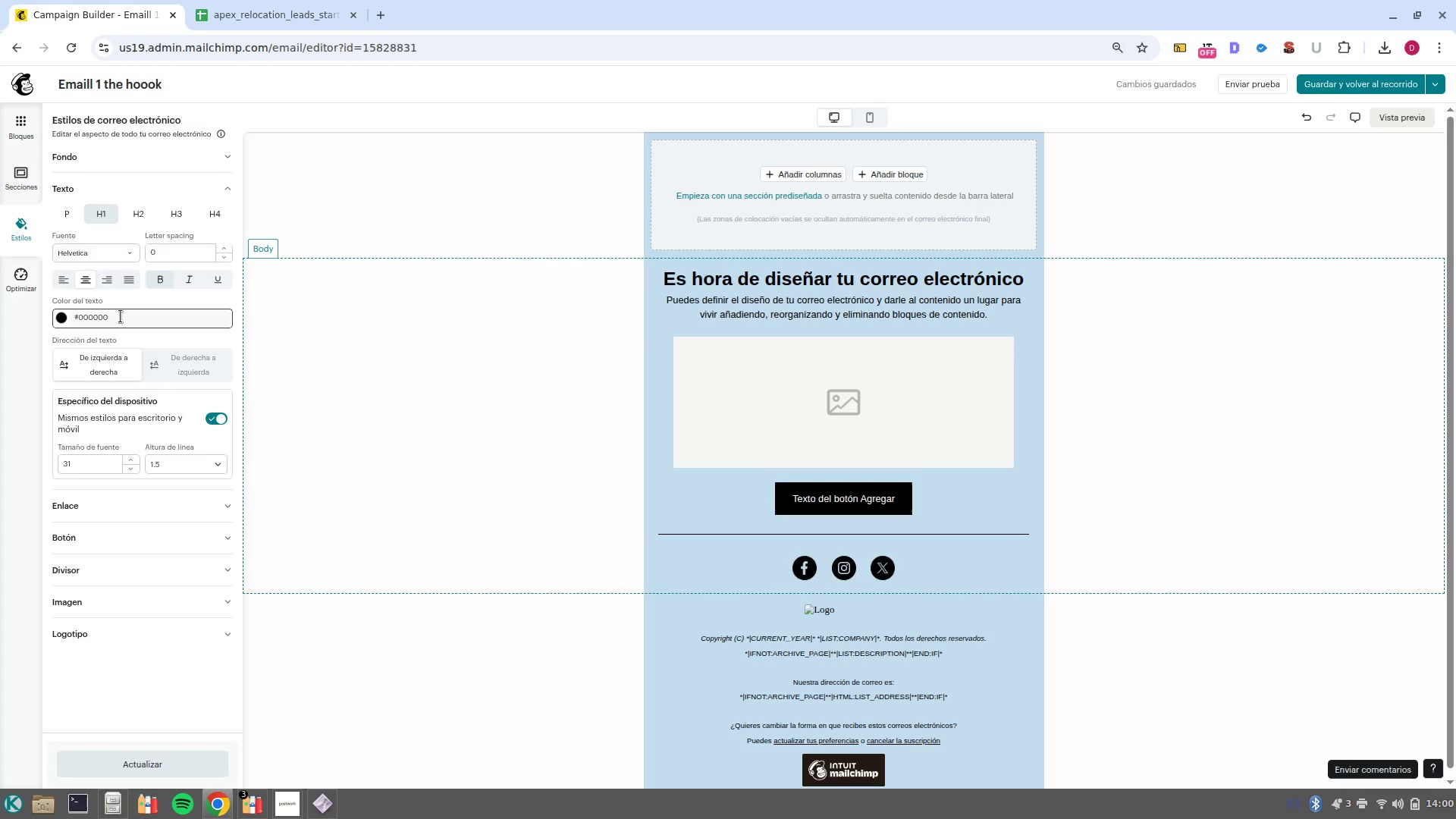 
left_click([121, 316])
 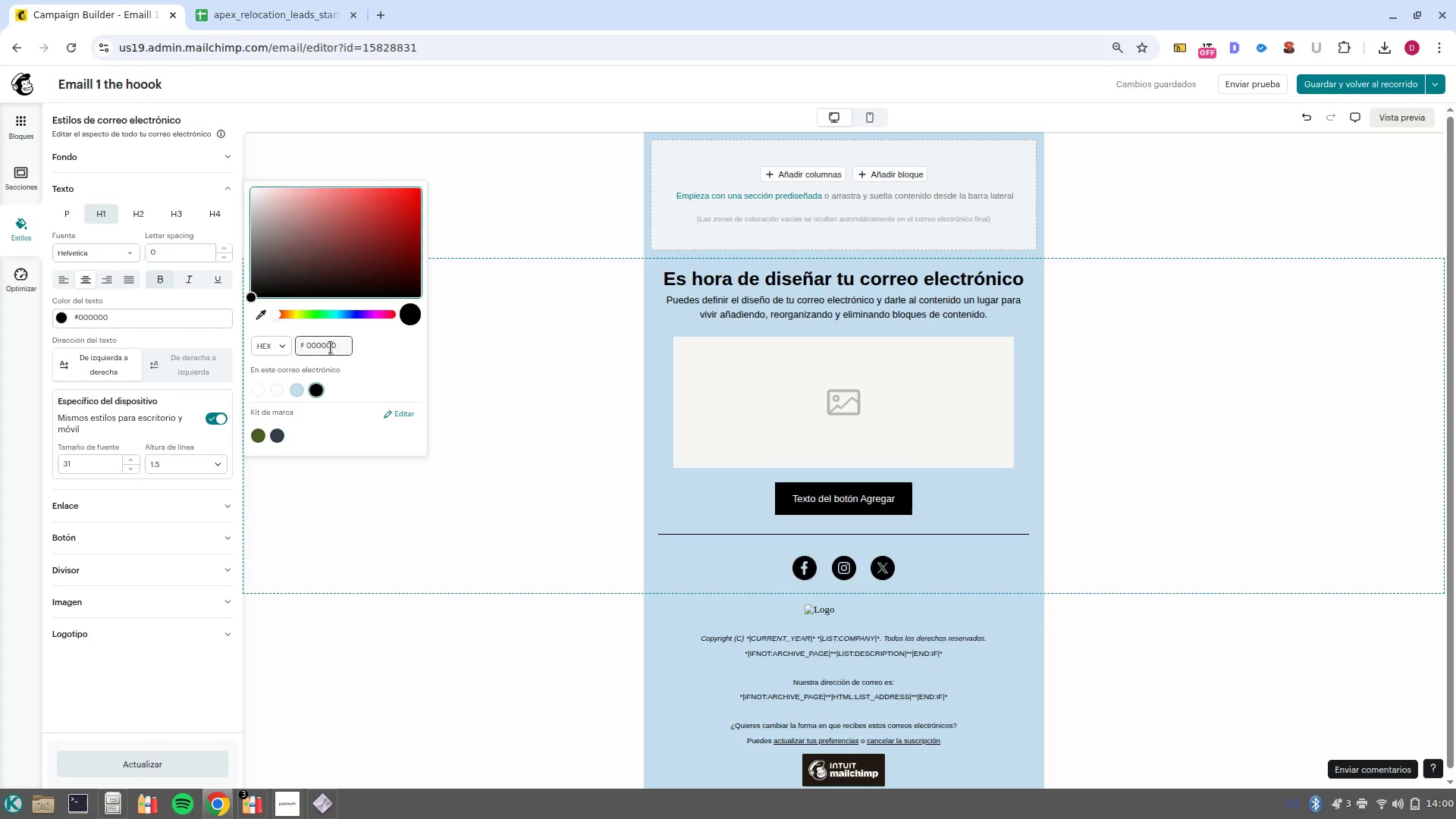 
double_click([331, 347])
 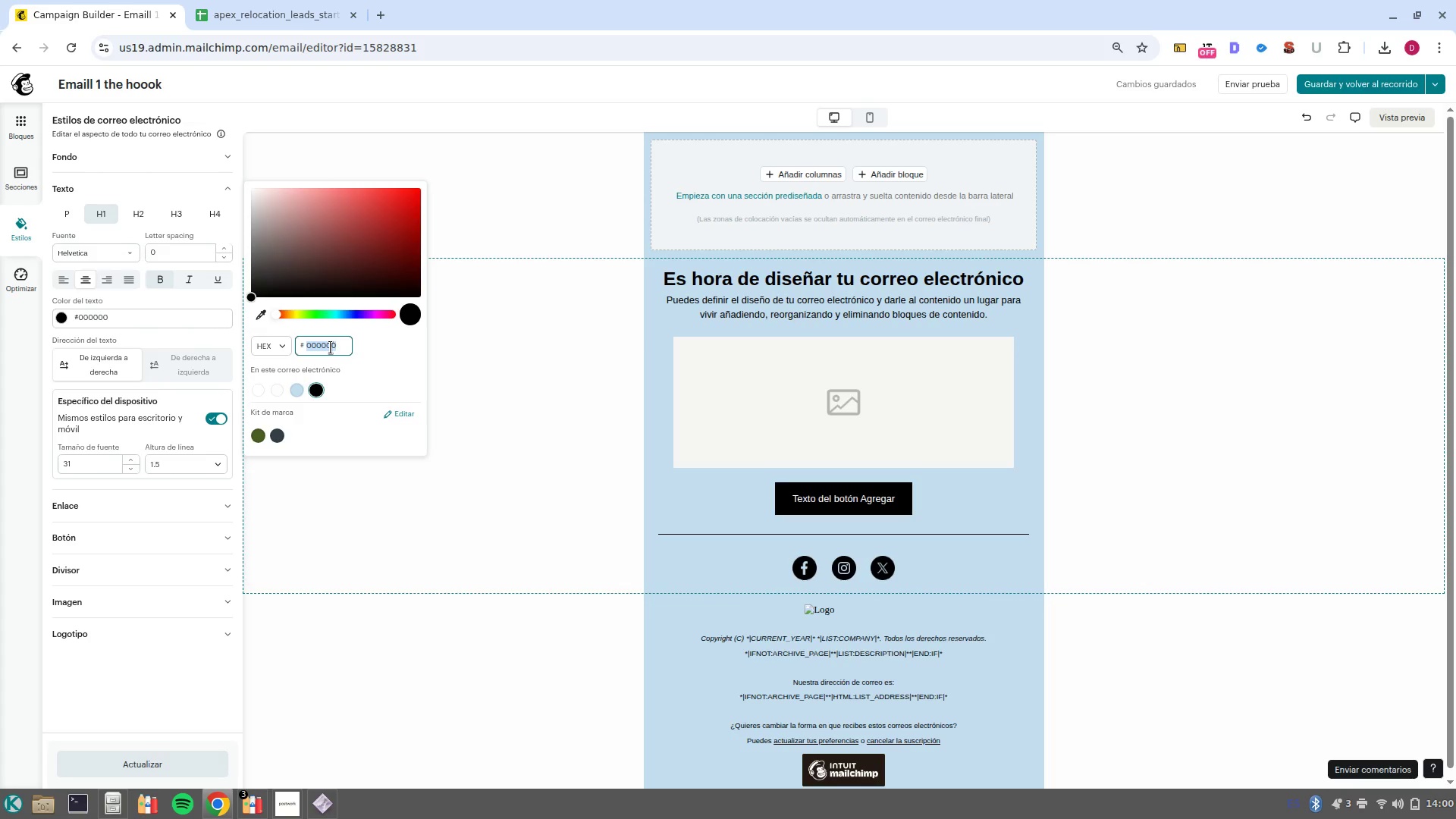 
type(1a365d)
 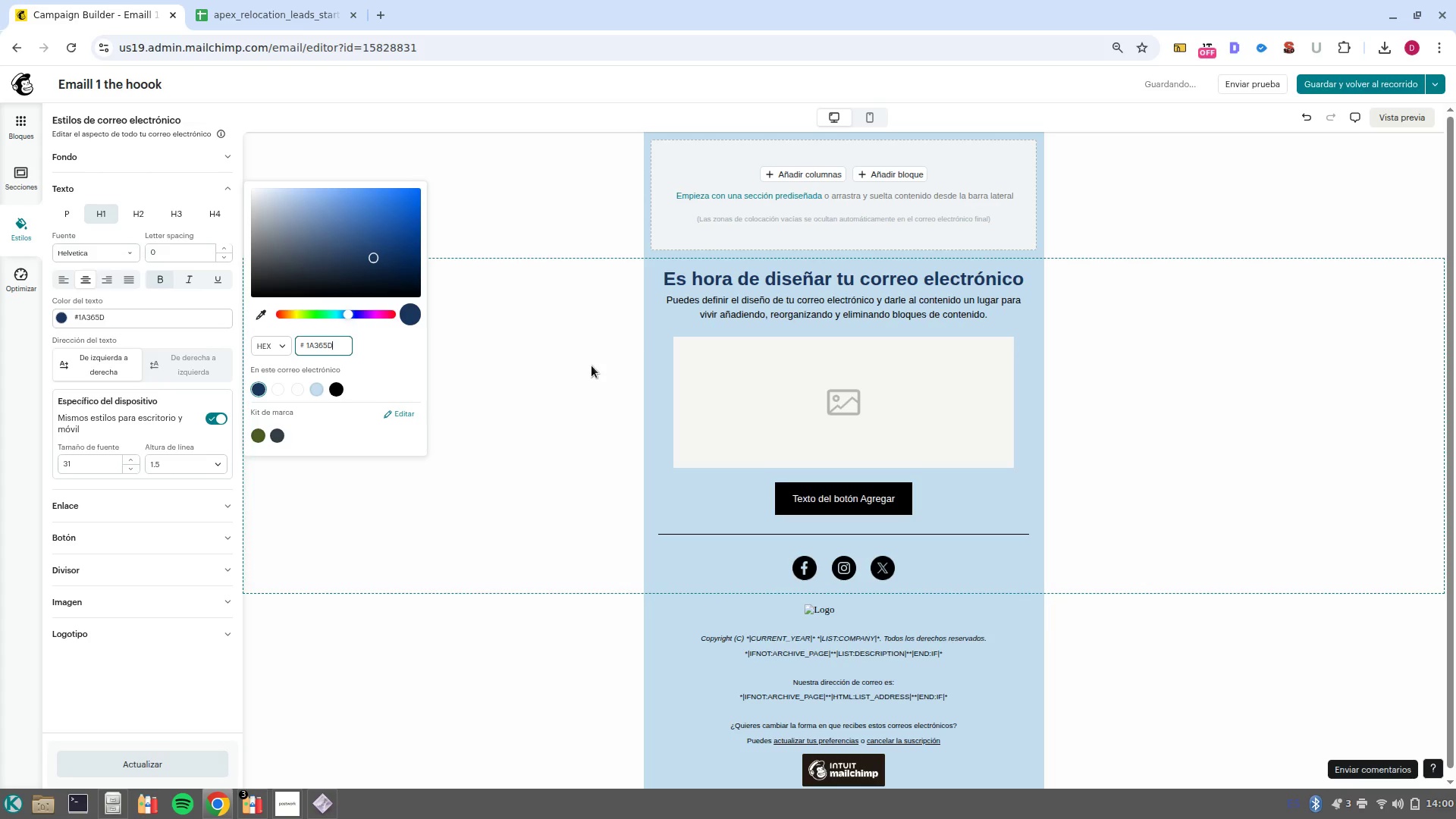 
left_click([477, 372])
 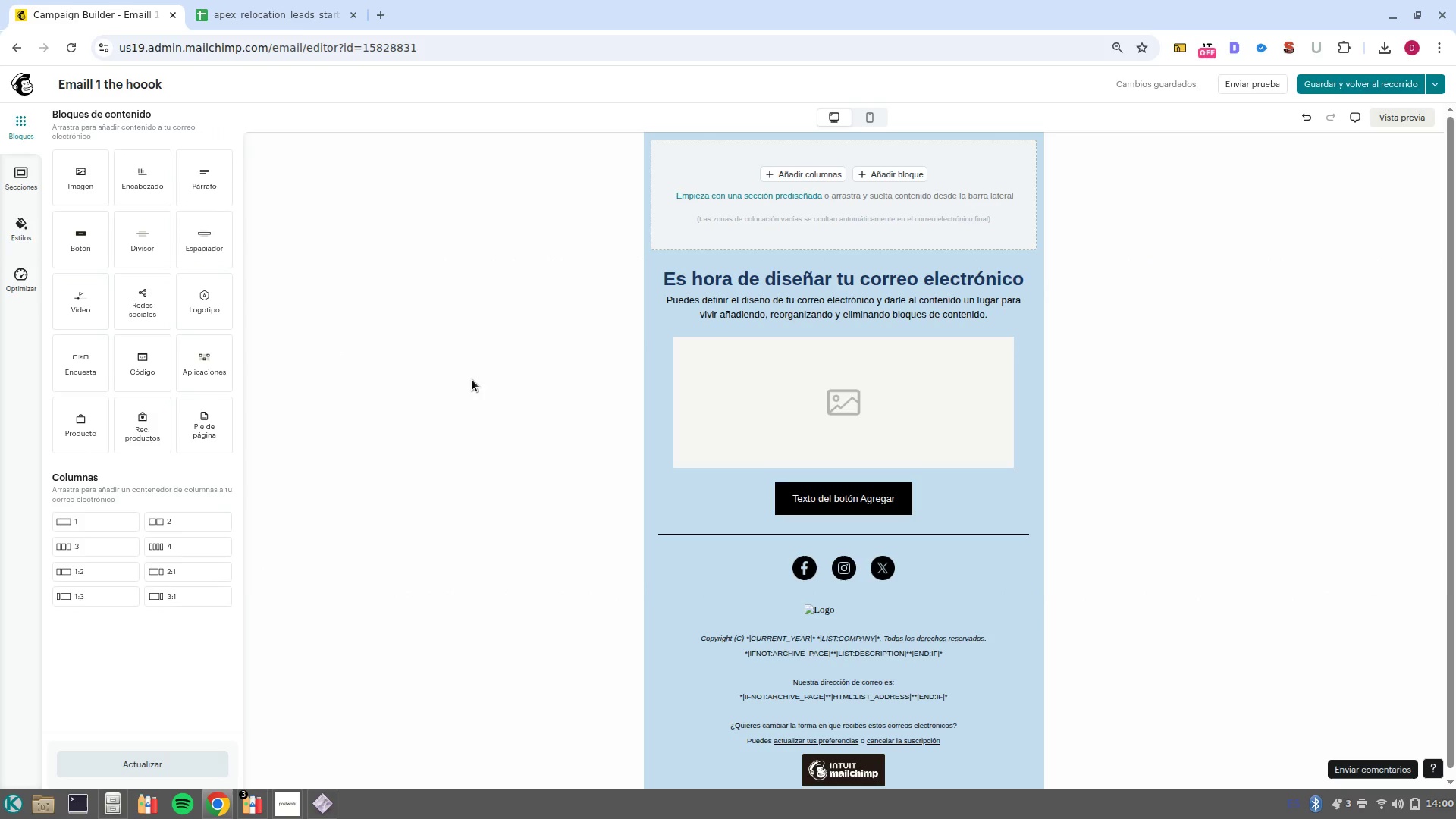 
left_click([40, 229])
 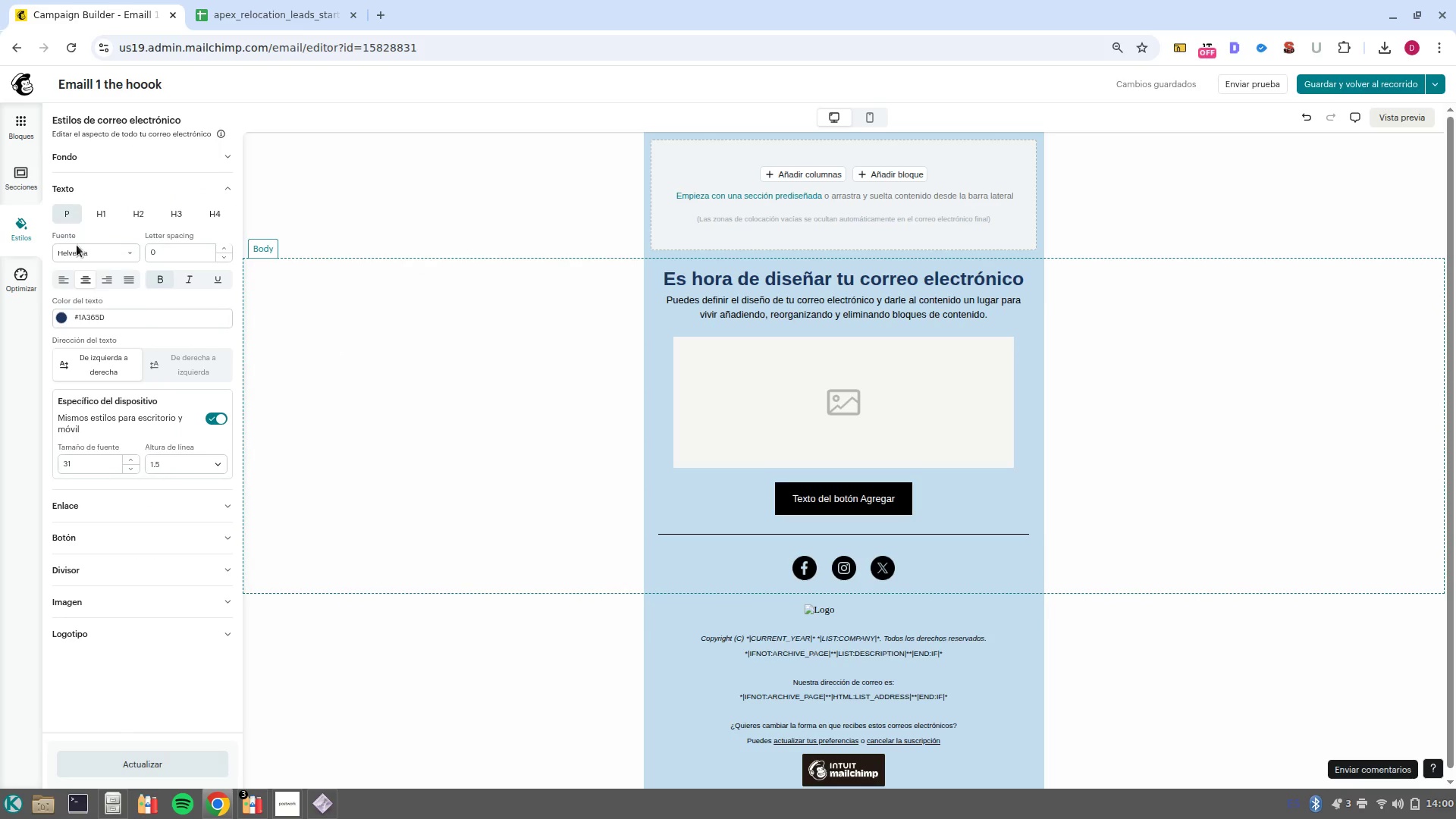 
left_click([122, 315])
 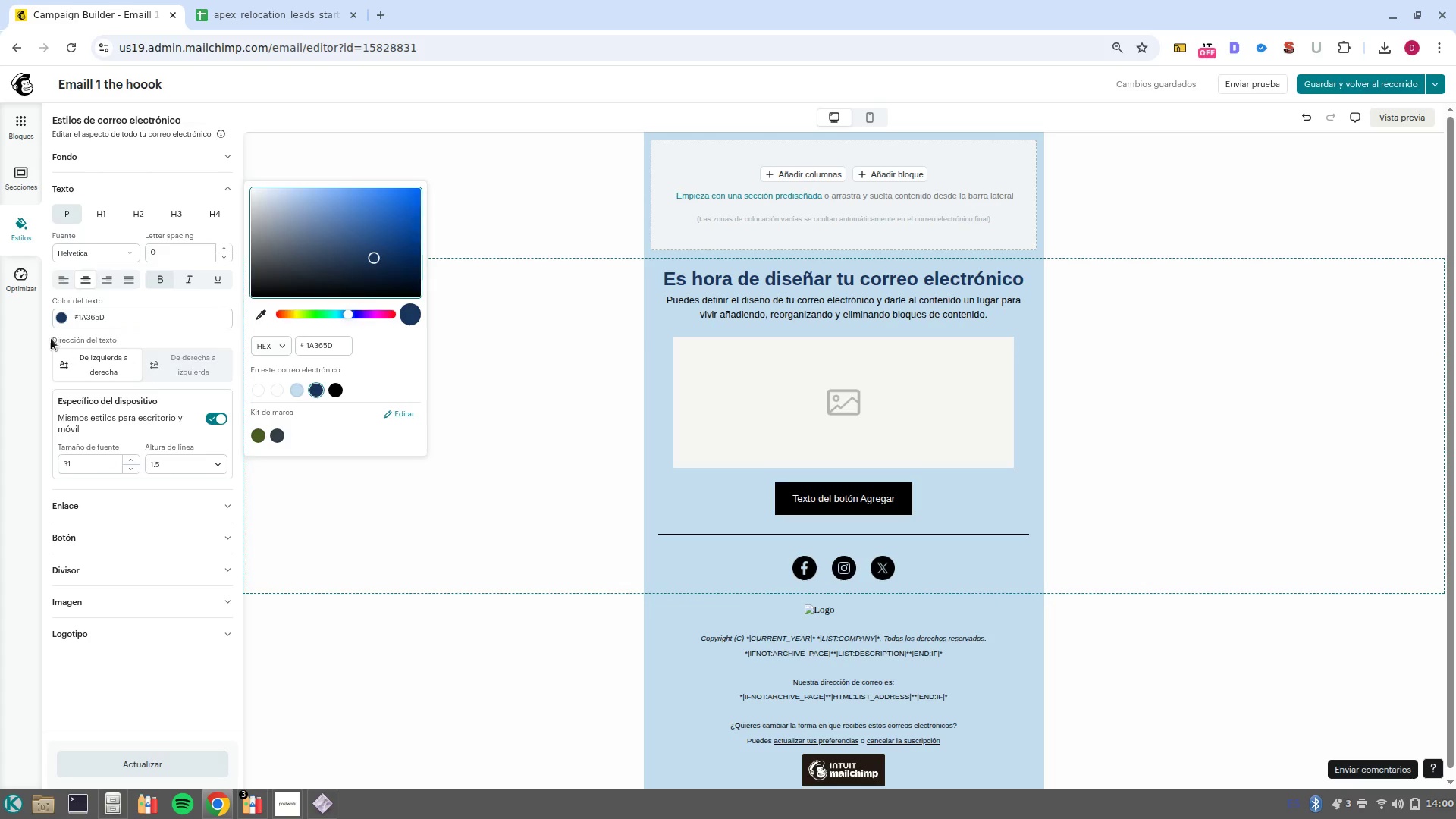 
left_click([115, 212])
 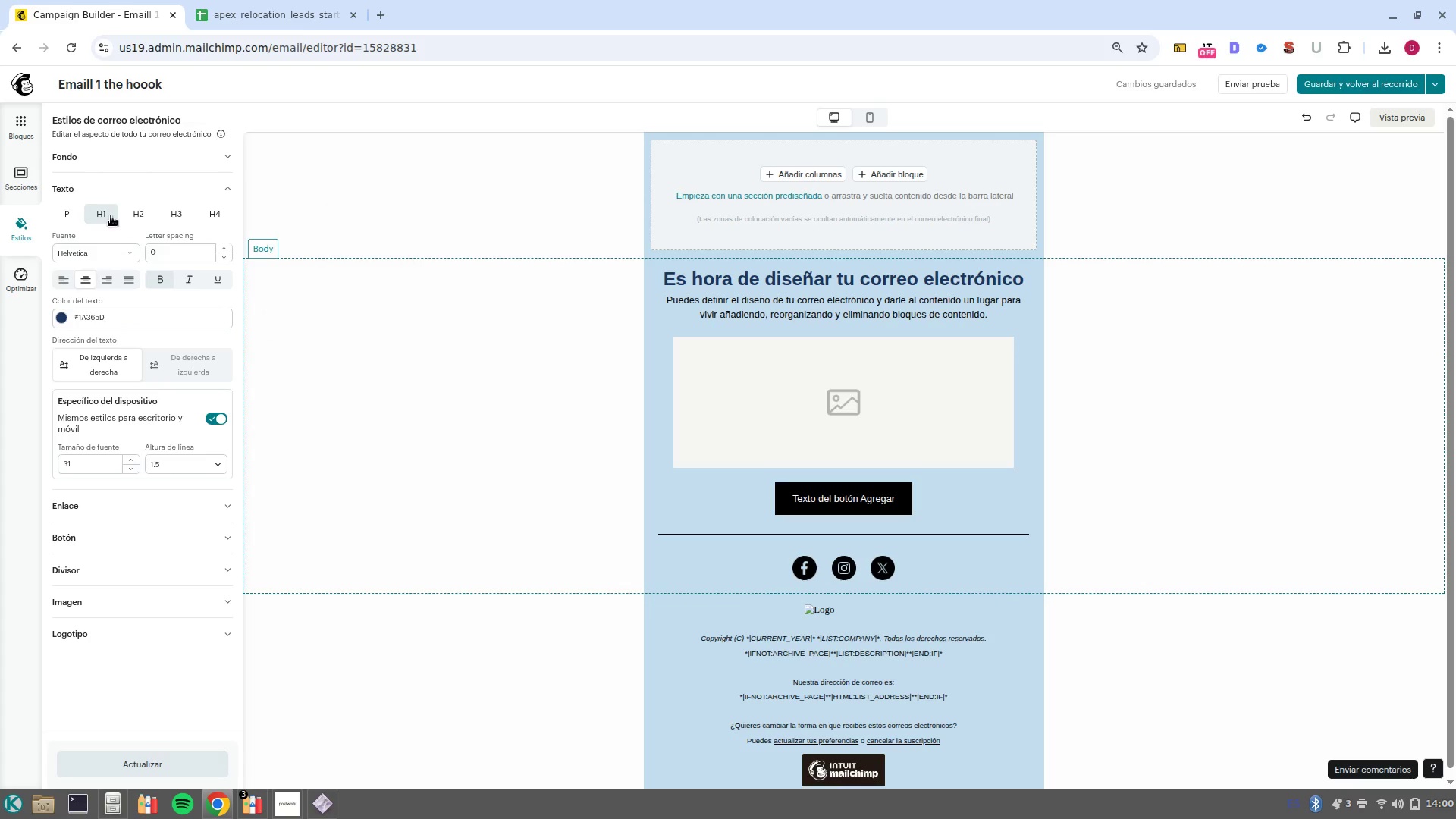 
left_click([111, 216])
 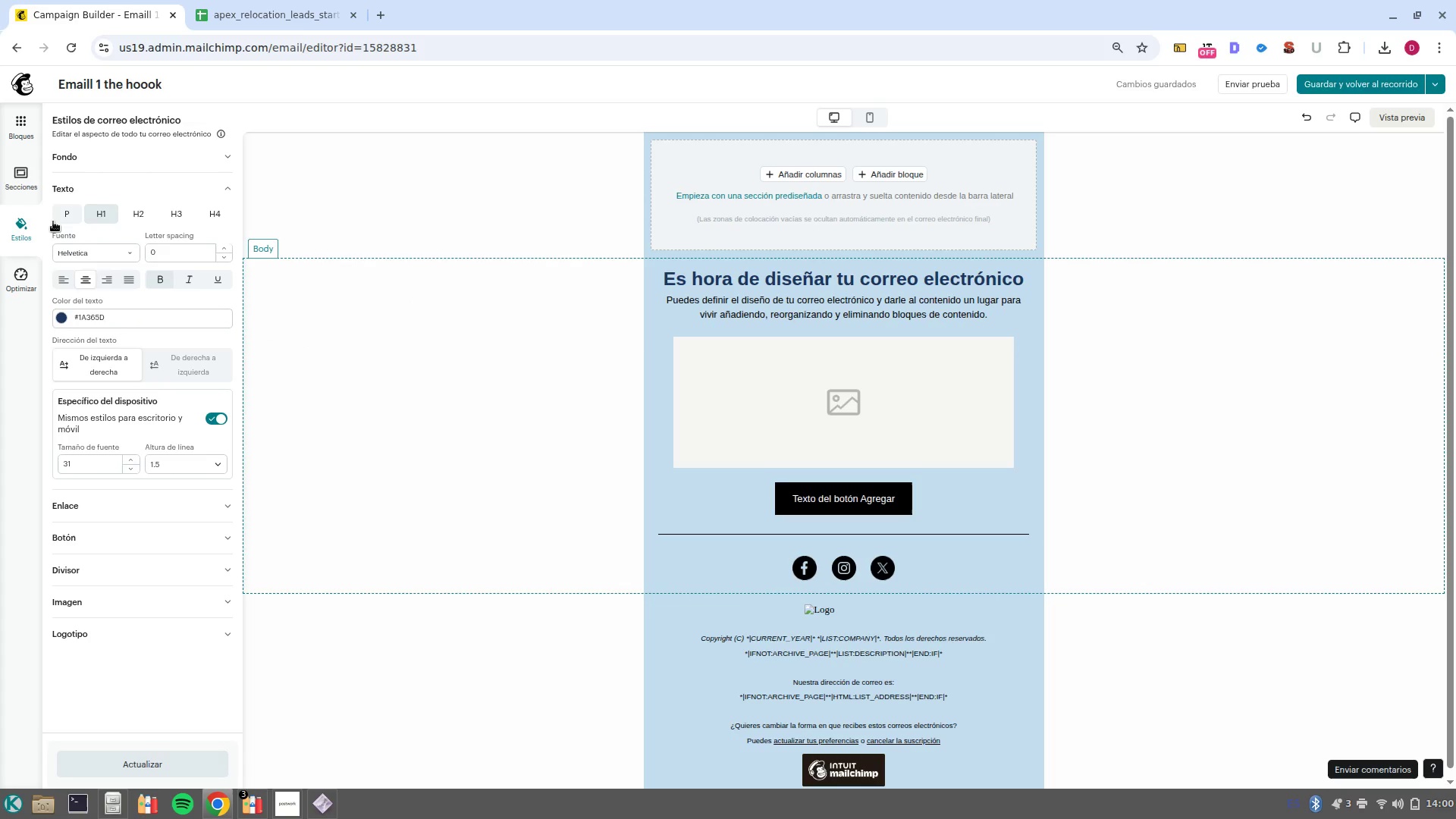 
left_click([64, 215])
 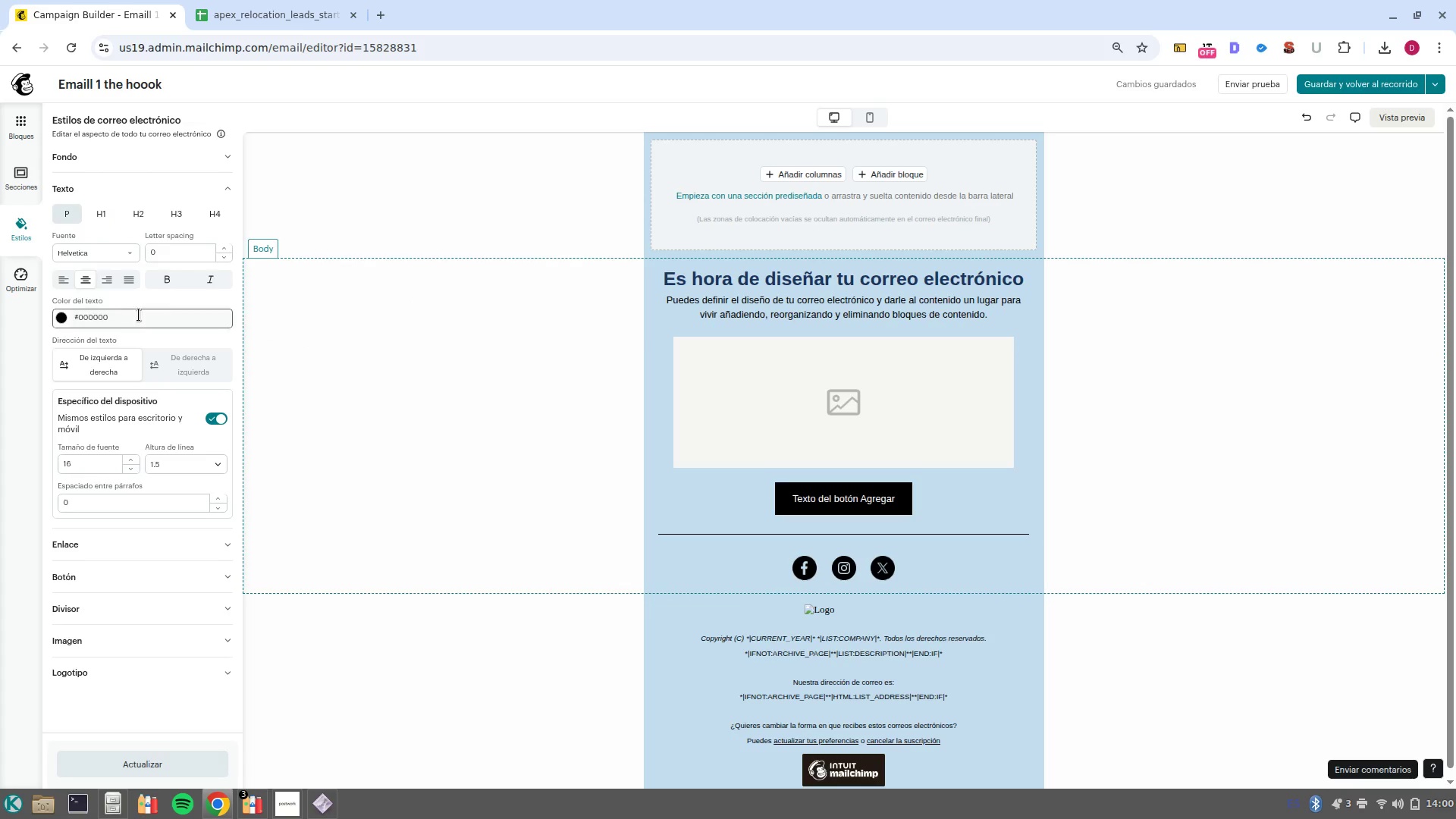 
left_click([144, 322])
 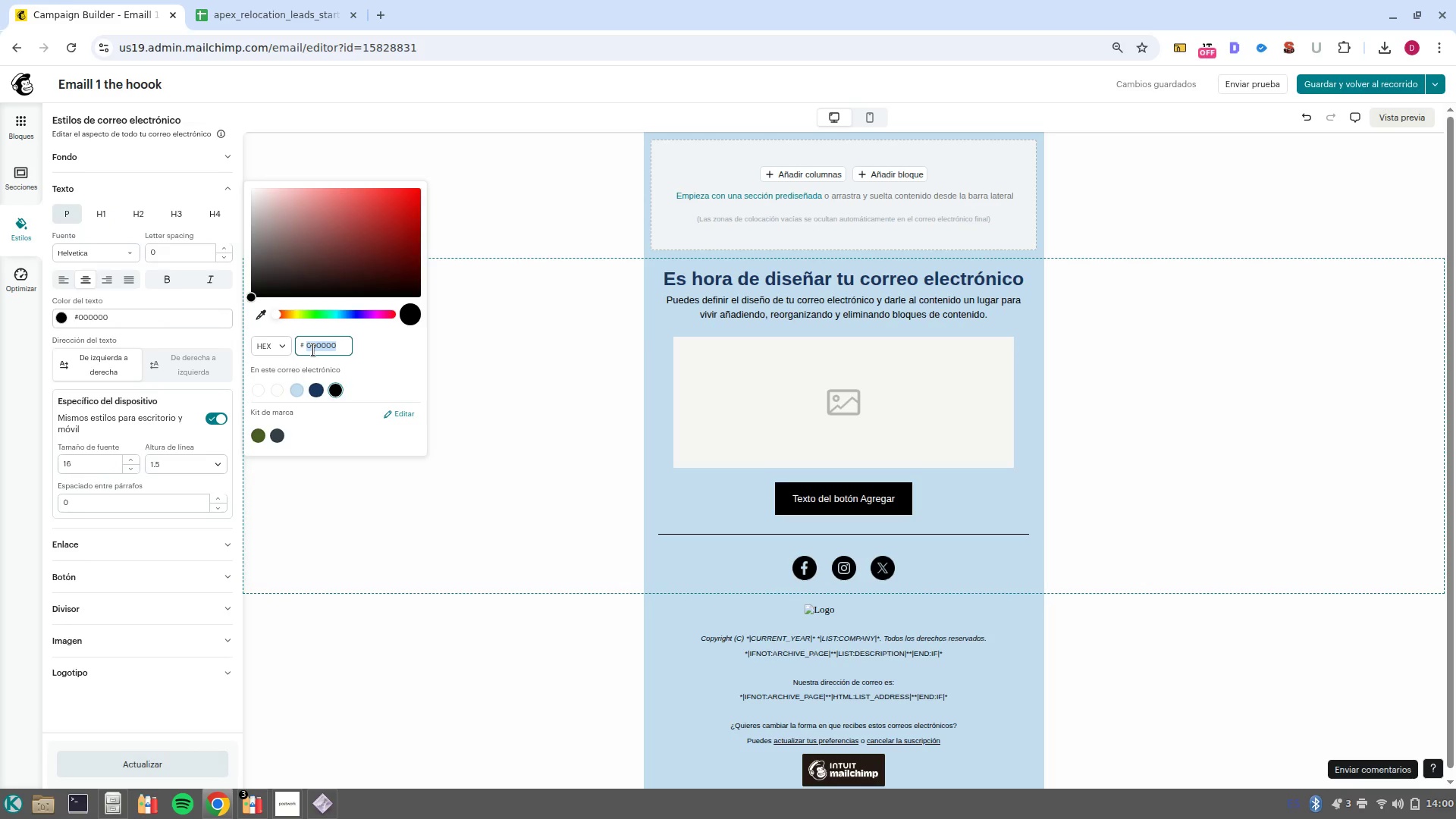 
type(4a5568)
 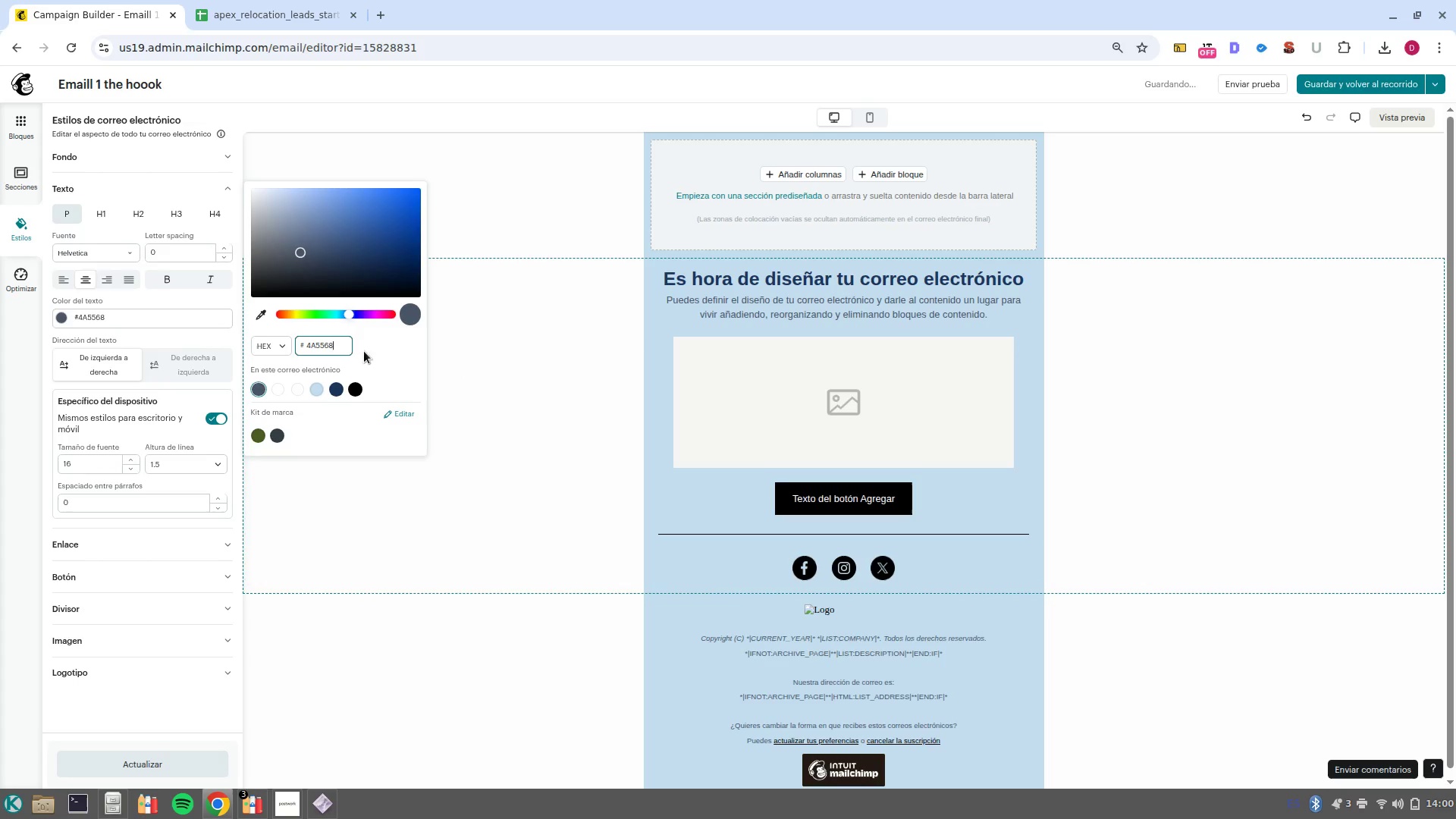 
left_click([392, 359])
 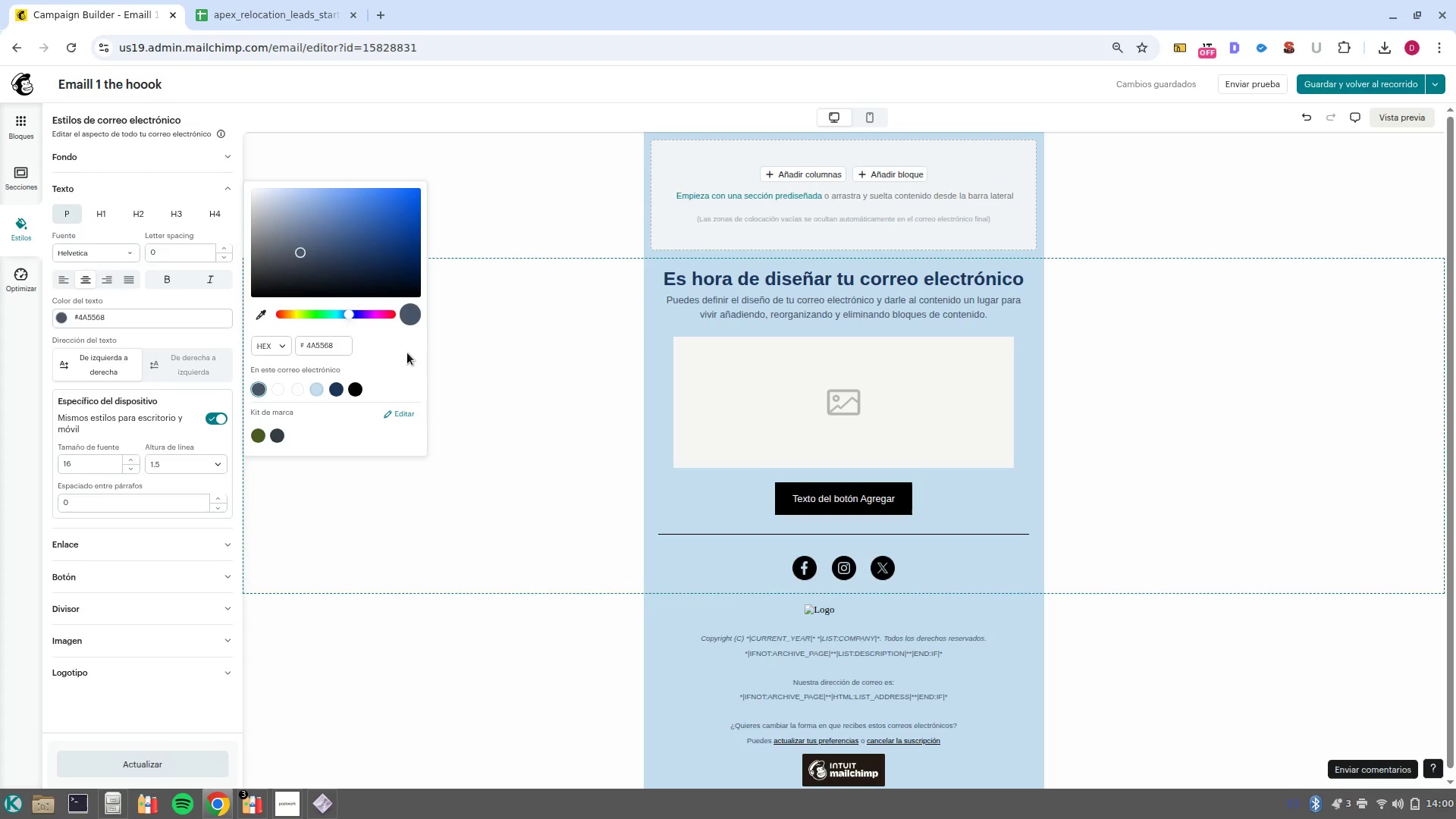 
wait(6.63)
 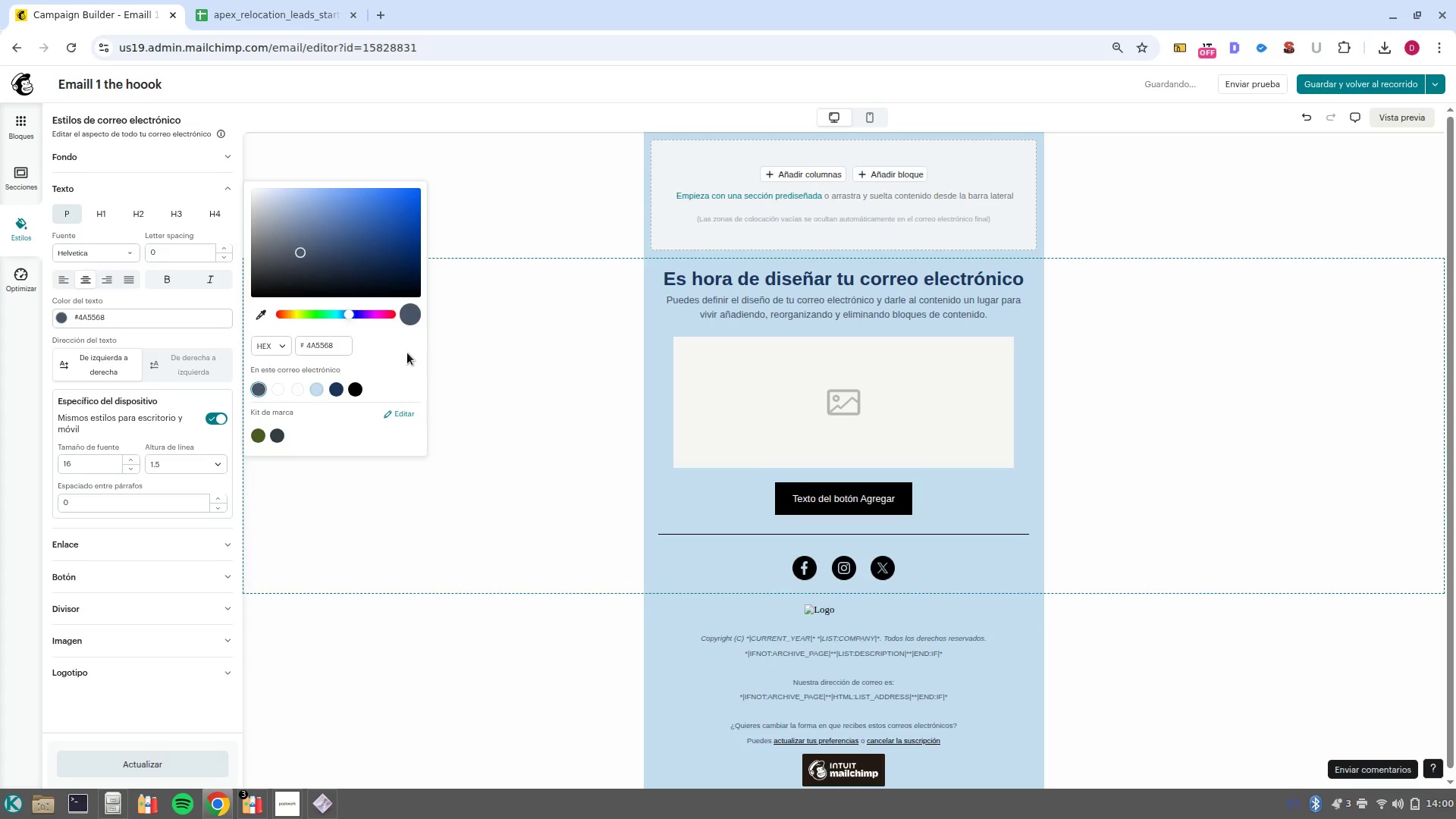 
left_click([14, 228])
 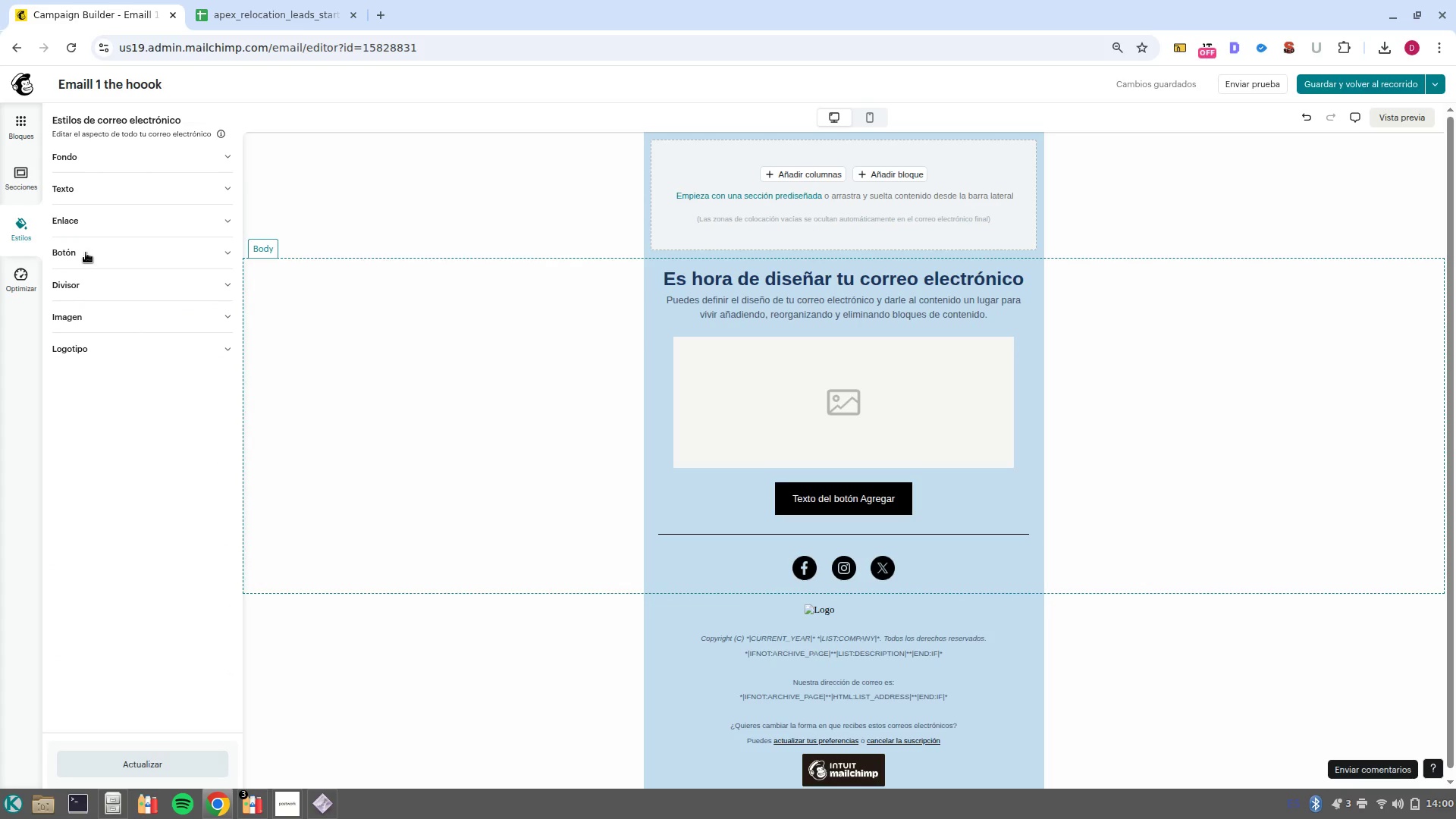 
left_click([86, 253])
 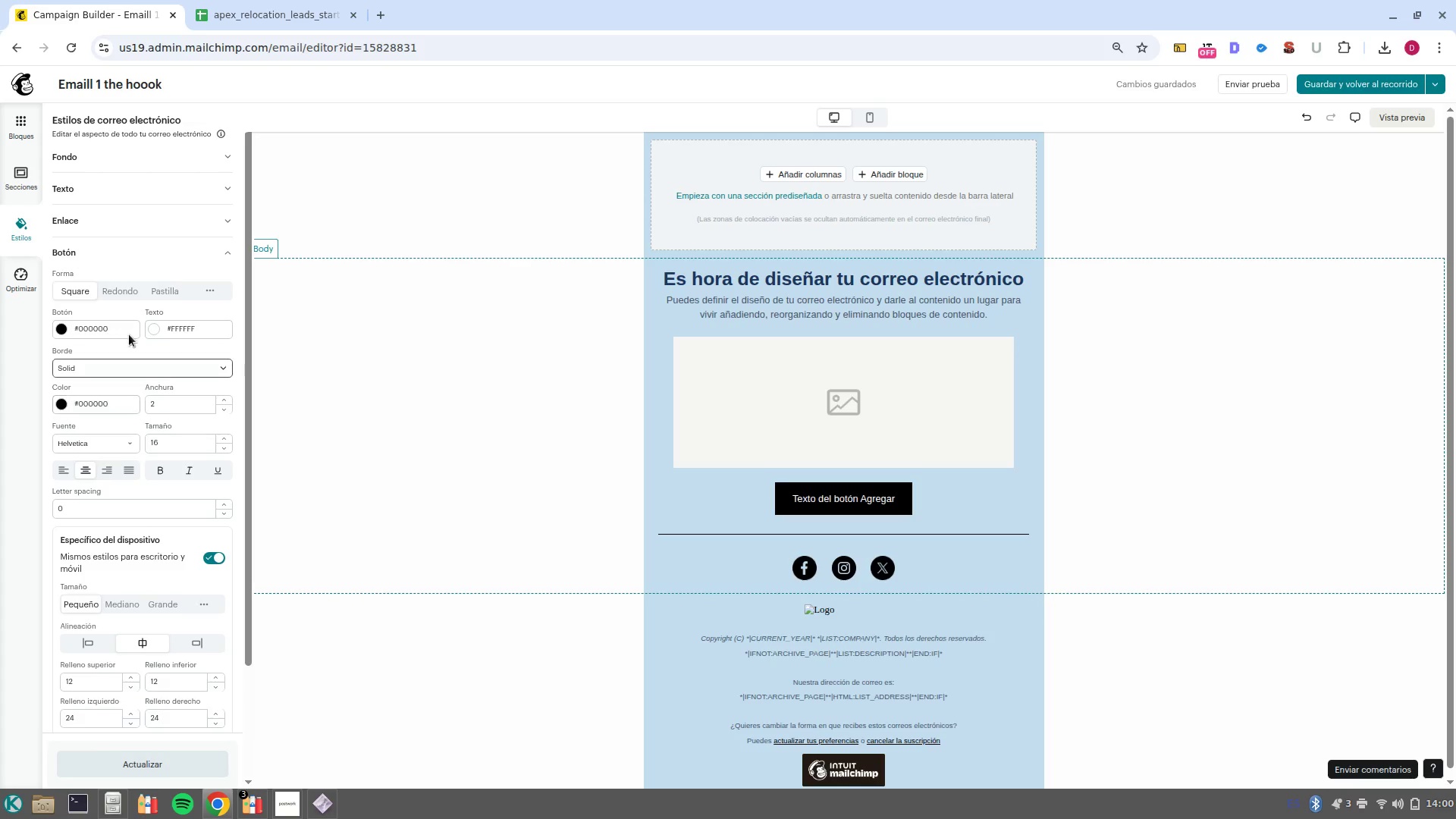 
left_click([125, 328])
 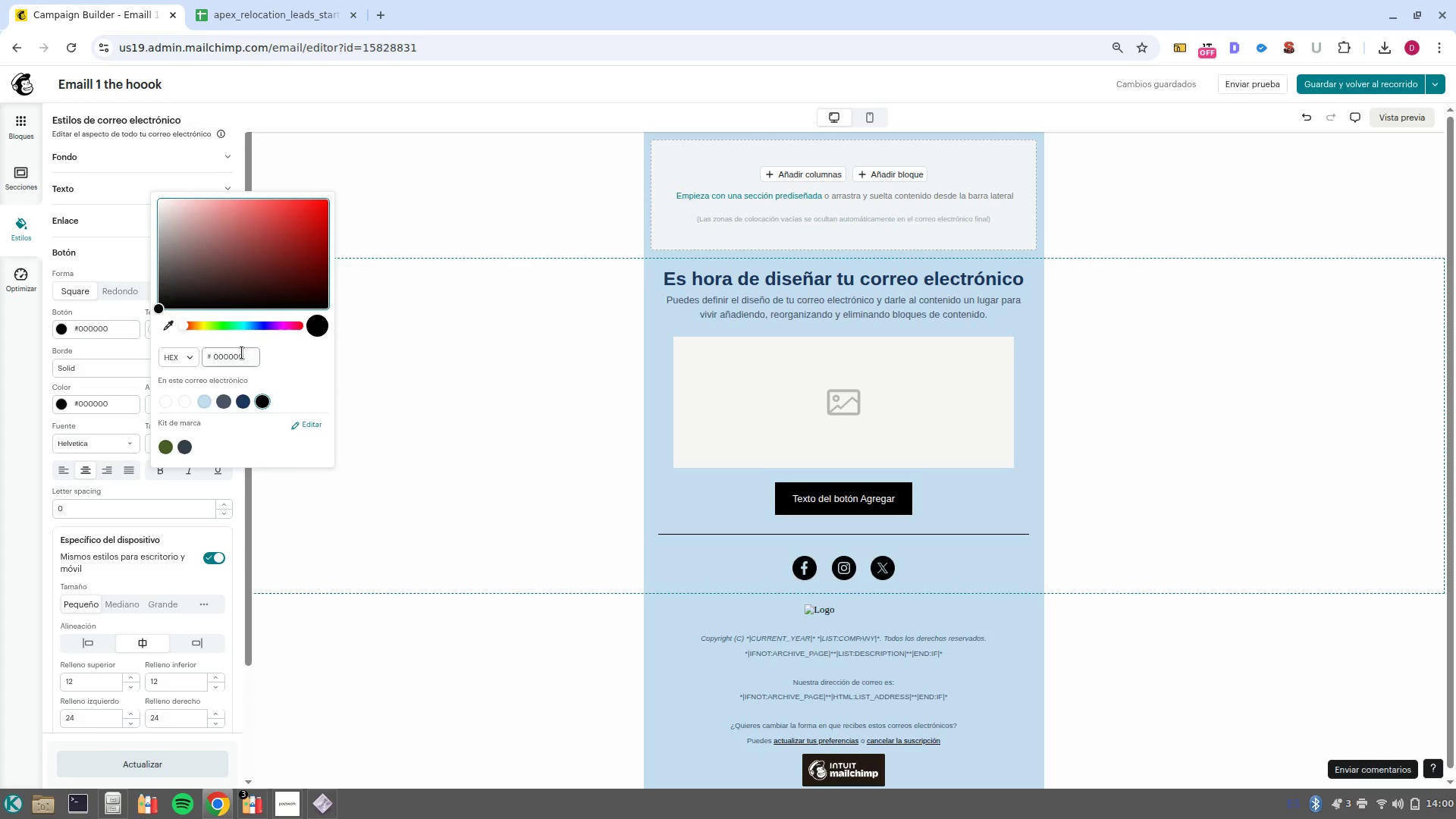 
double_click([242, 353])
 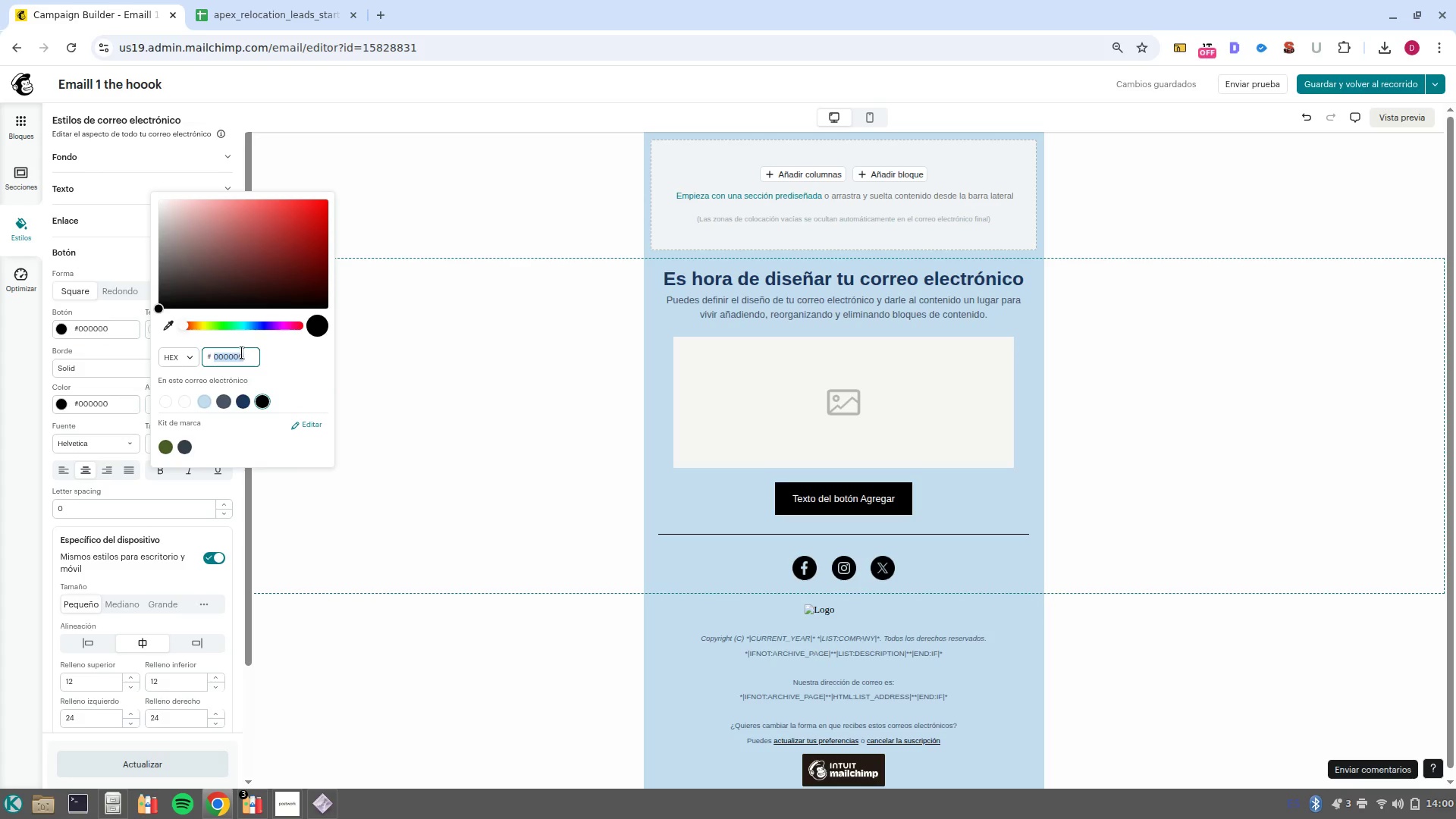 
type(2b6cb0)
 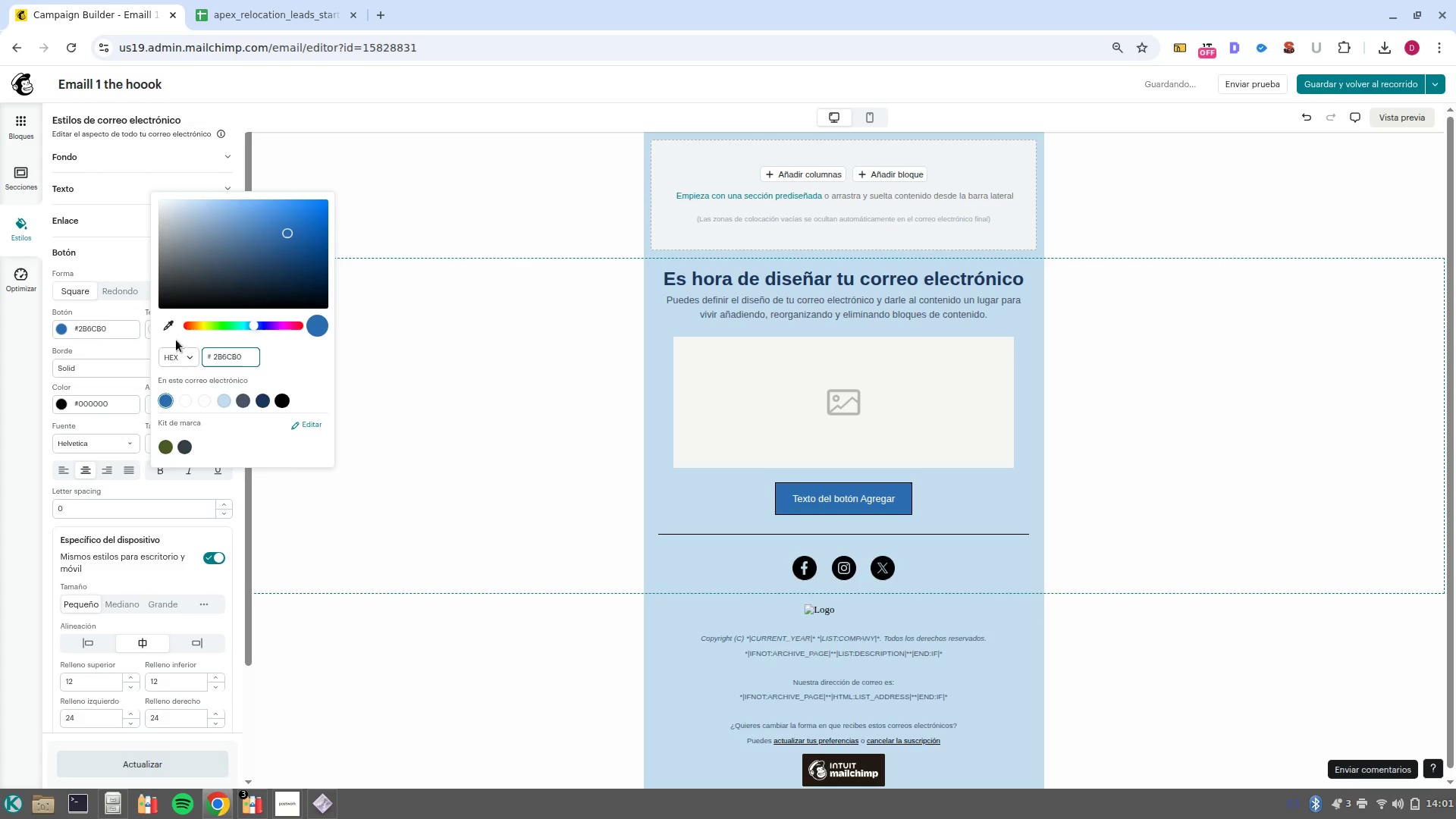 
double_click([245, 357])
 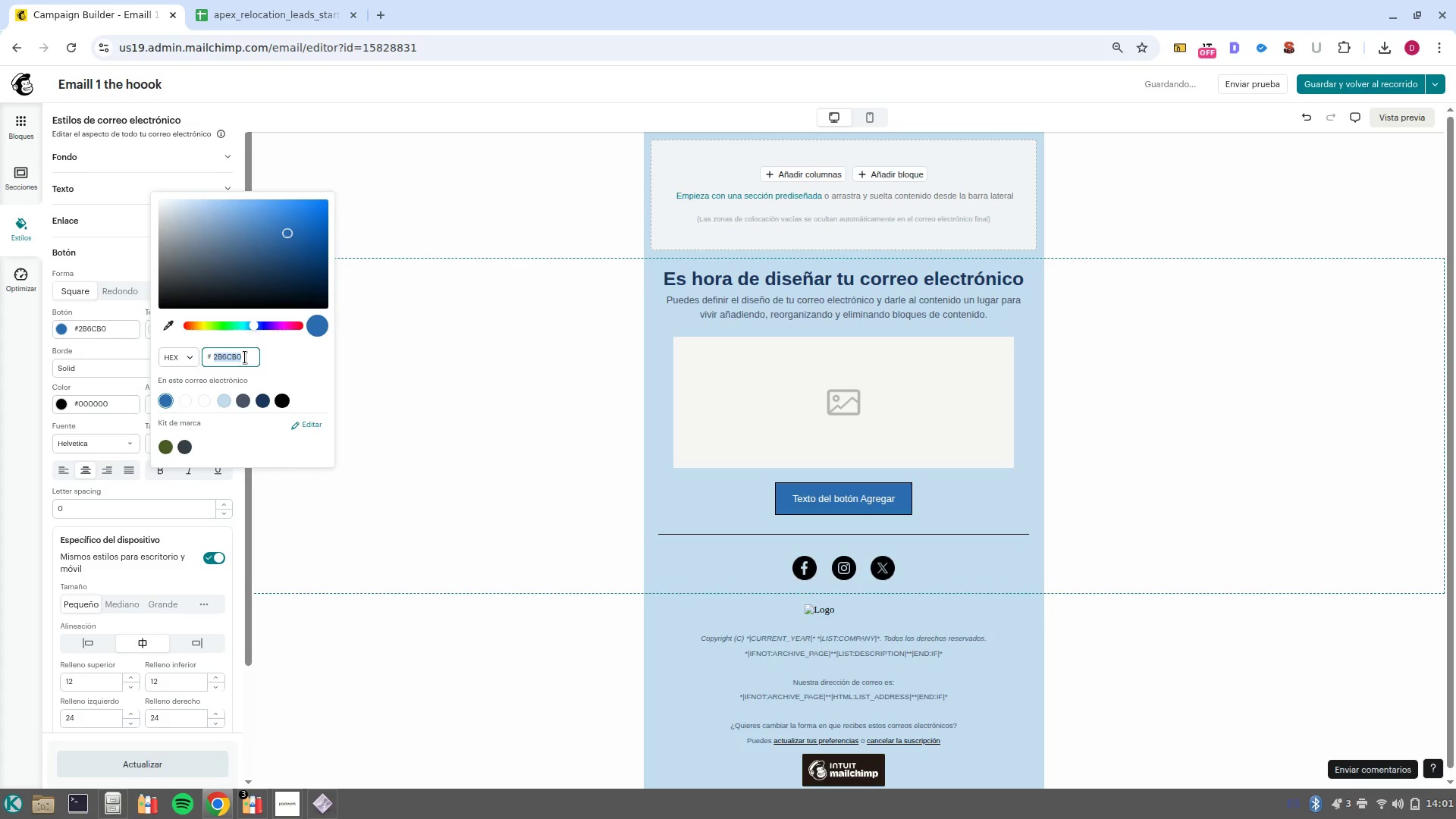 
key(Control+C)
 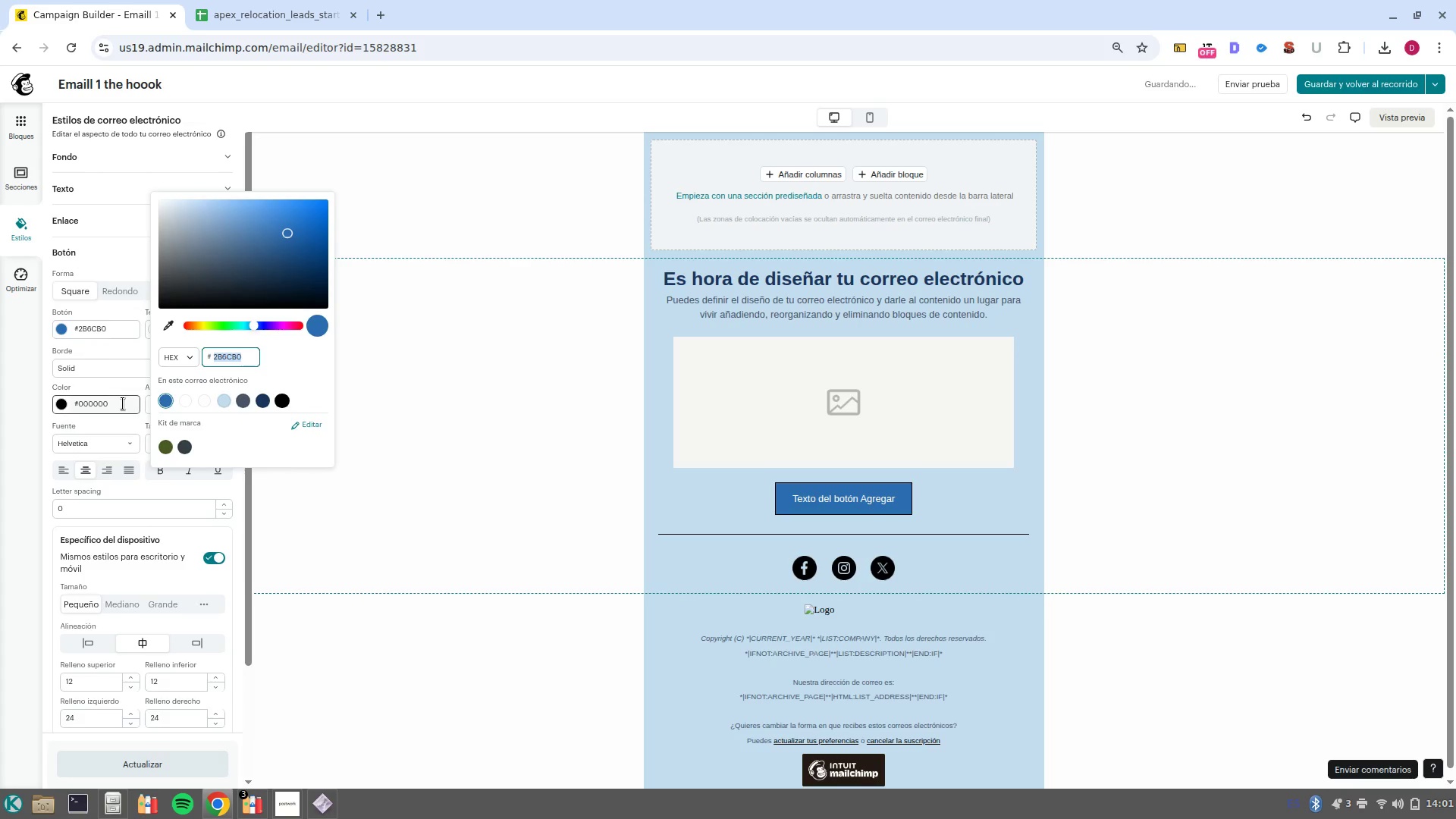 
left_click([123, 403])
 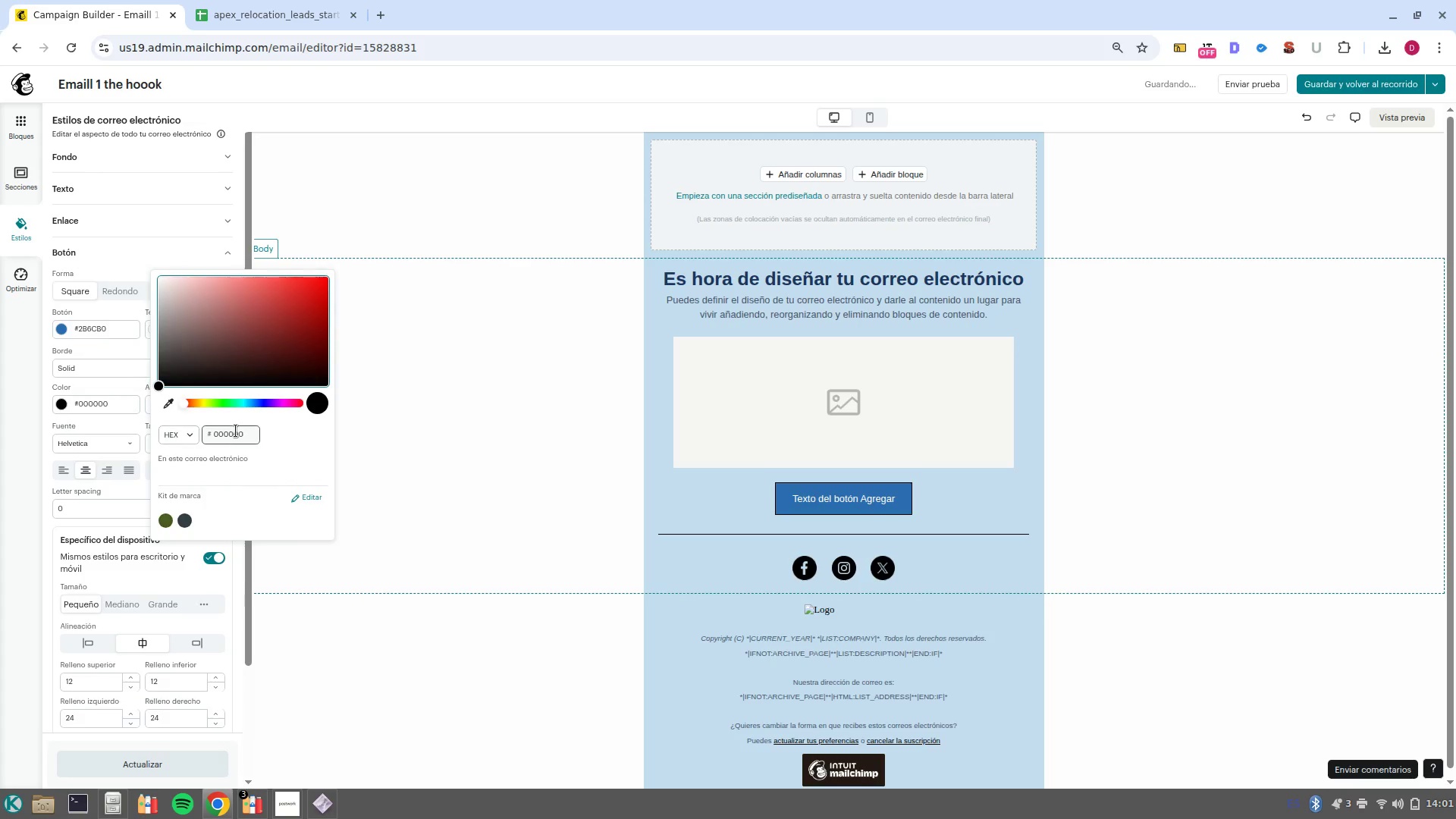 
double_click([236, 431])
 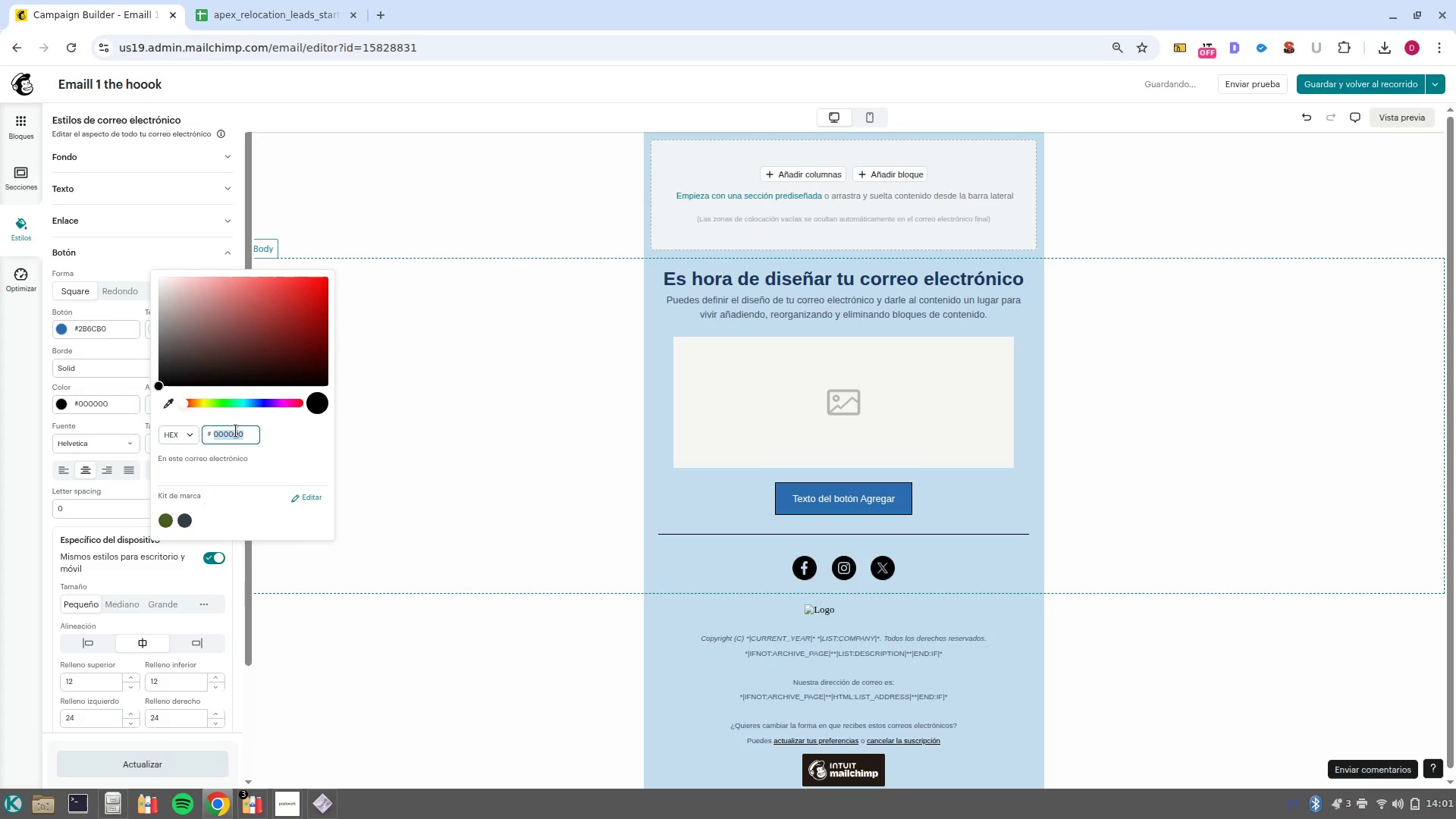 
key(Control+V)
 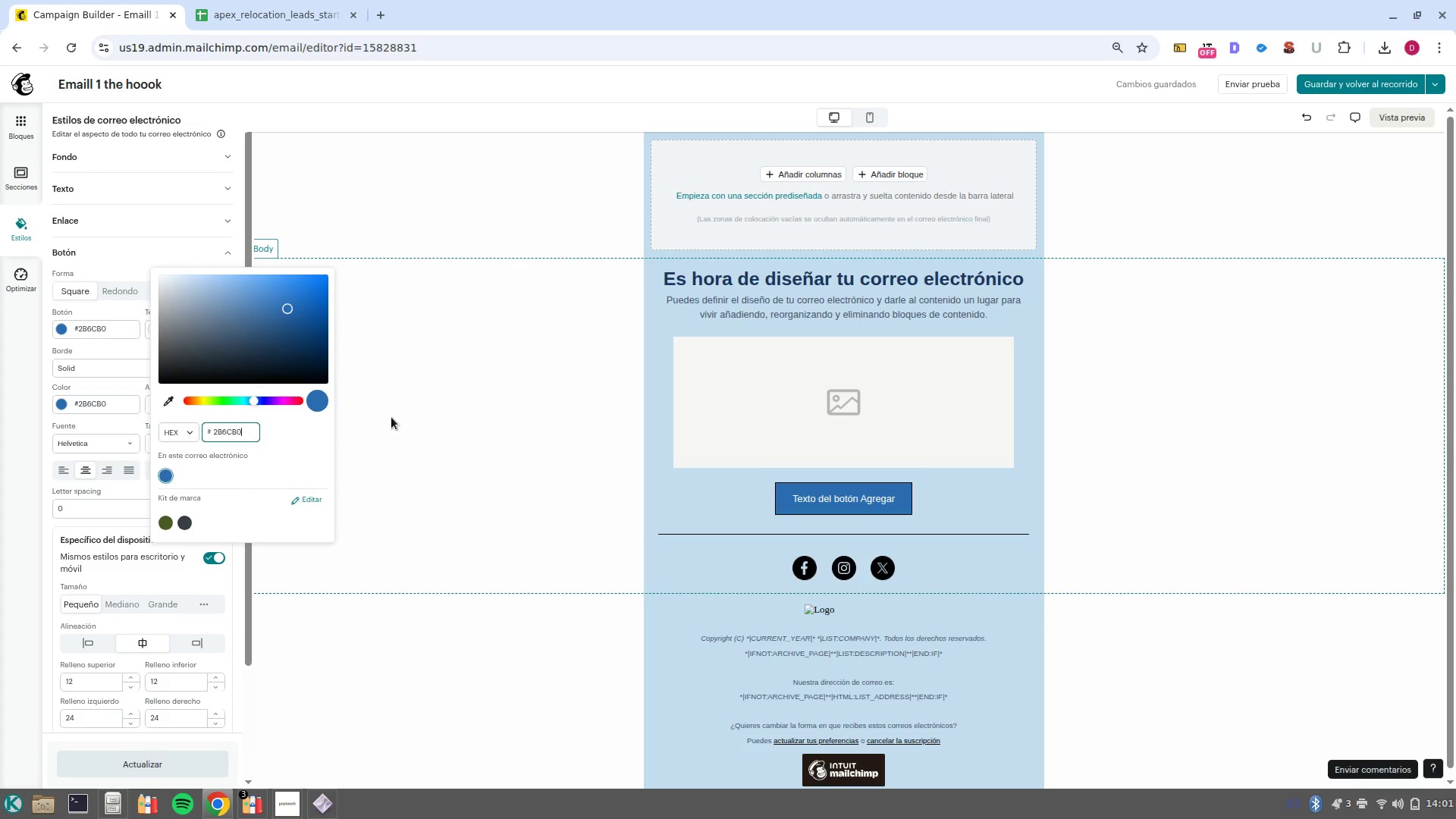 
left_click([391, 417])
 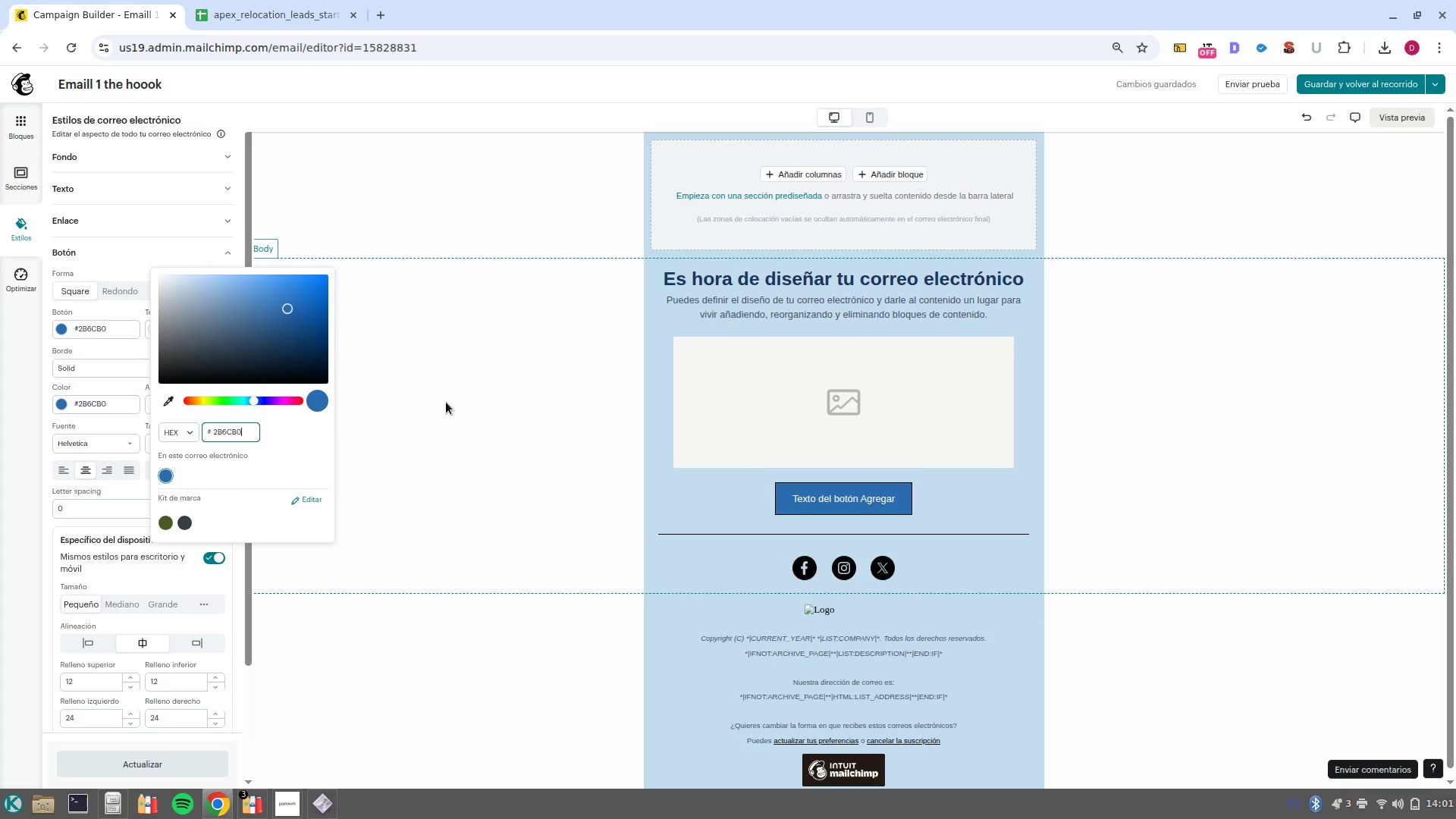 
left_click([463, 401])
 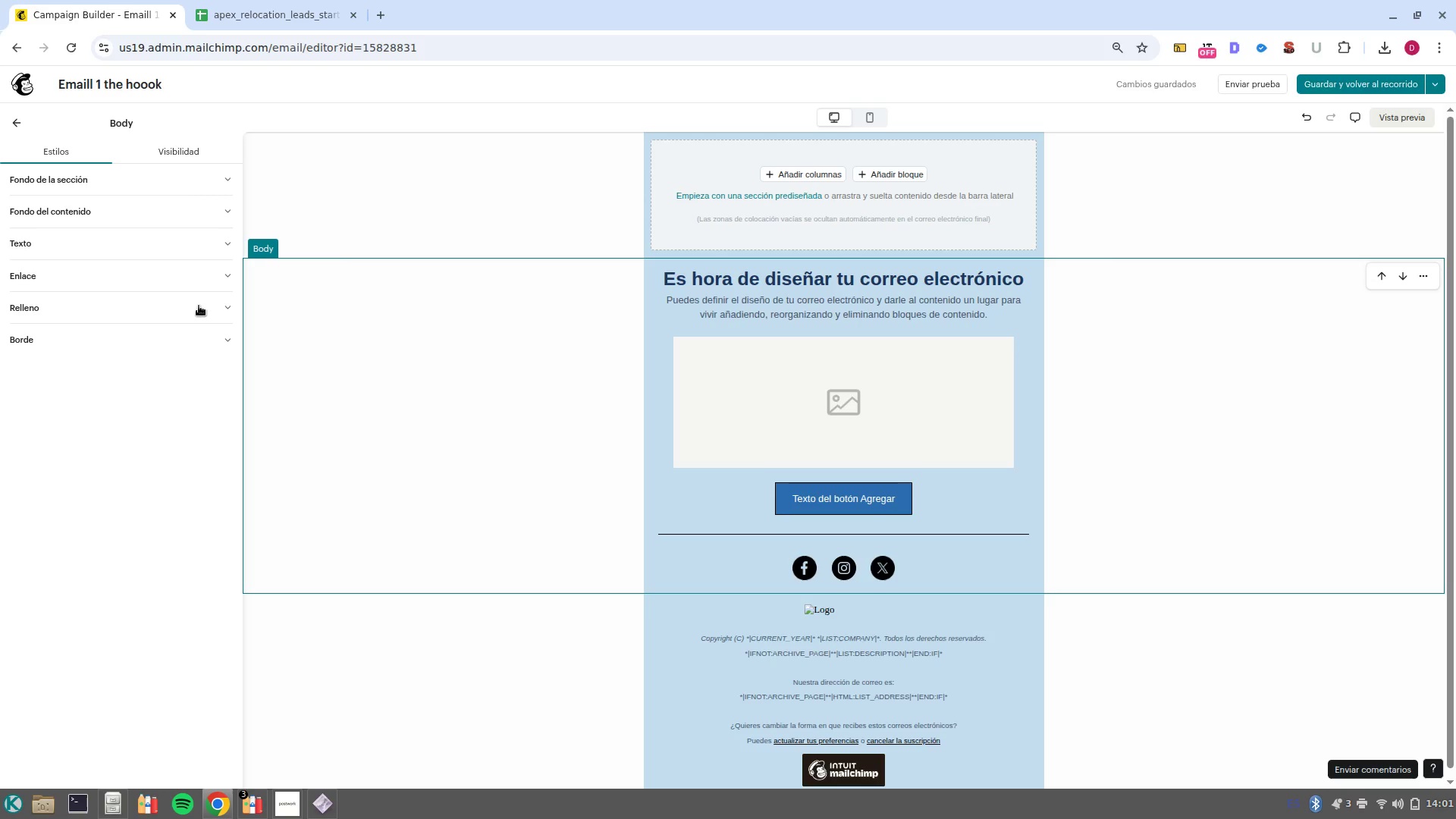 
wait(20.23)
 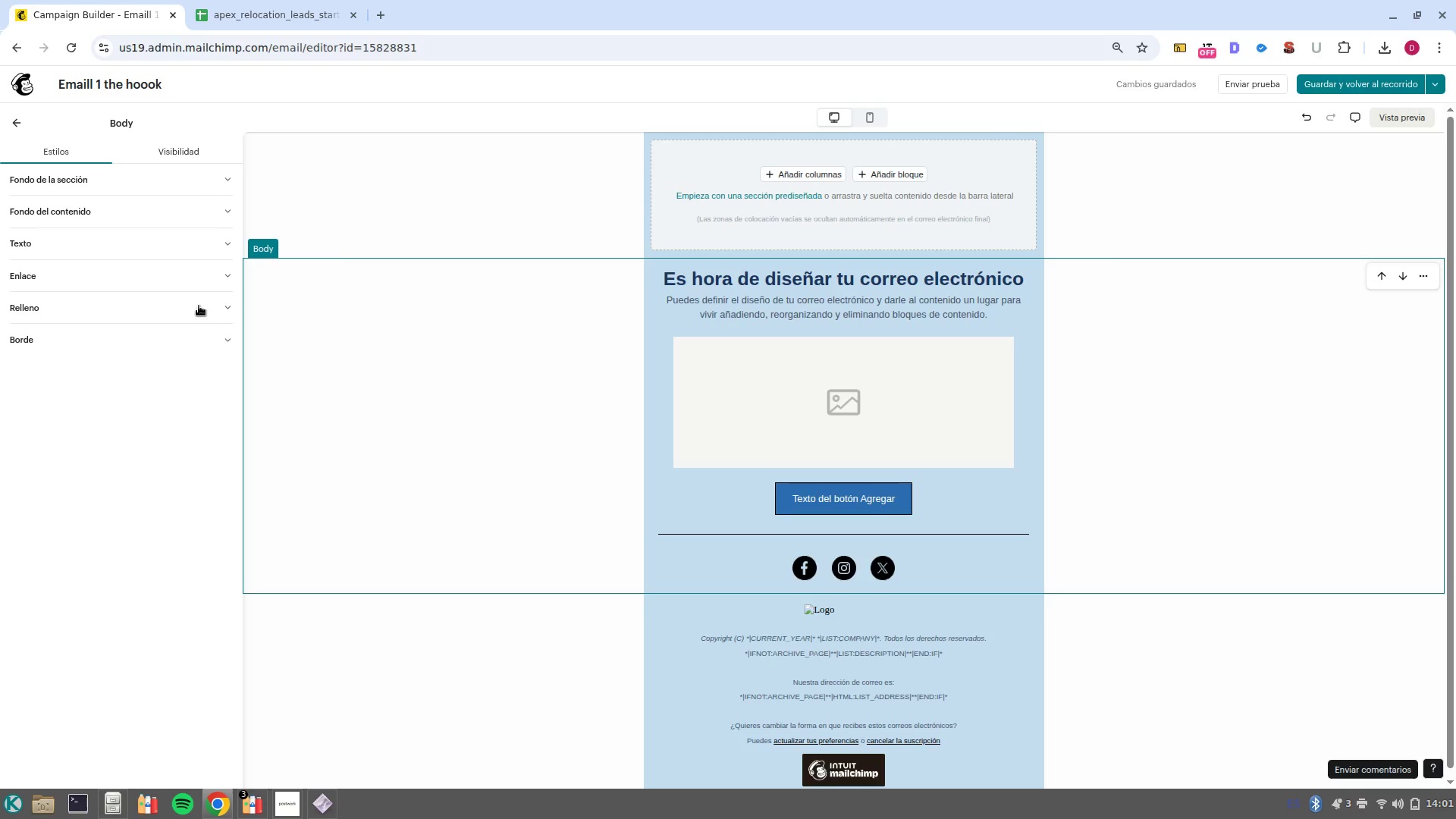 
left_click([15, 127])
 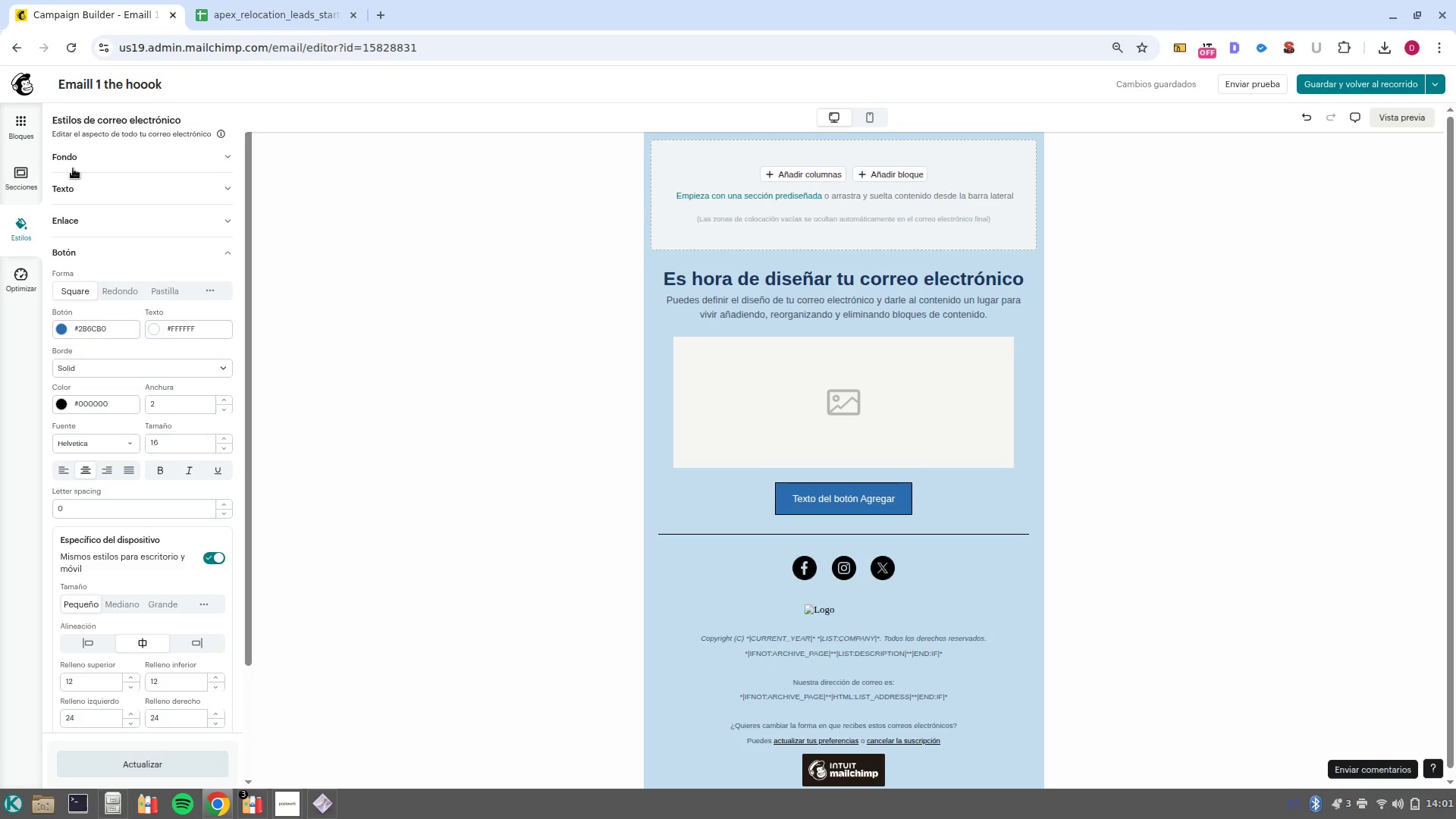 
left_click([32, 135])
 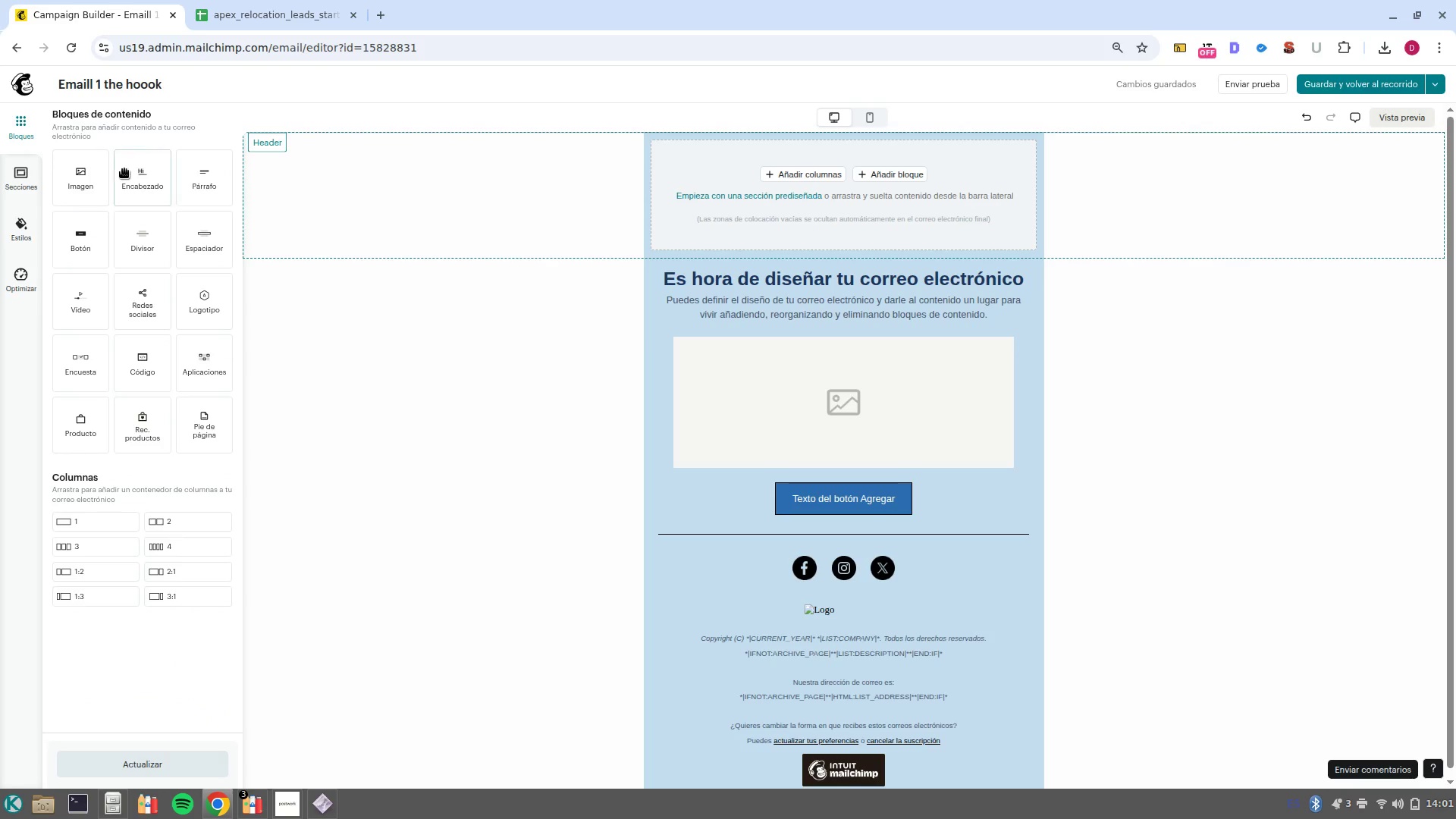 
left_click_drag(start_coordinate=[143, 184], to_coordinate=[789, 186])
 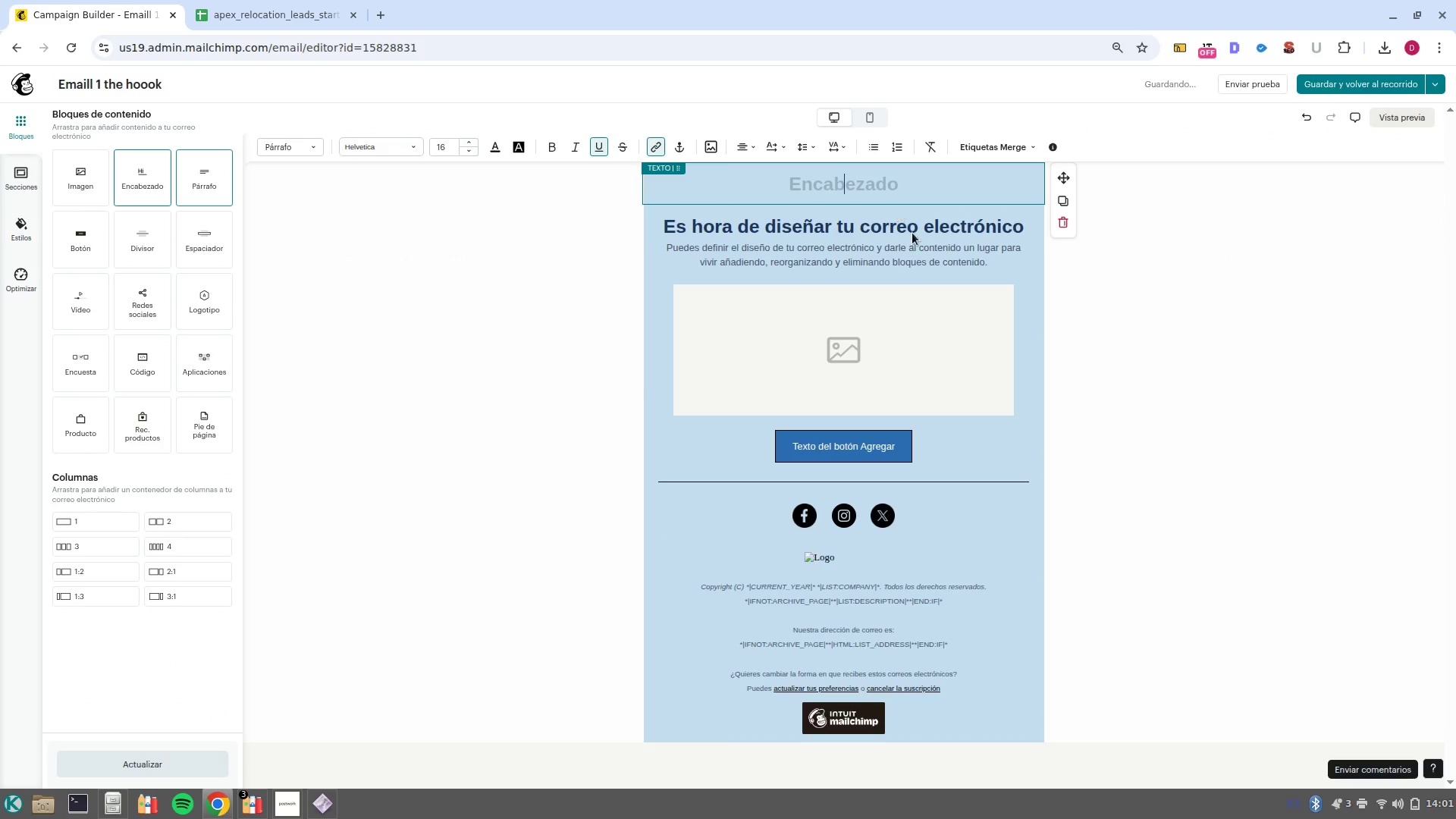 
left_click([972, 250])
 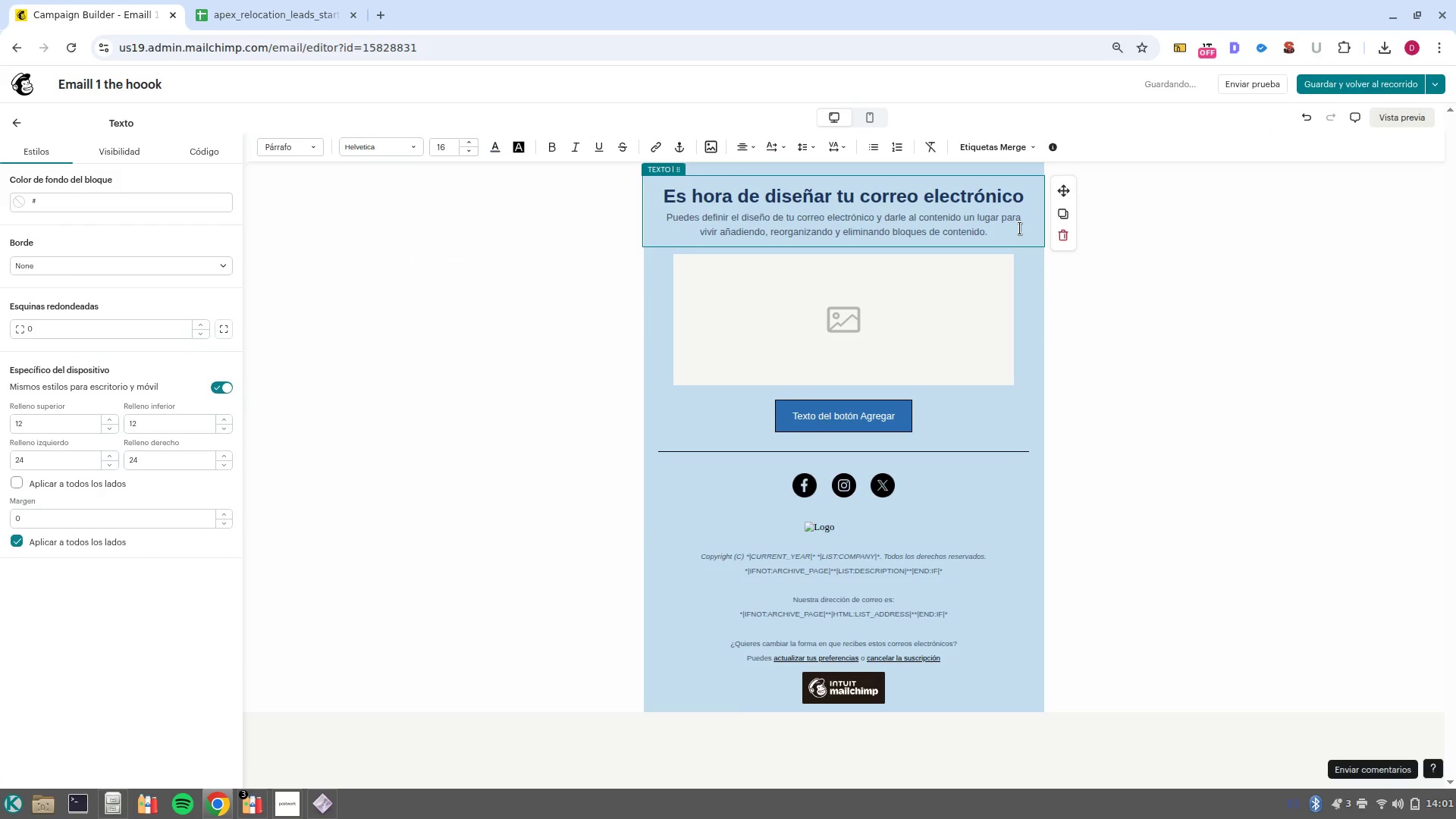 
left_click_drag(start_coordinate=[1019, 229], to_coordinate=[660, 181])
 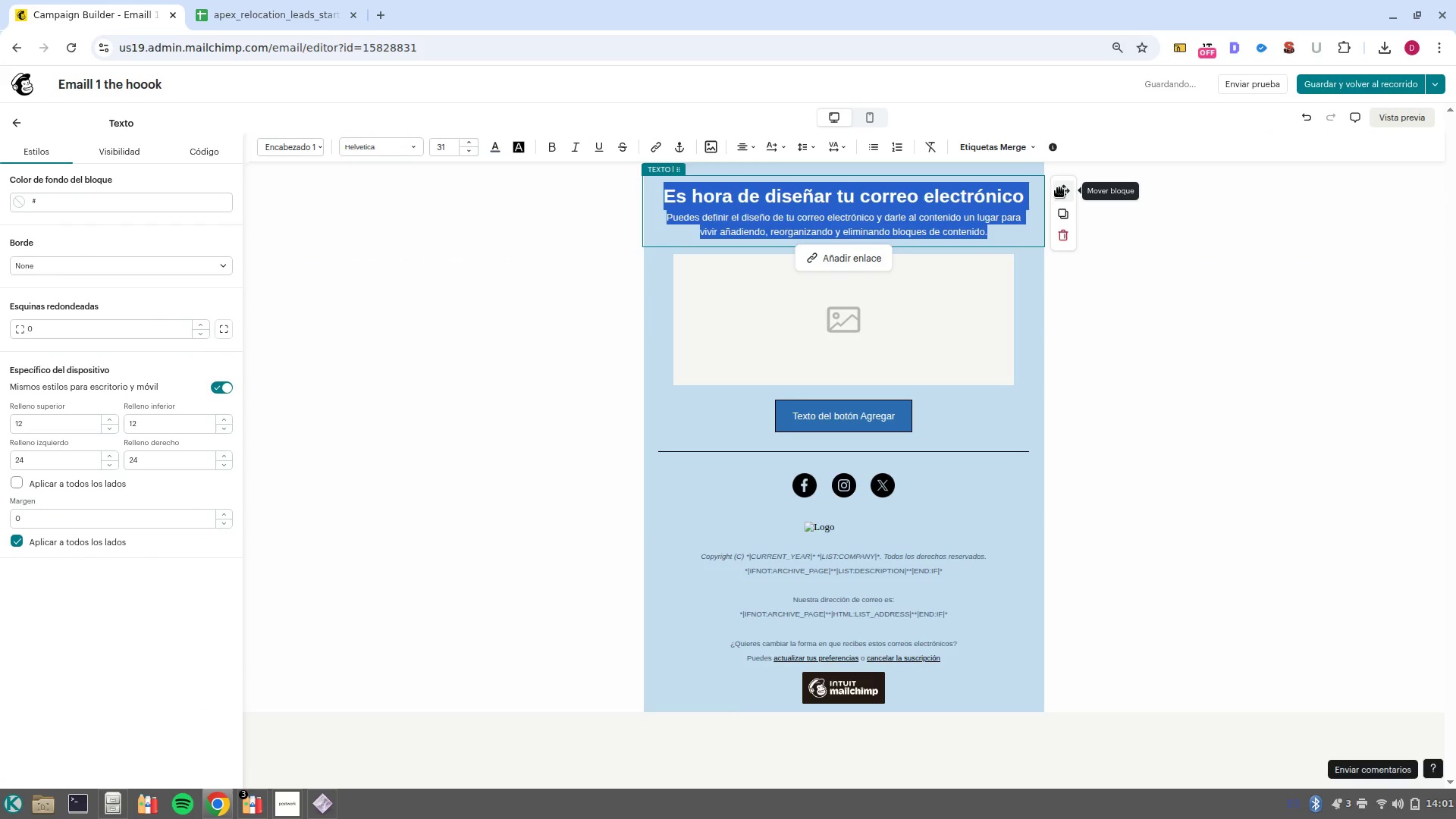 
left_click_drag(start_coordinate=[1059, 188], to_coordinate=[890, 359])
 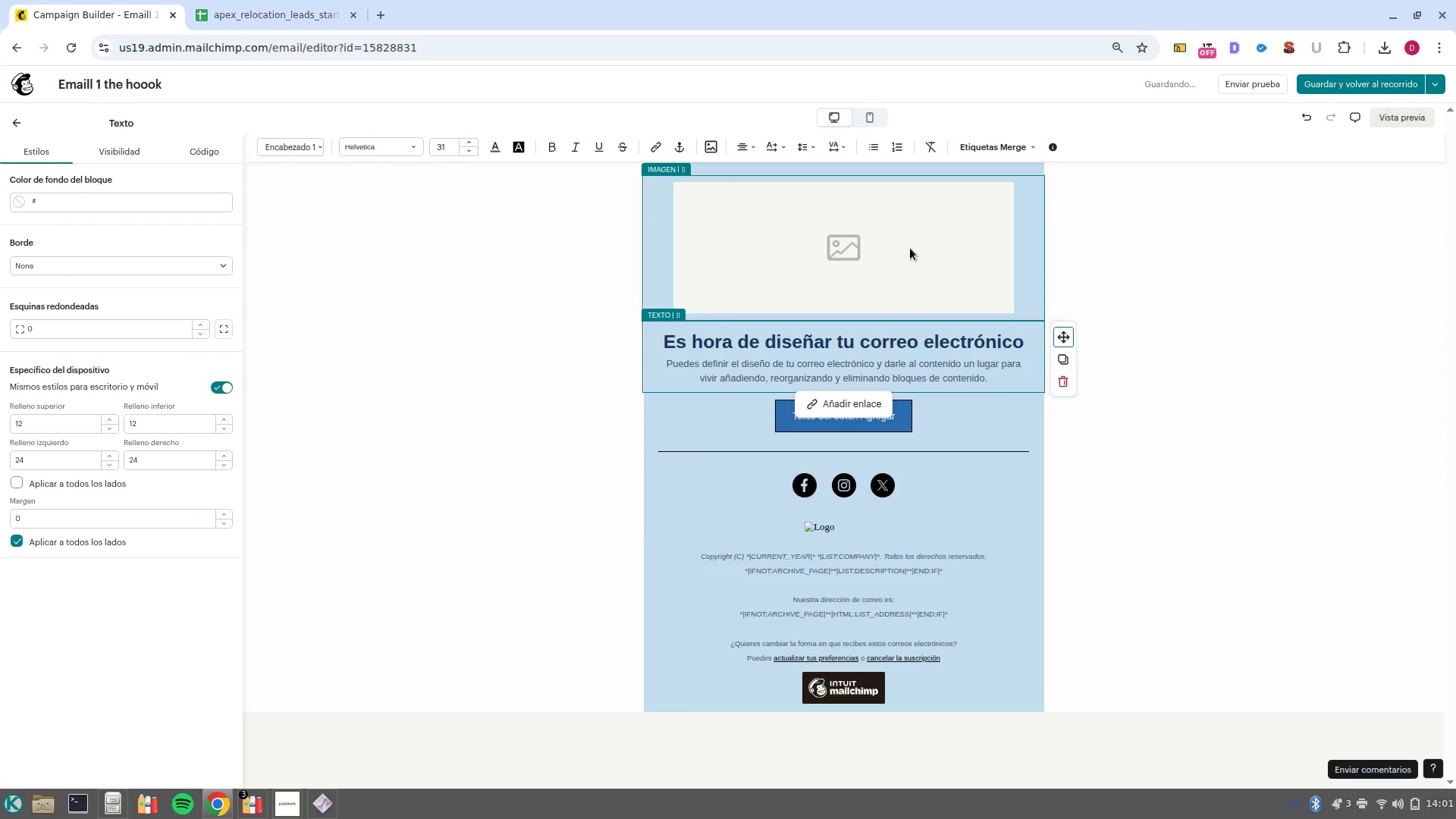 
left_click([910, 248])
 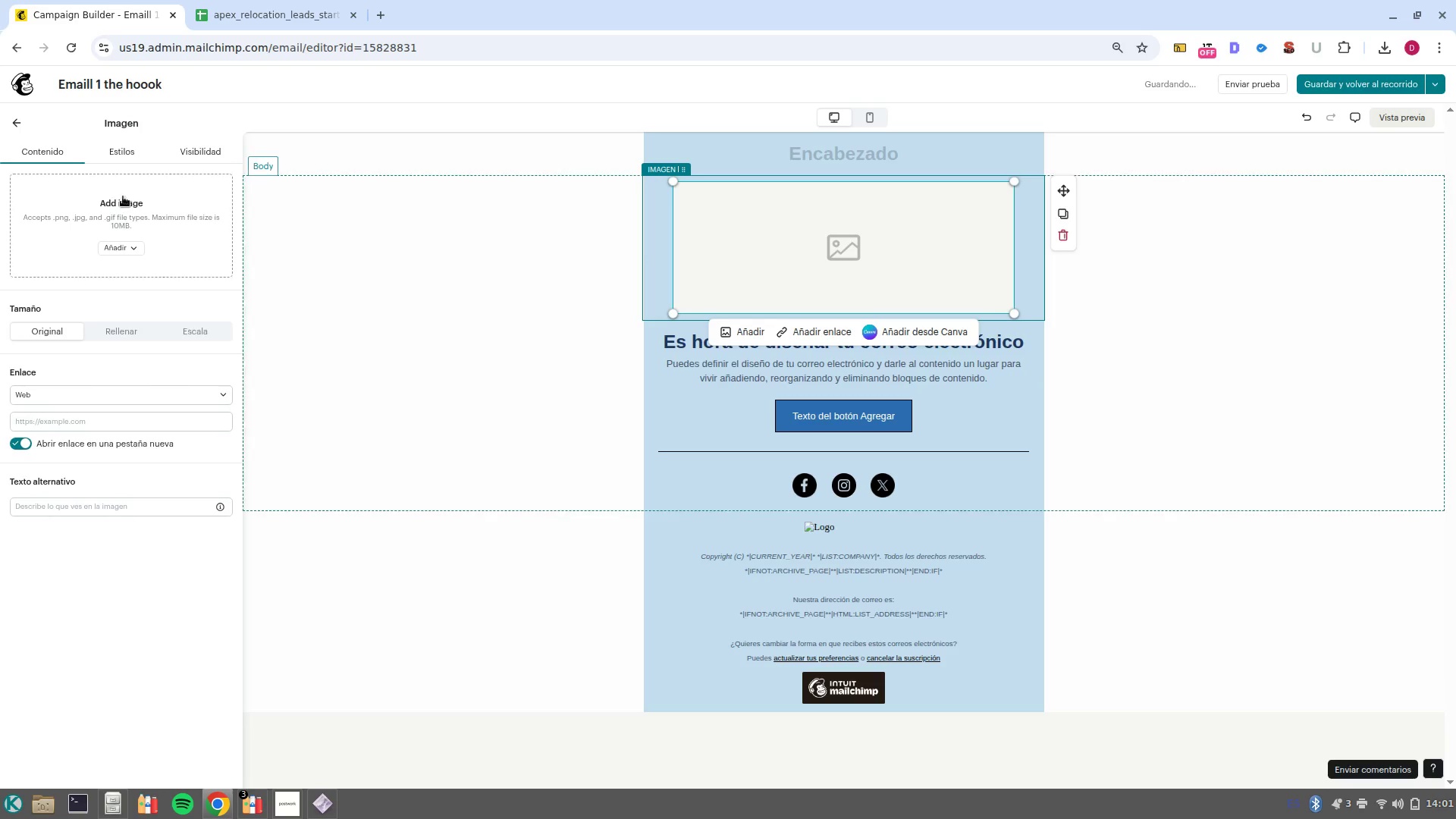 
left_click([114, 252])
 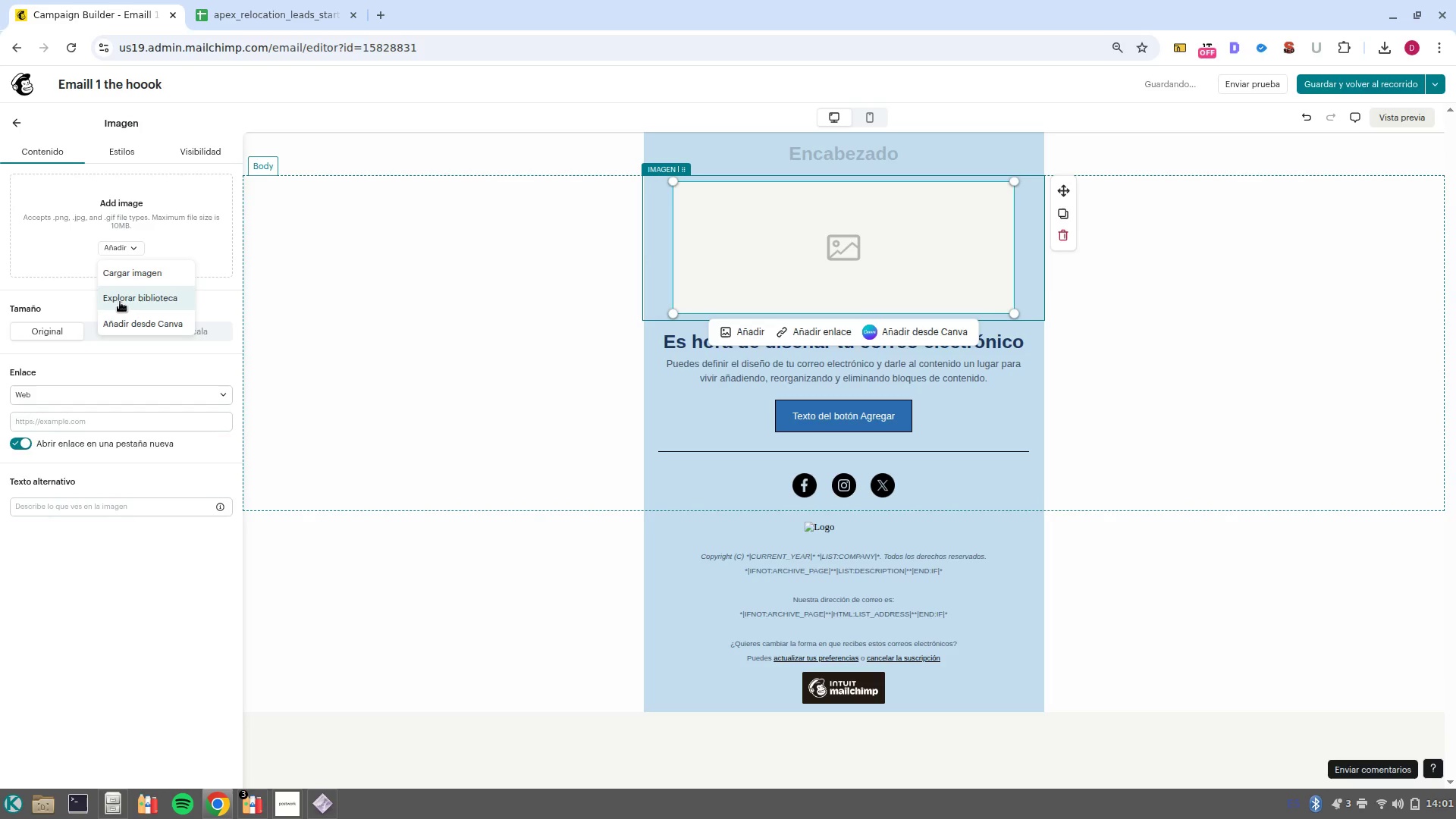 
left_click([120, 302])
 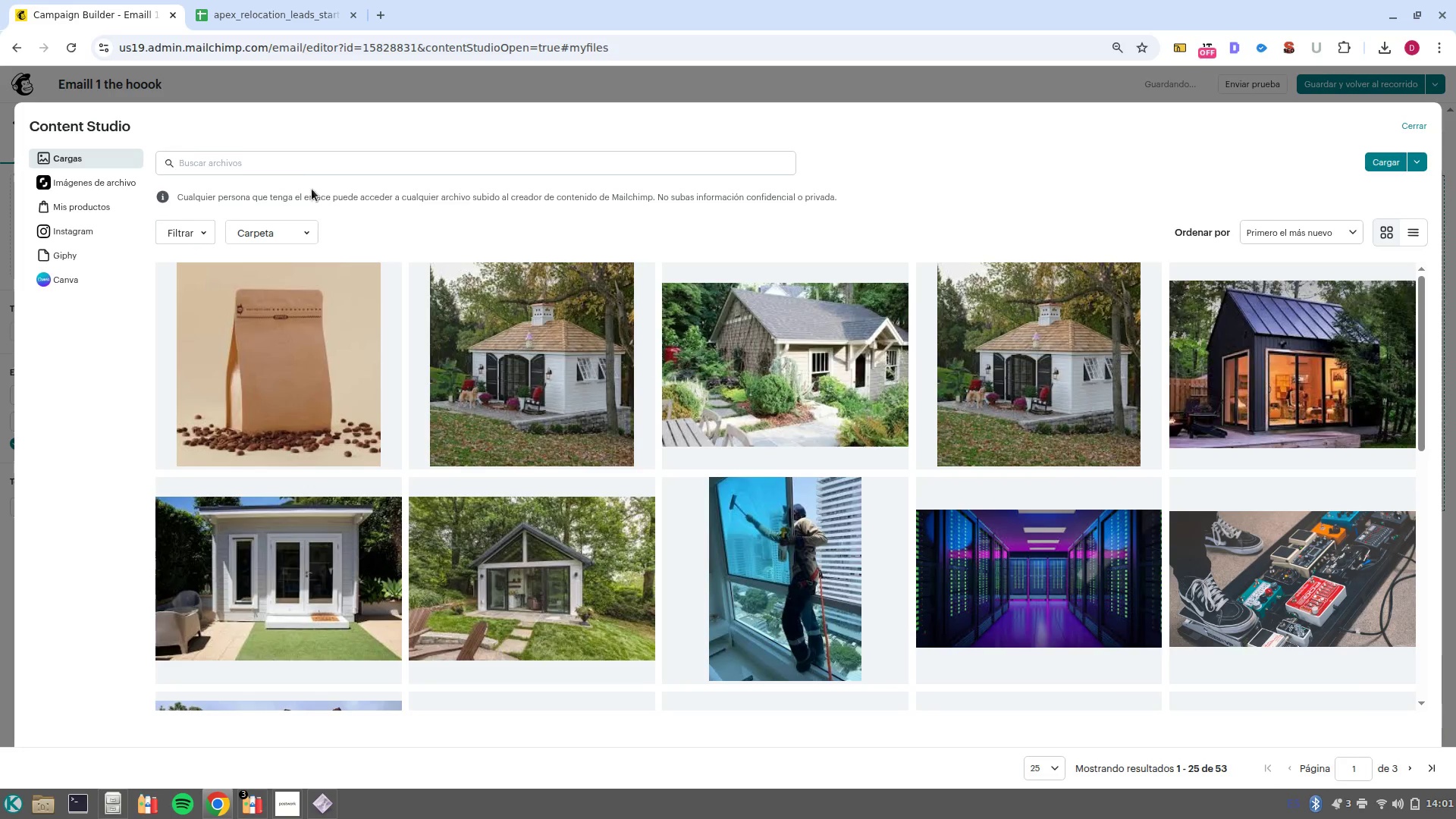 
left_click([309, 165])
 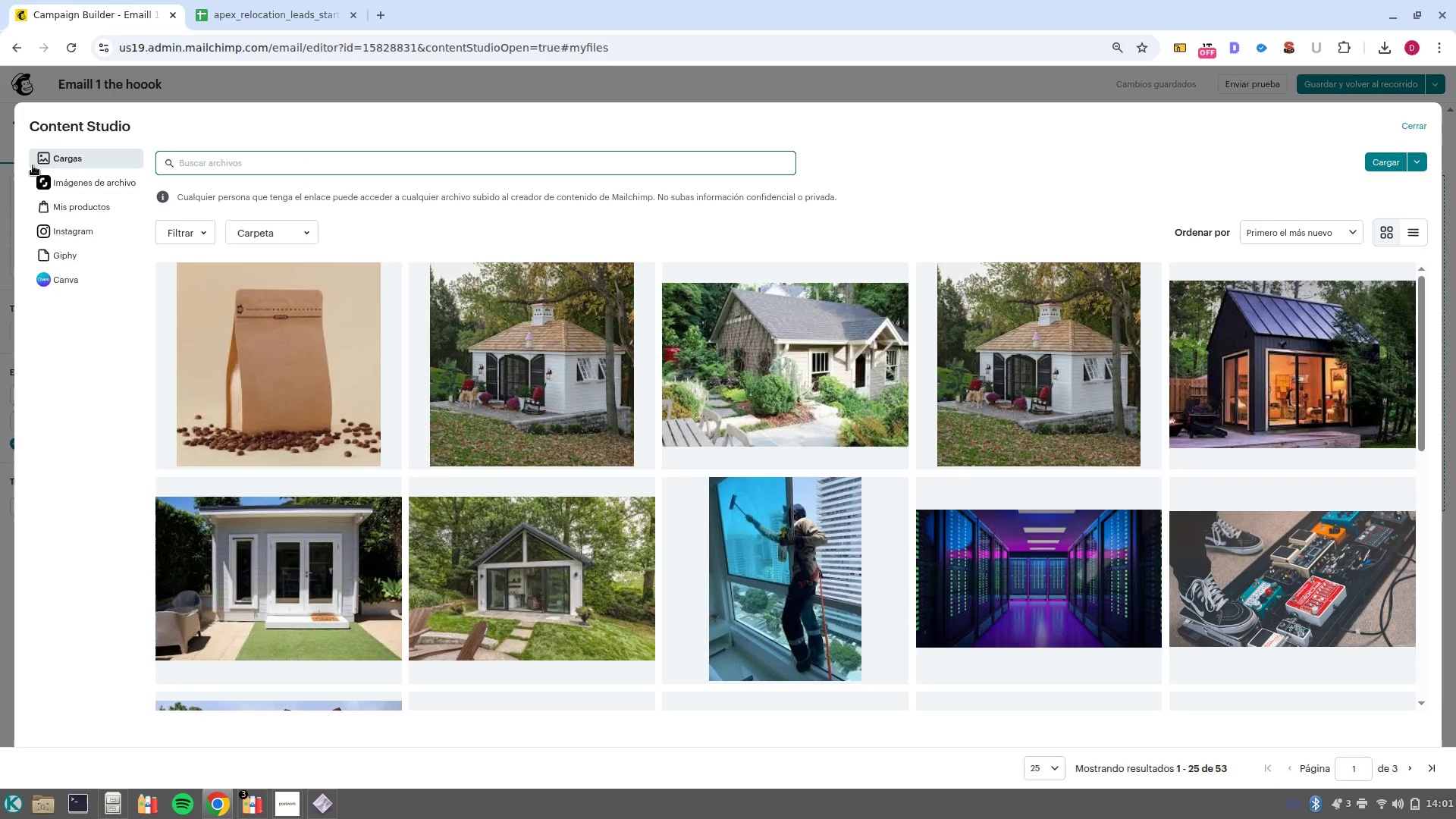 
left_click([57, 186])
 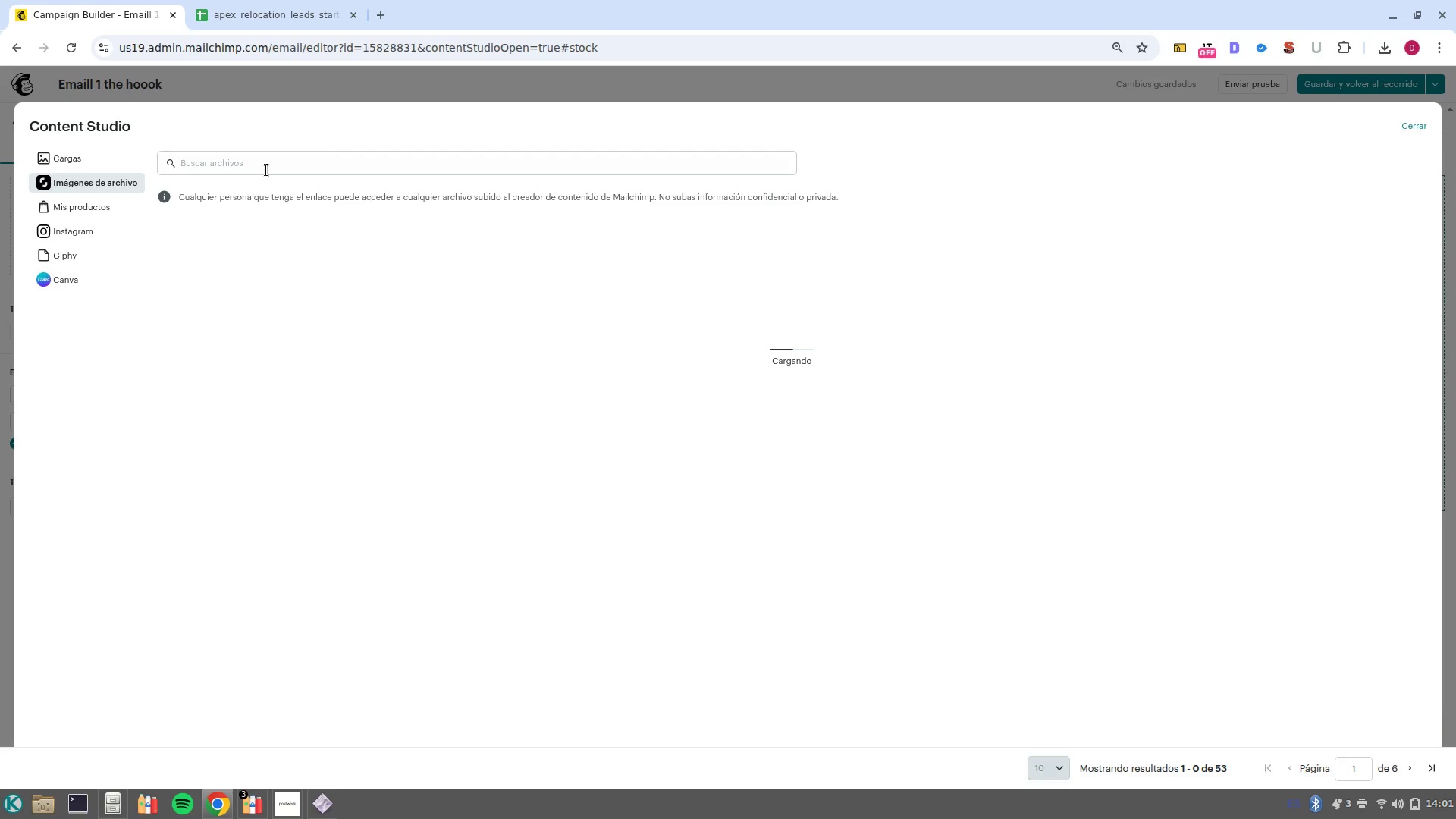 
left_click([266, 170])
 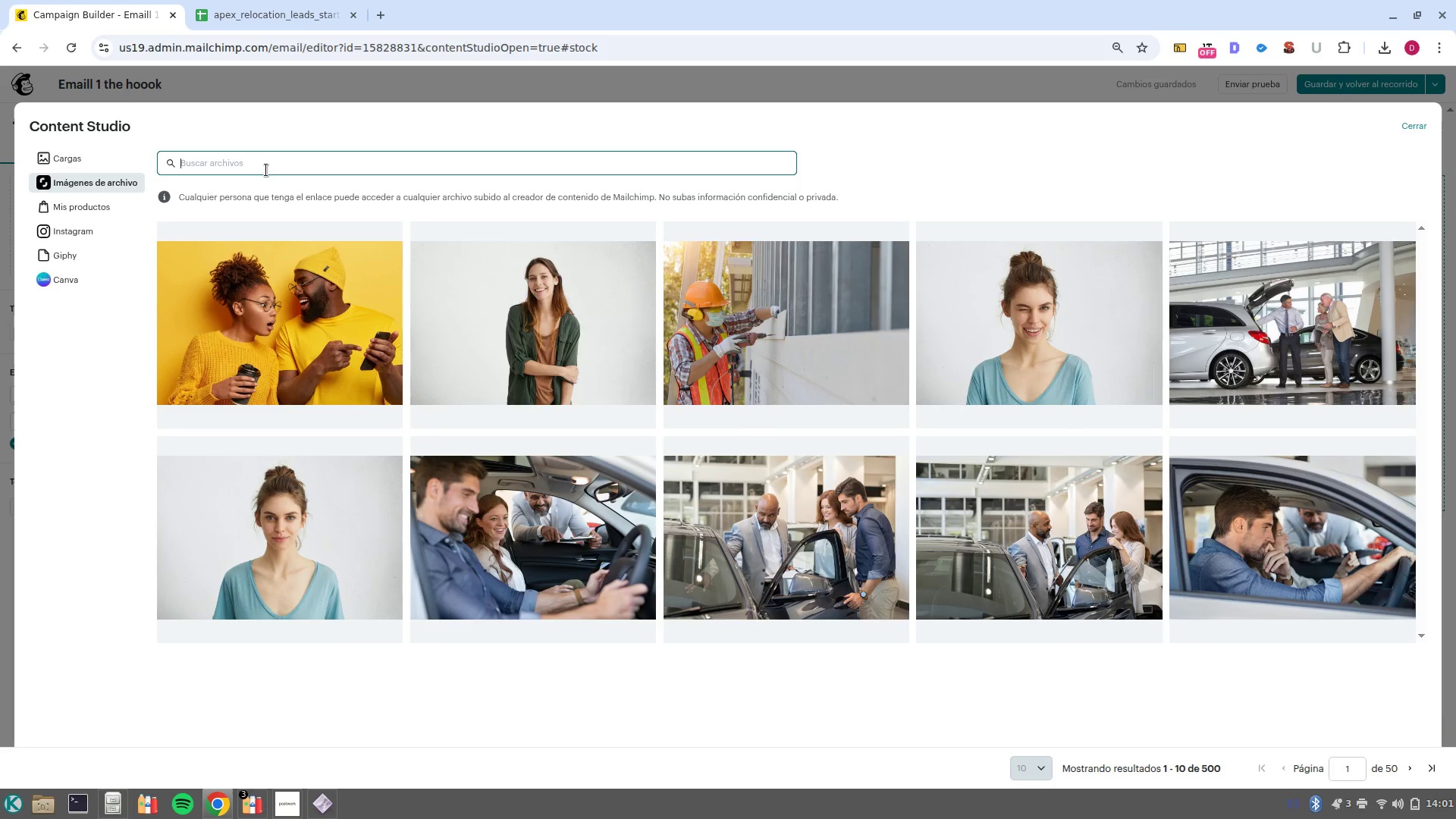 
type(Mudanza)
 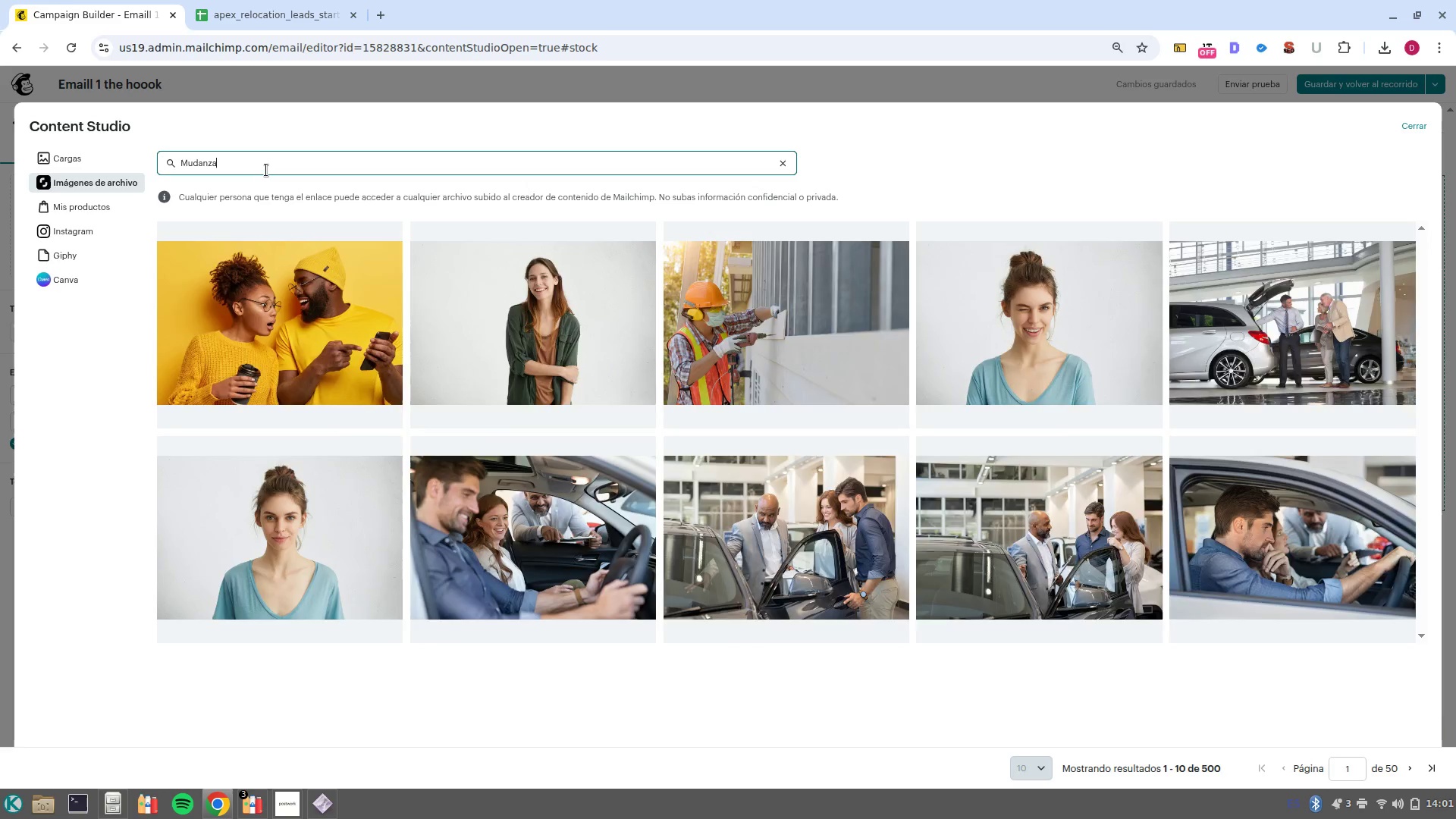 
key(Enter)
 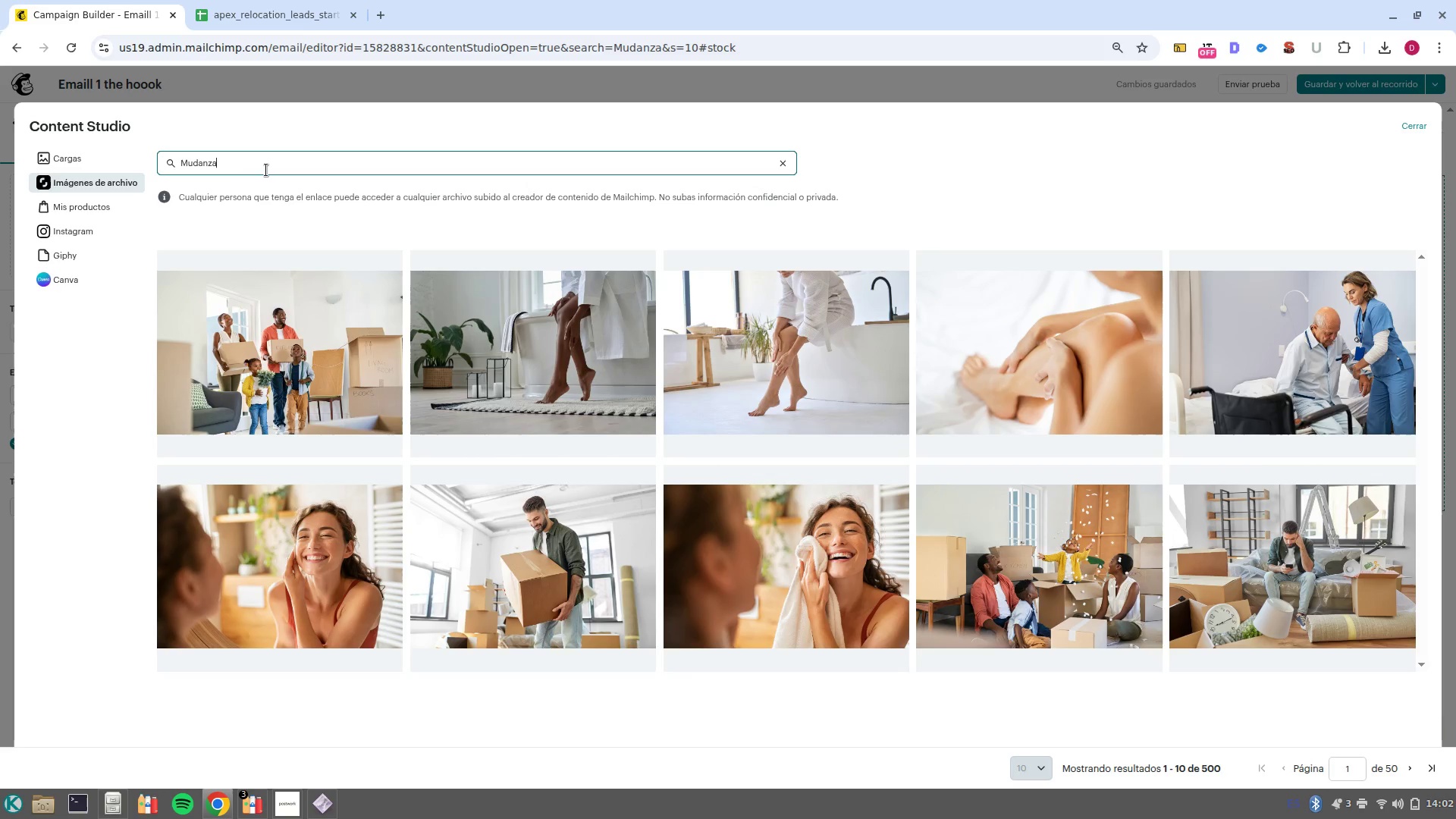 
wait(17.31)
 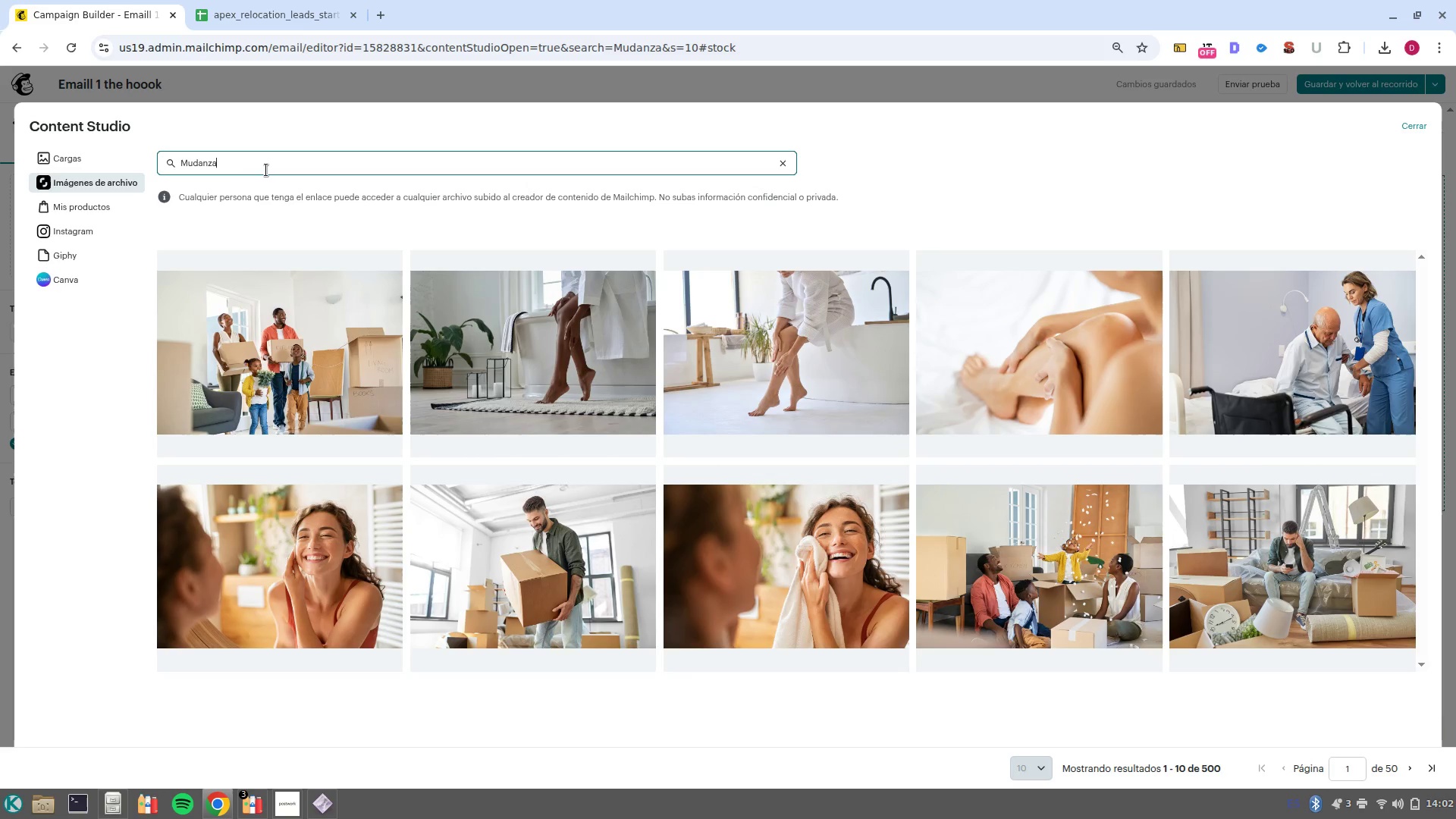 
scroll: coordinate [906, 438], scroll_direction: down, amount: 2.0
 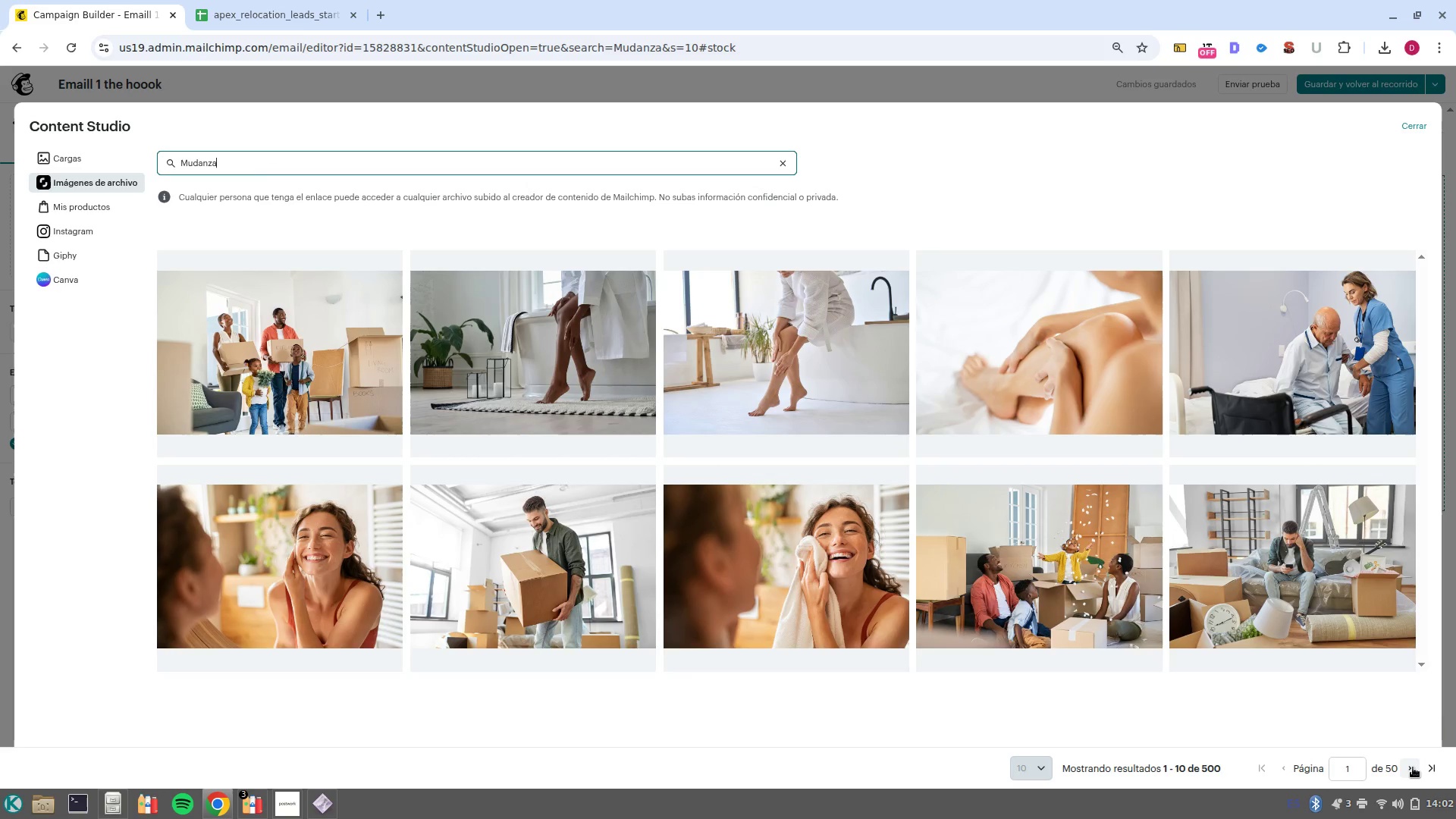 
left_click([1414, 767])
 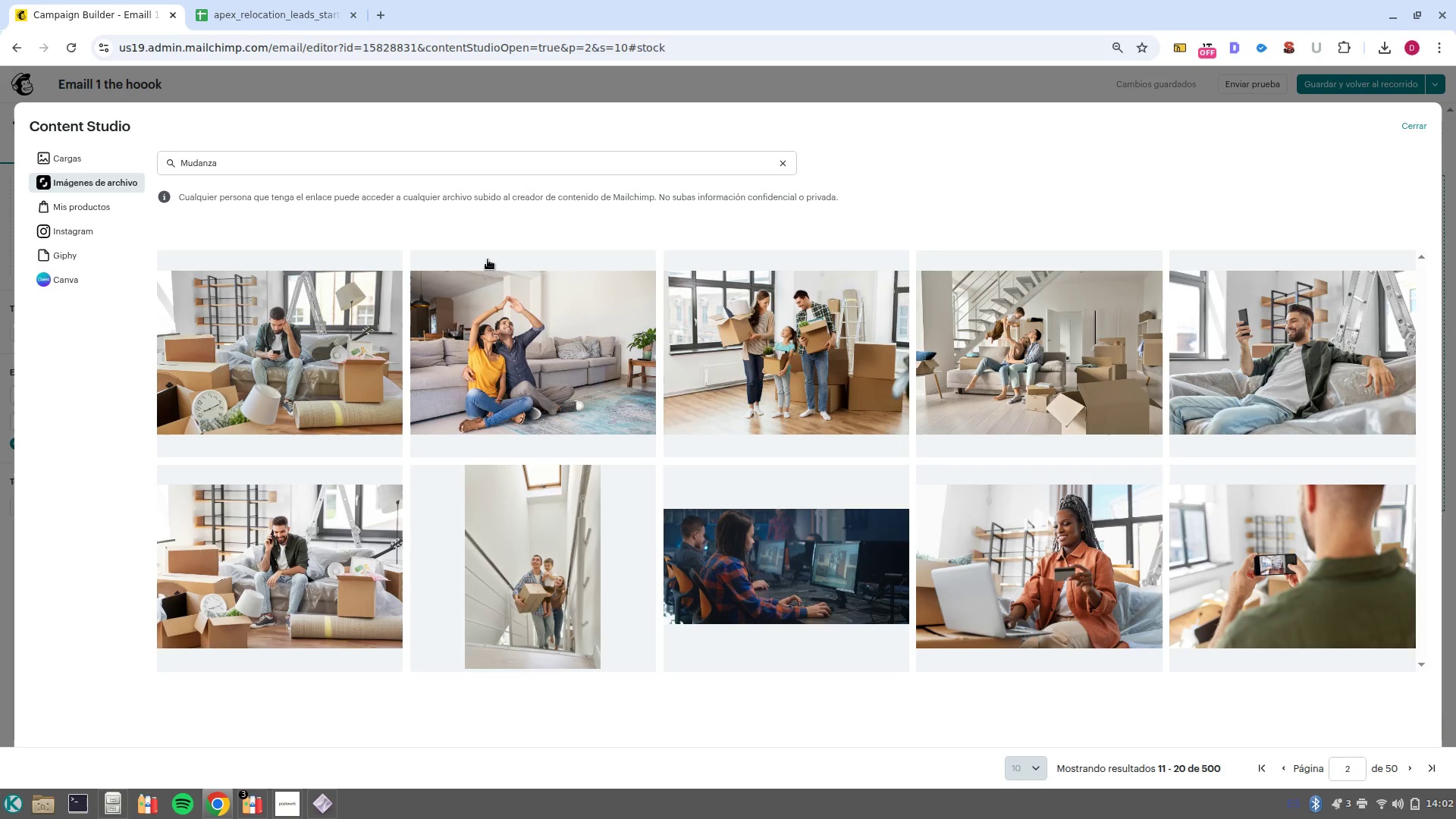 
wait(27.18)
 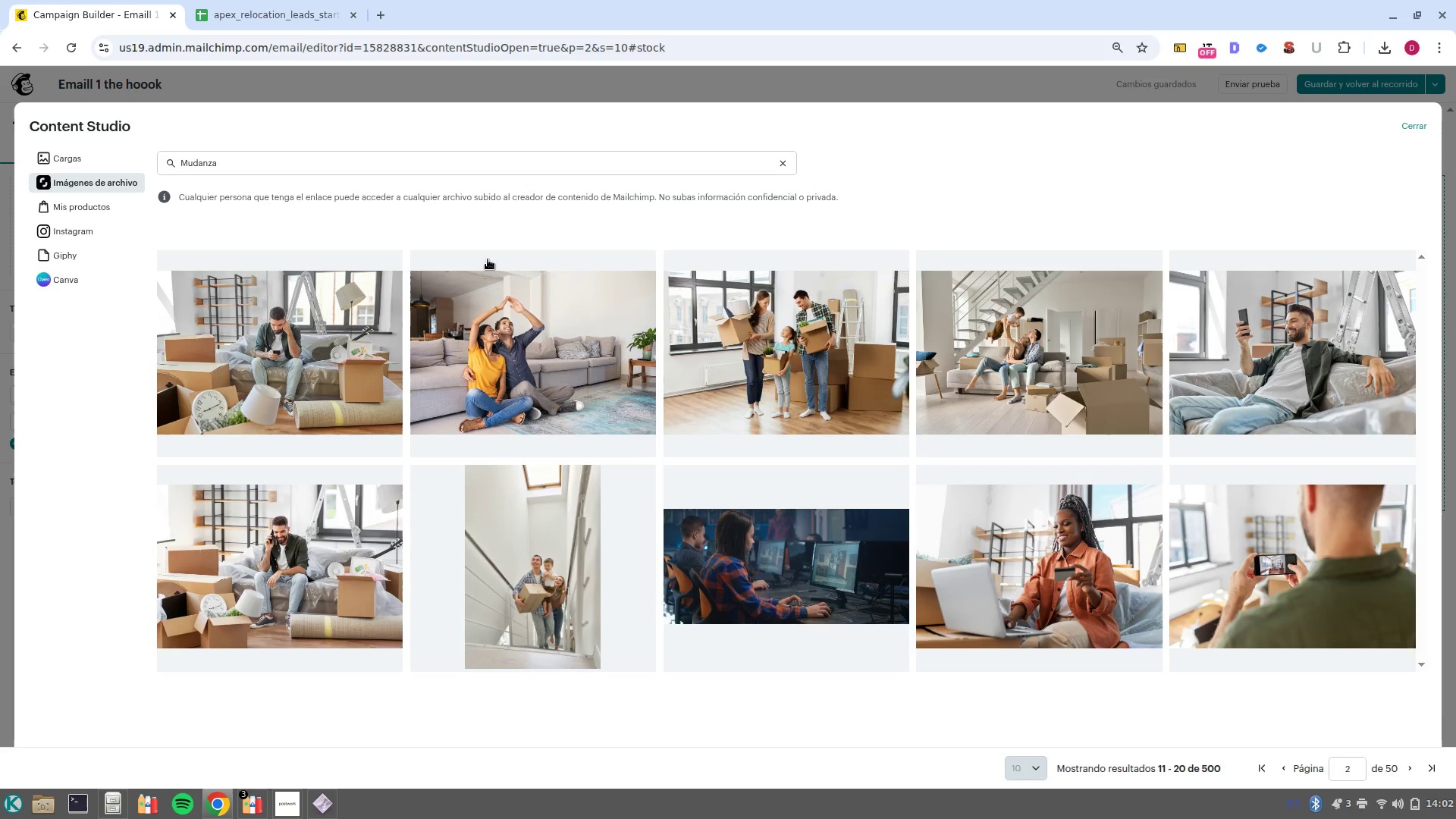 
left_click([287, 353])
 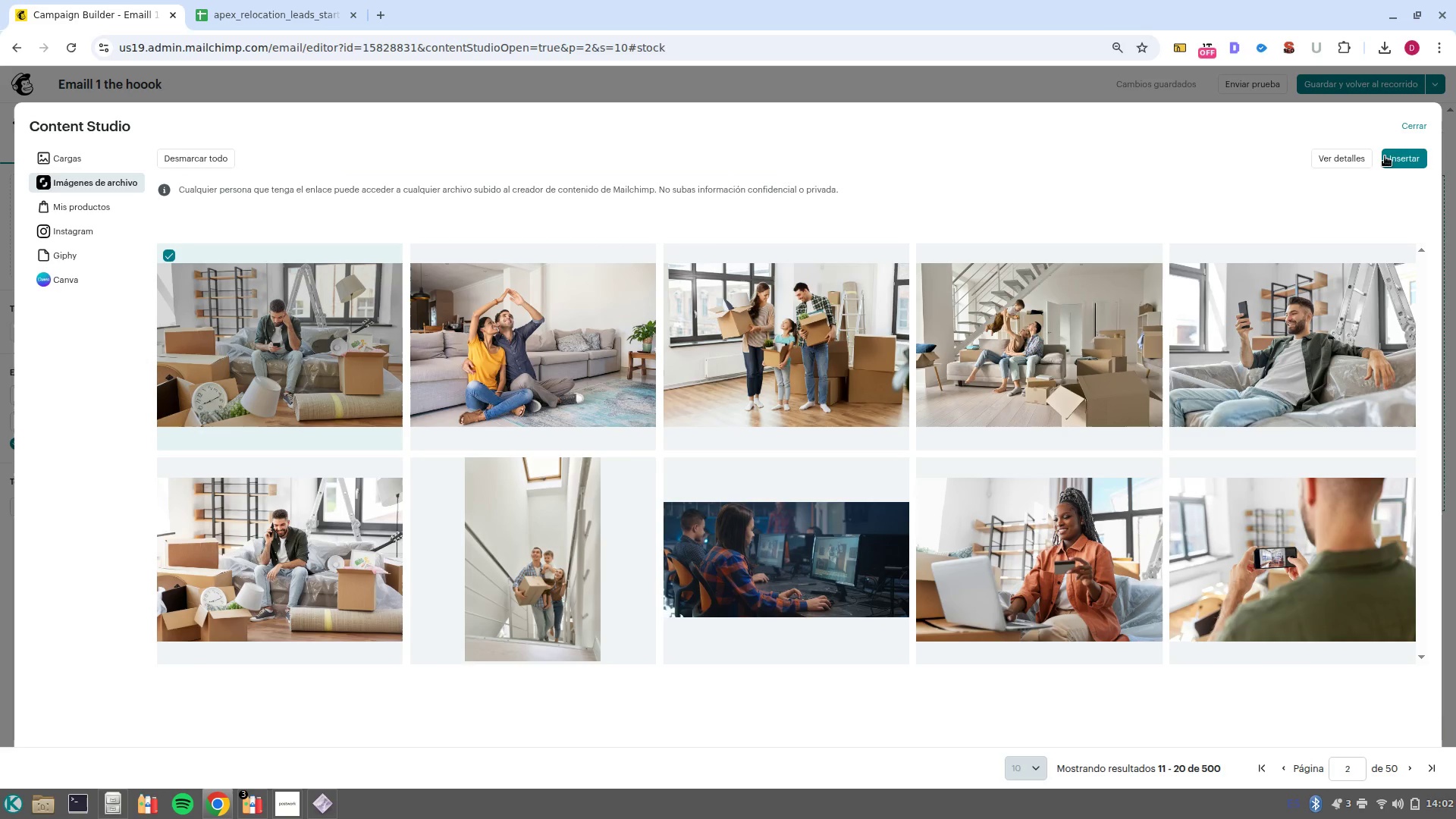 
left_click([1389, 158])
 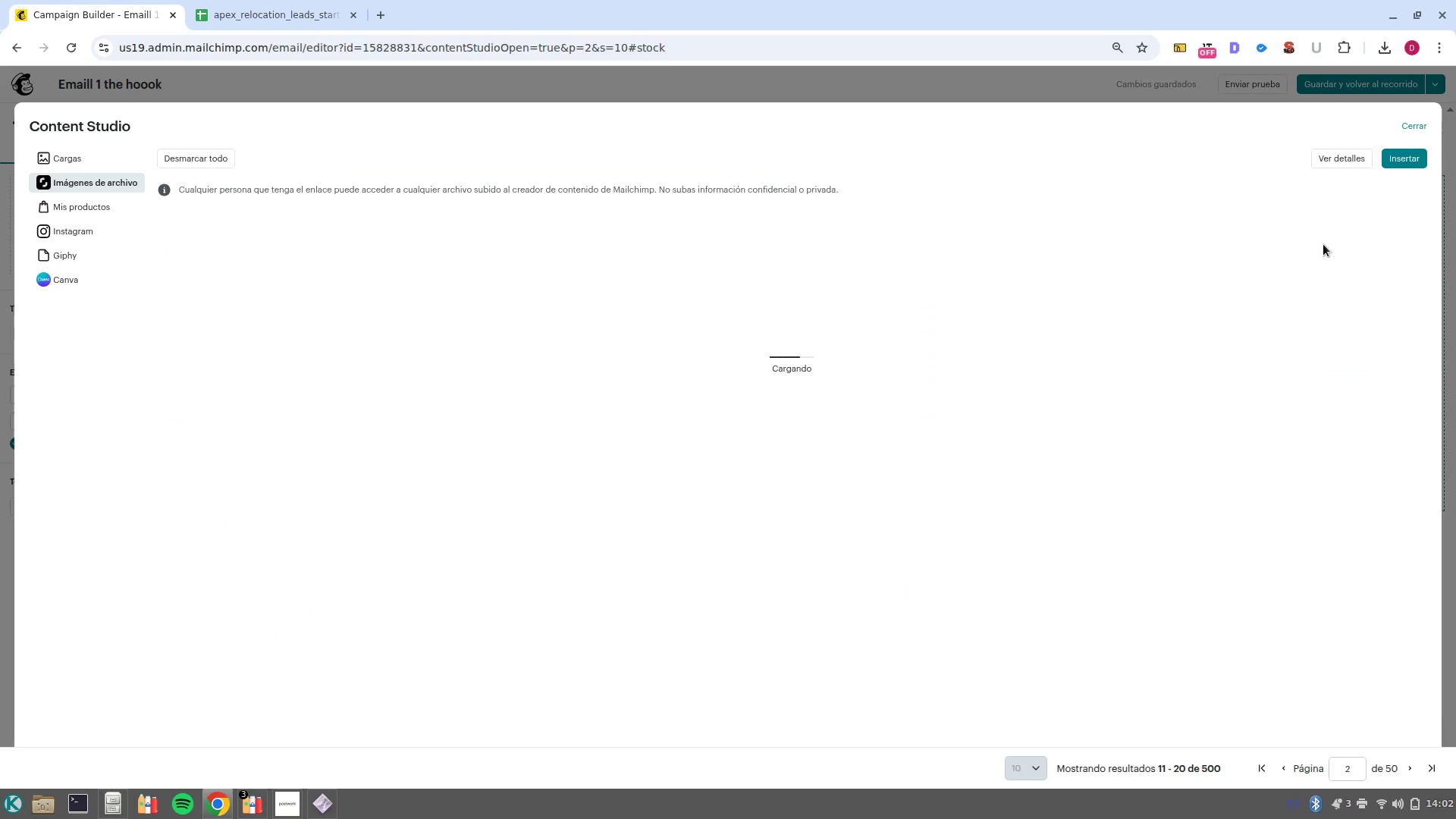 
wait(9.49)
 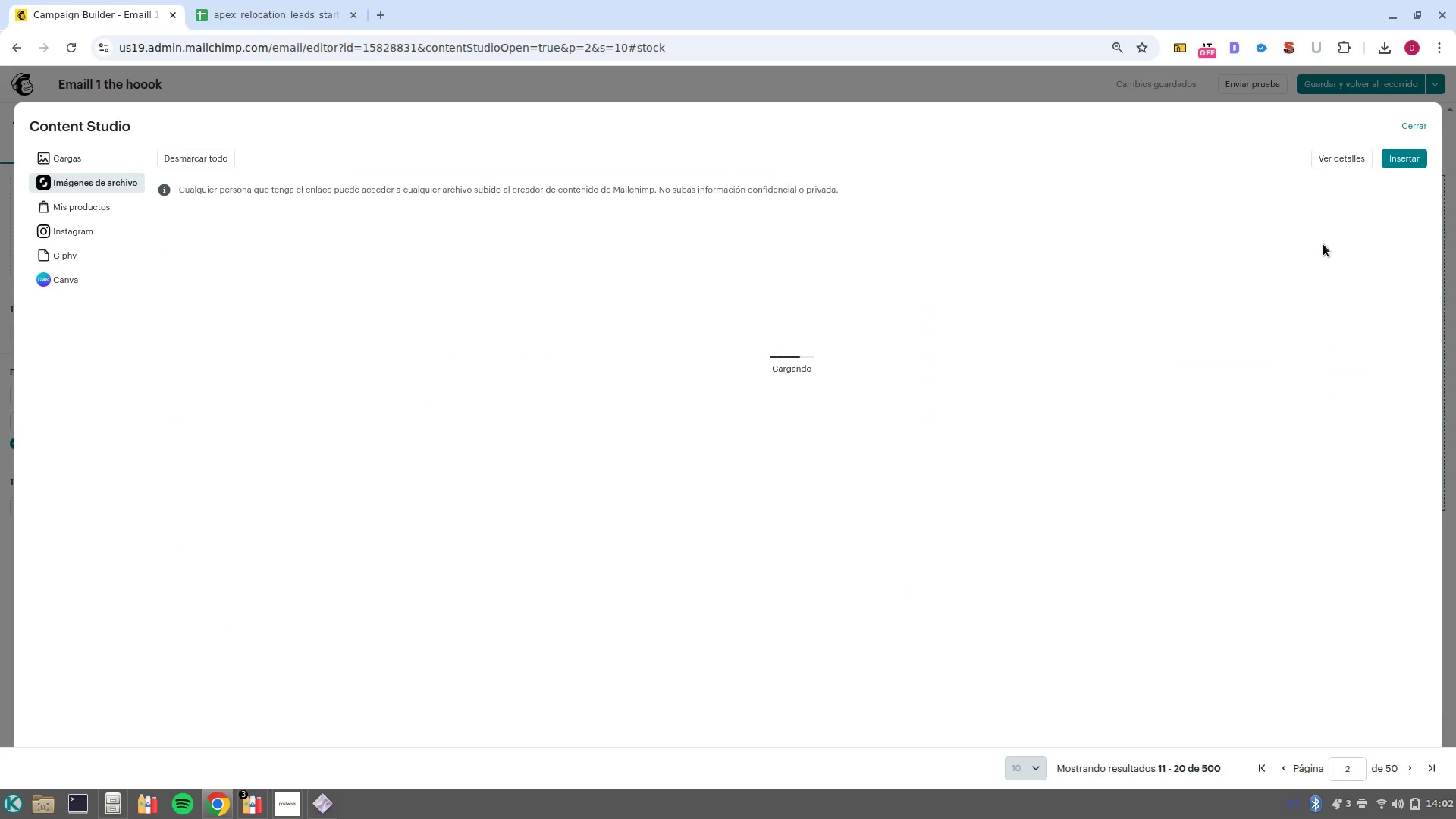 
left_click([129, 323])
 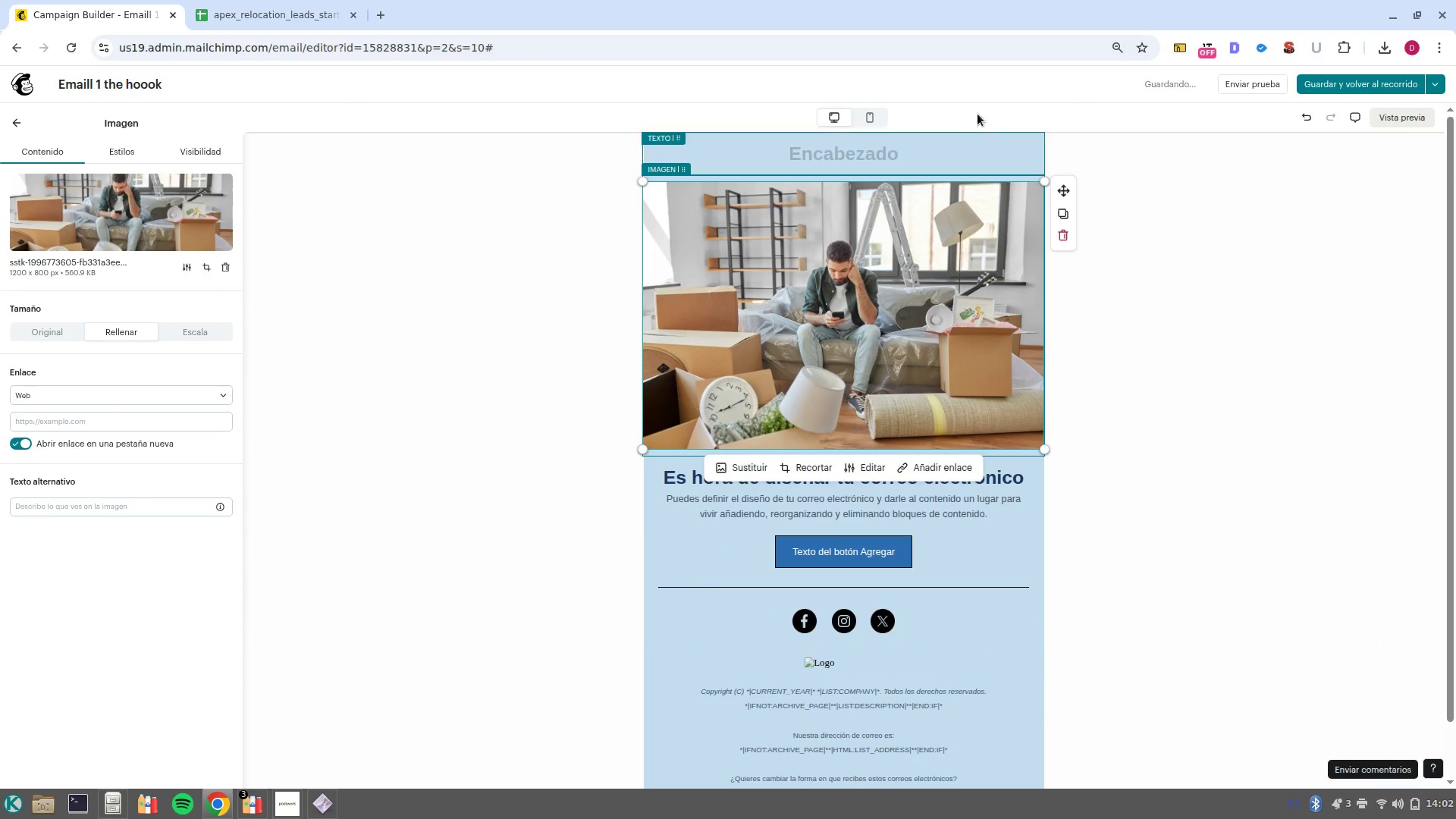 
left_click([896, 148])
 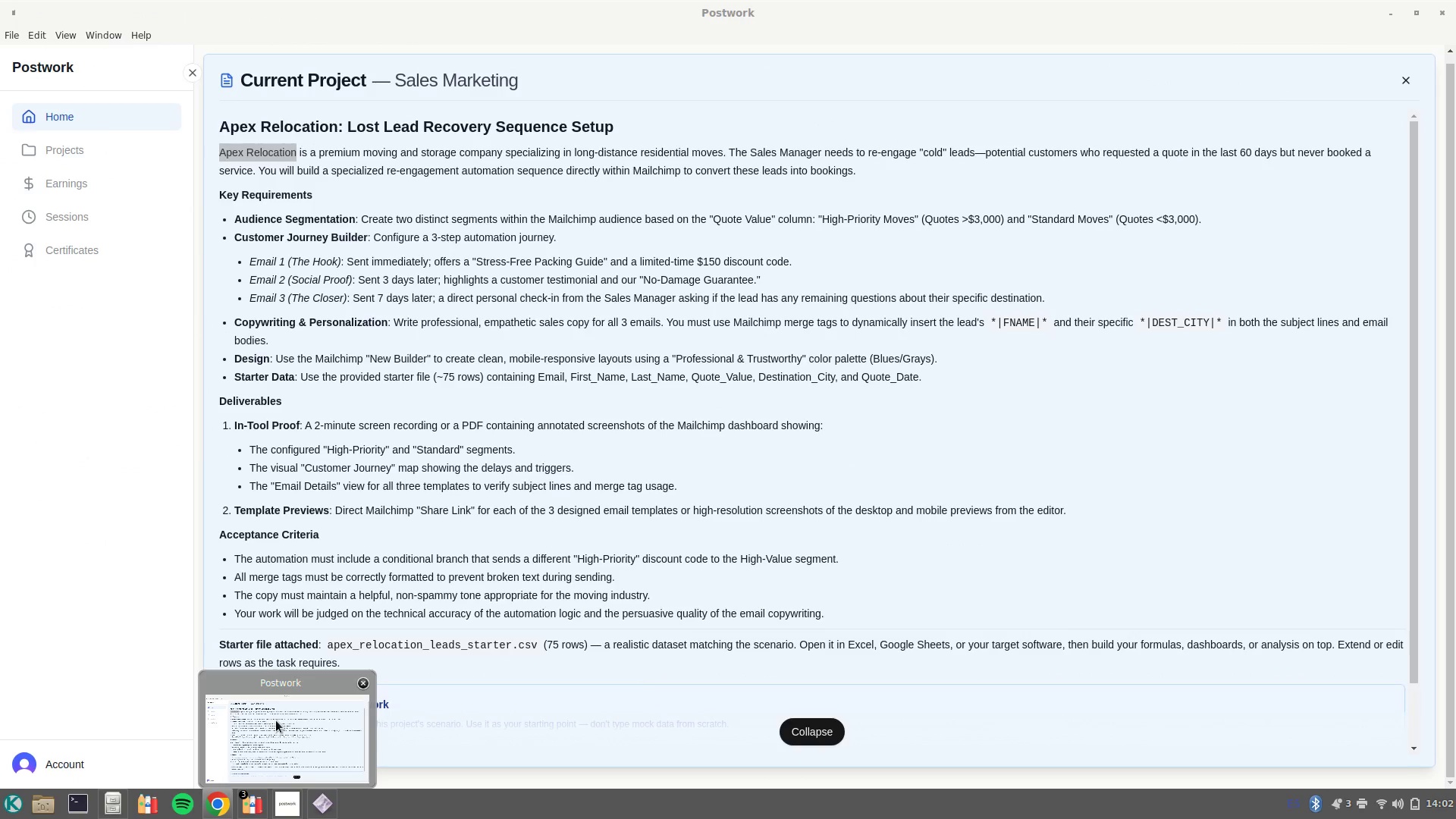 
type(APEX RELOCATION)
 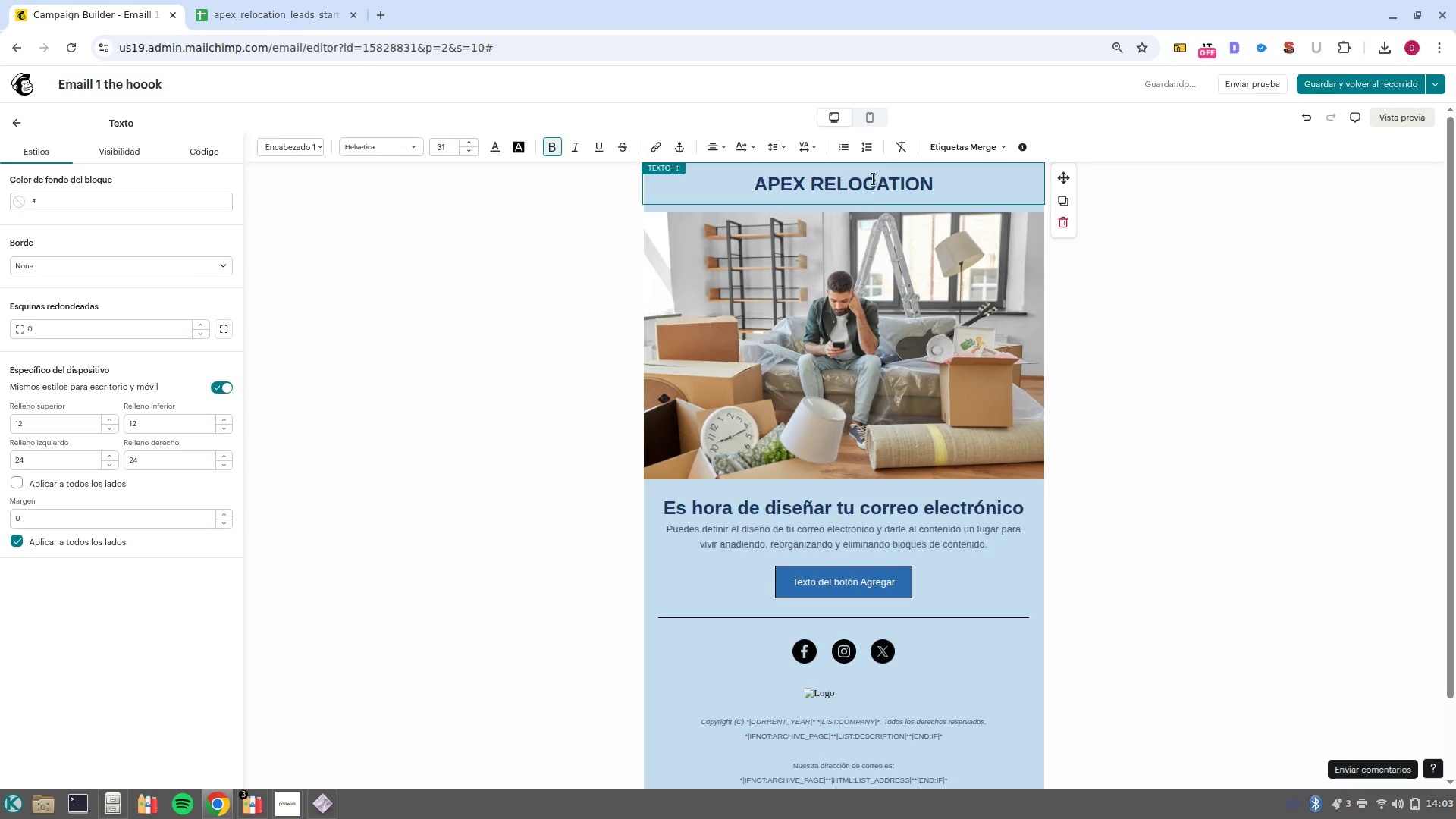 
double_click([874, 188])
 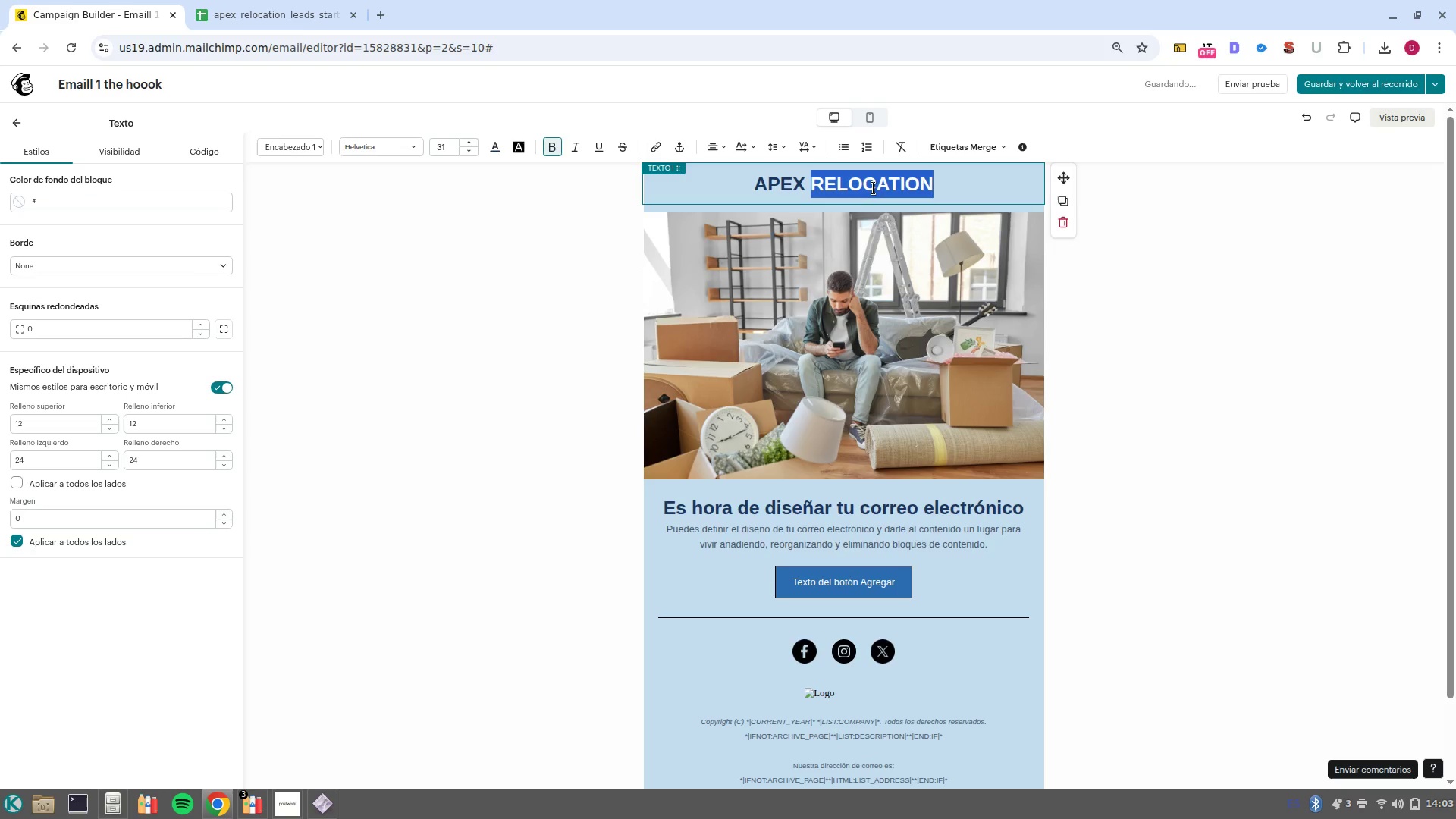 
left_click([874, 188])
 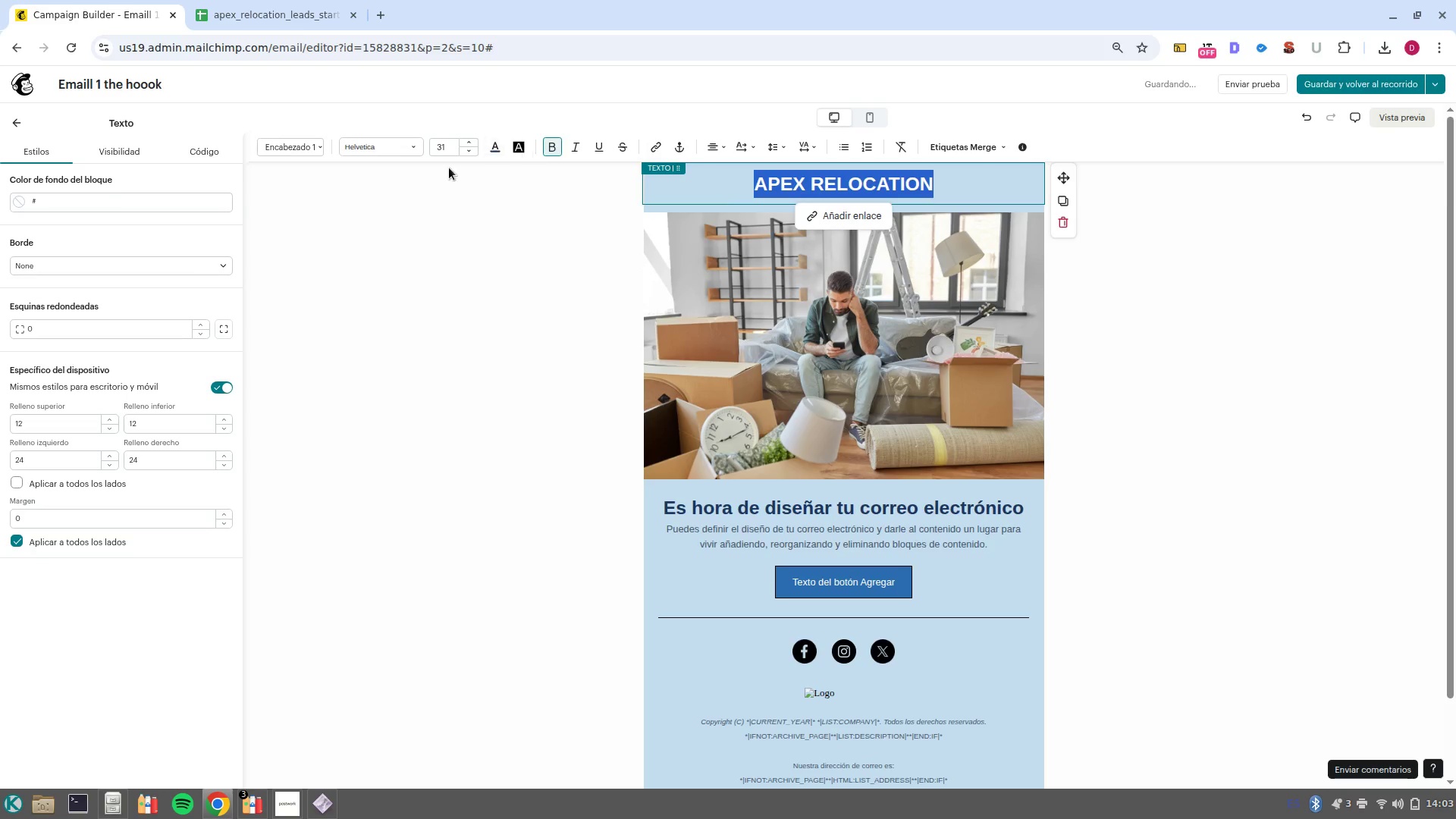 
left_click([395, 149])
 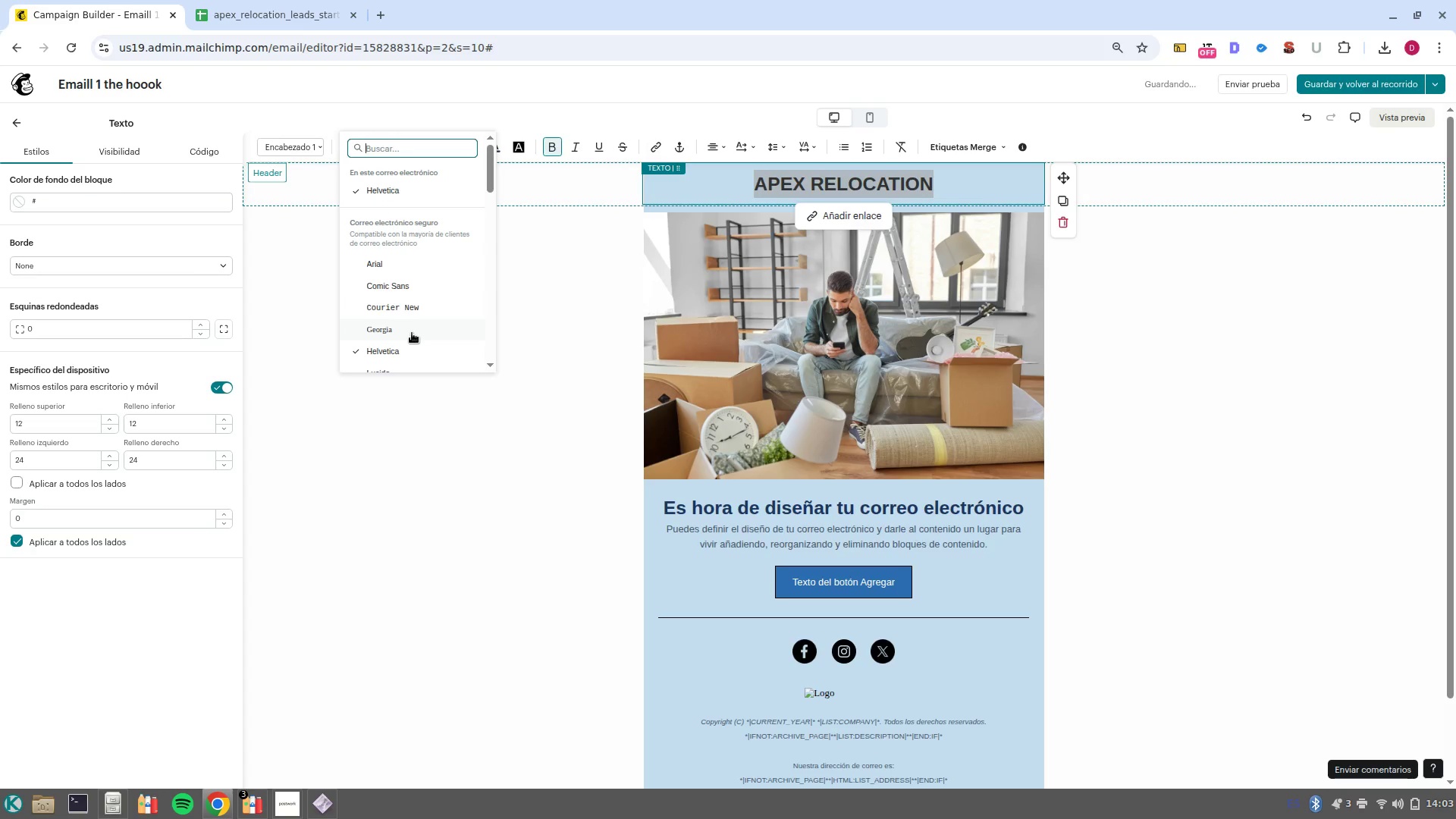 
scroll: coordinate [412, 333], scroll_direction: down, amount: 2.0
 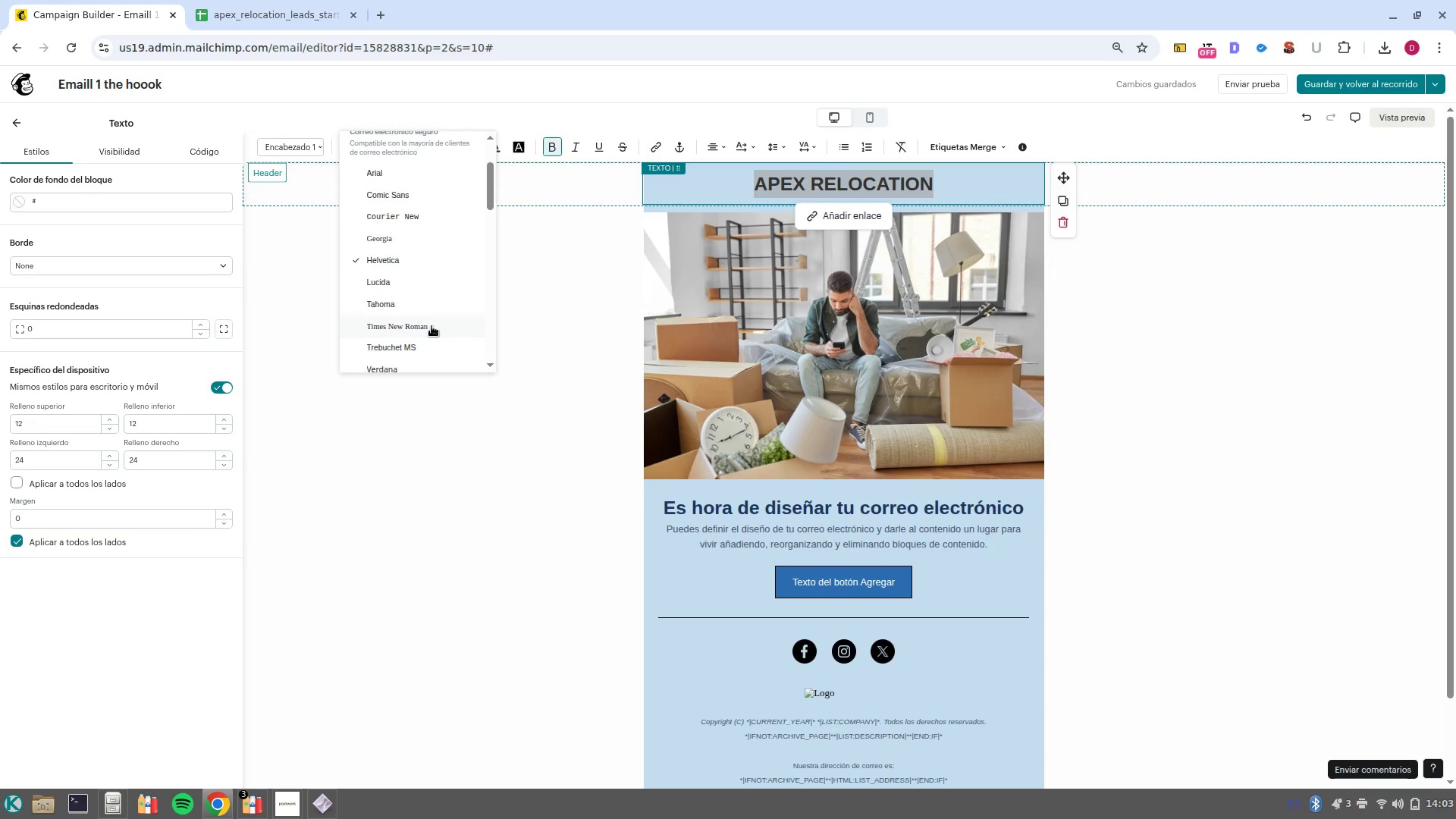 
left_click([431, 326])
 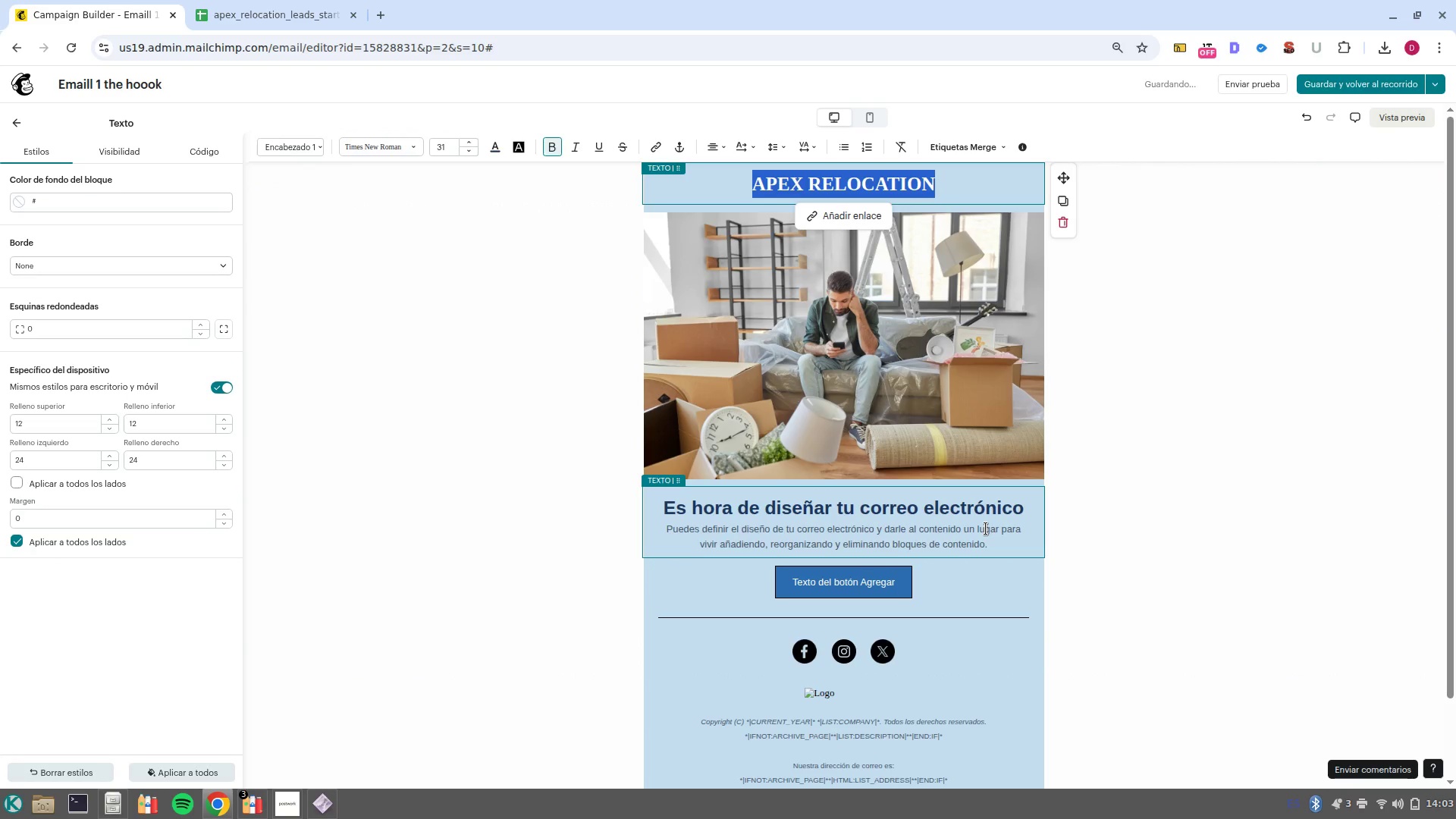 
wait(6.91)
 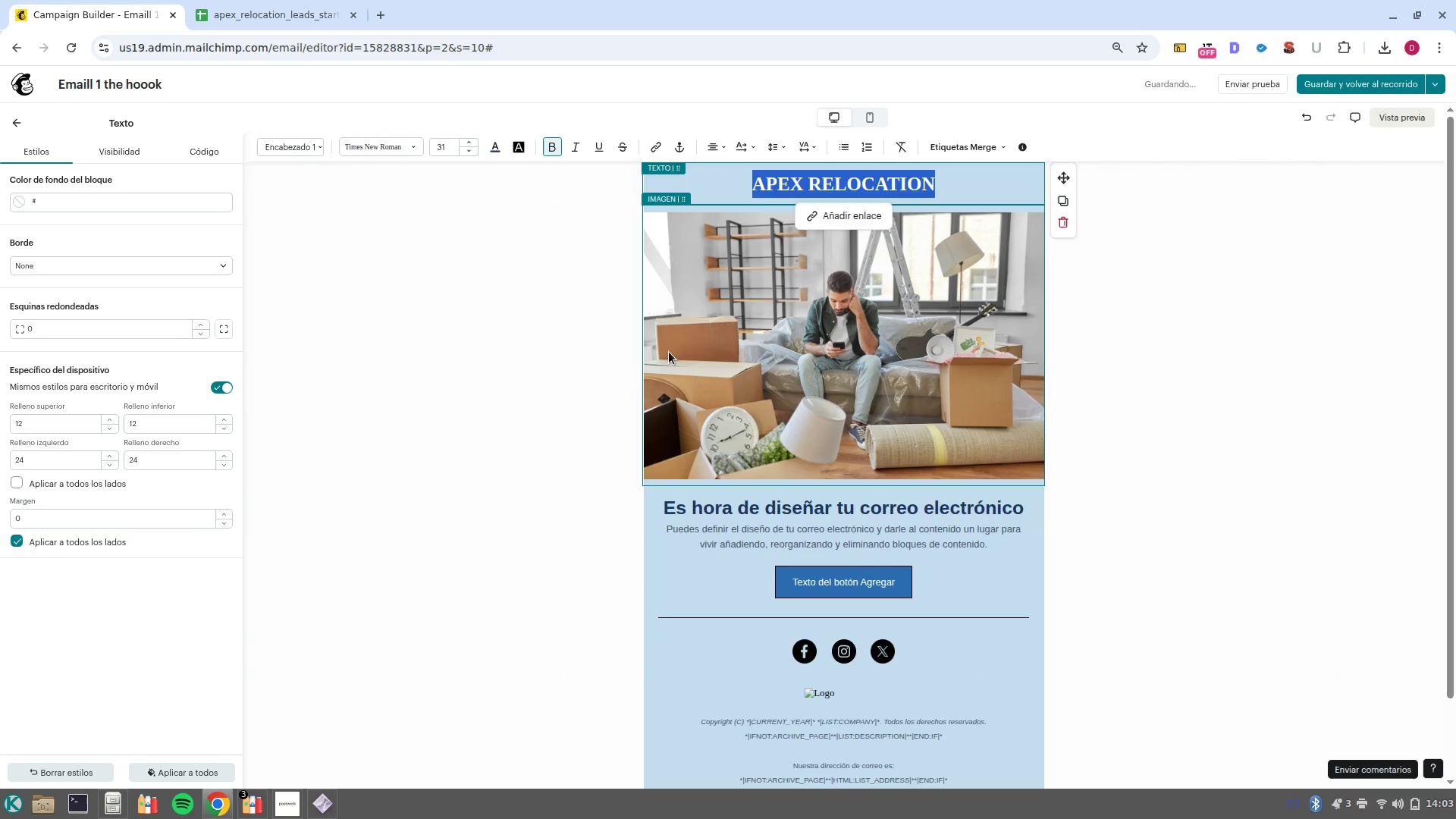 
double_click([955, 507])
 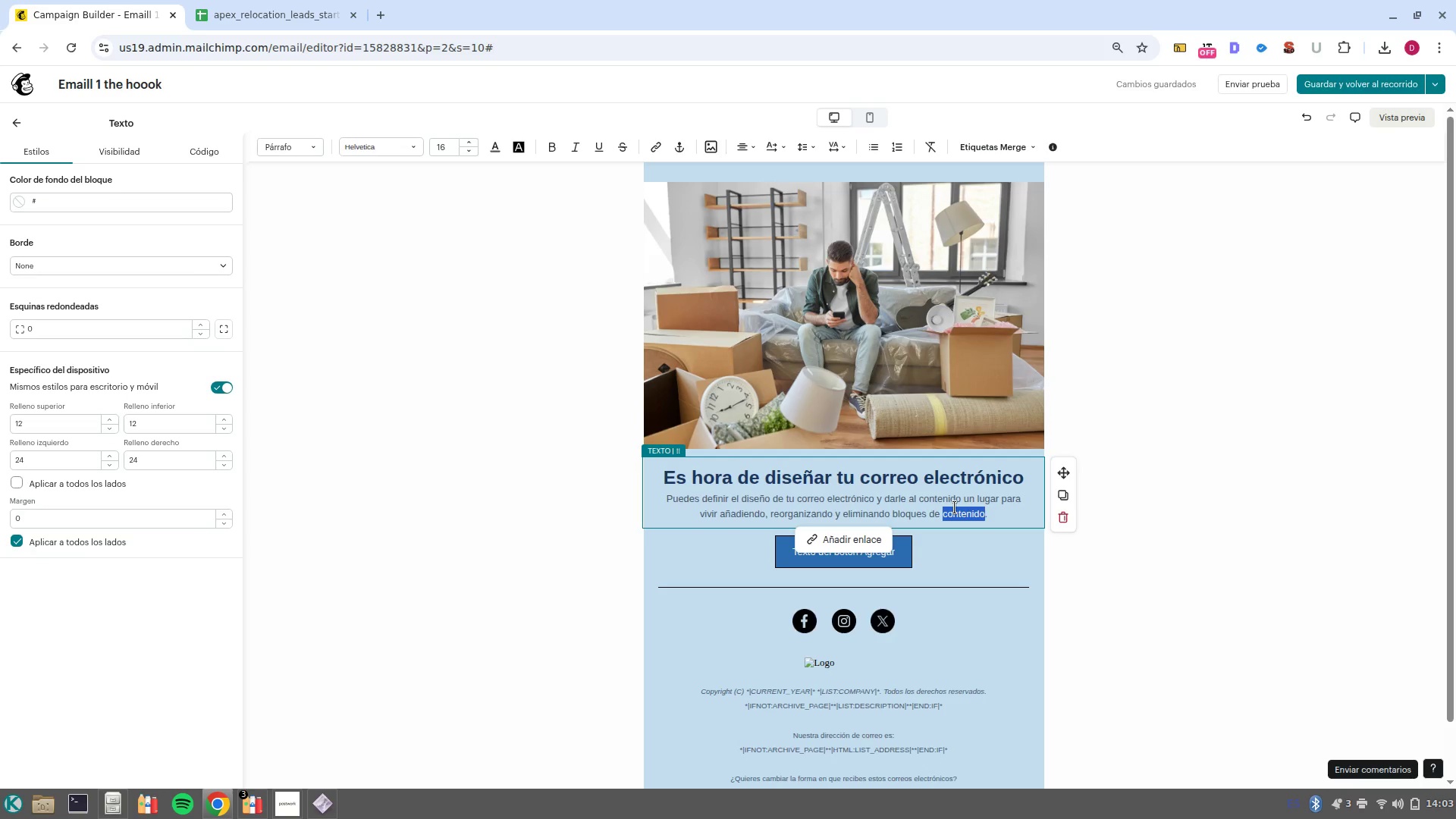 
wait(31.74)
 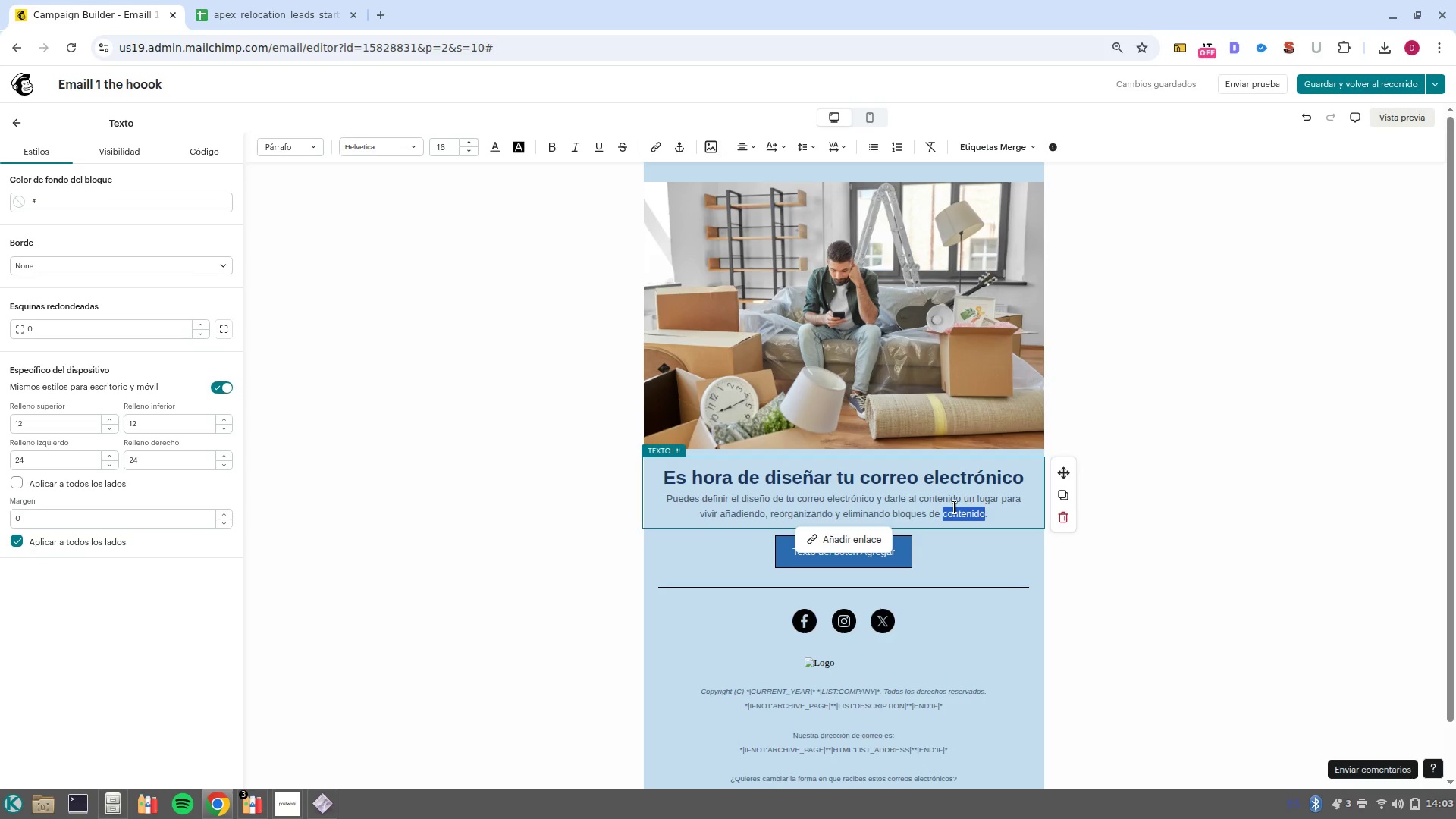 
double_click([986, 476])
 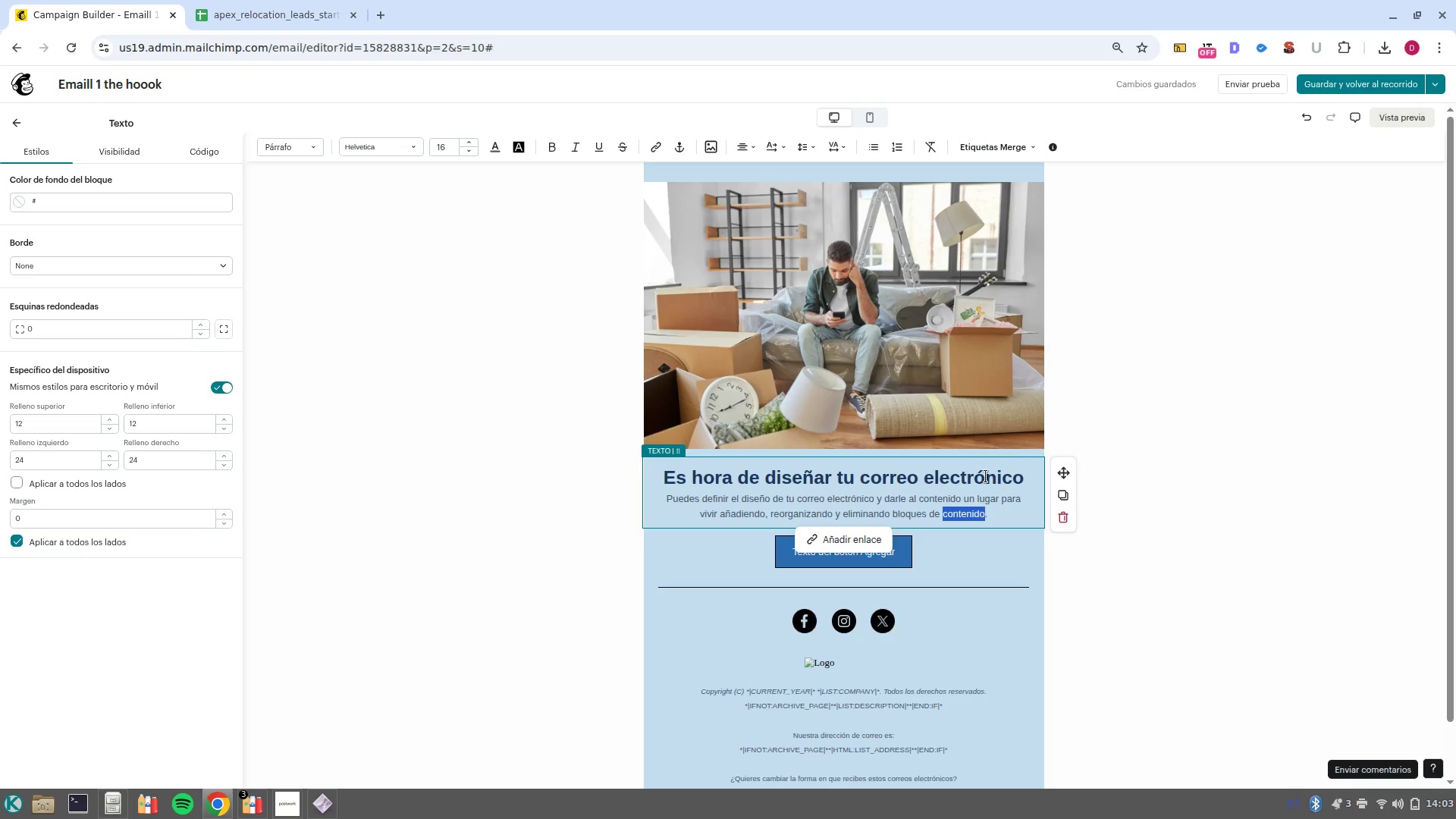 
triple_click([986, 476])
 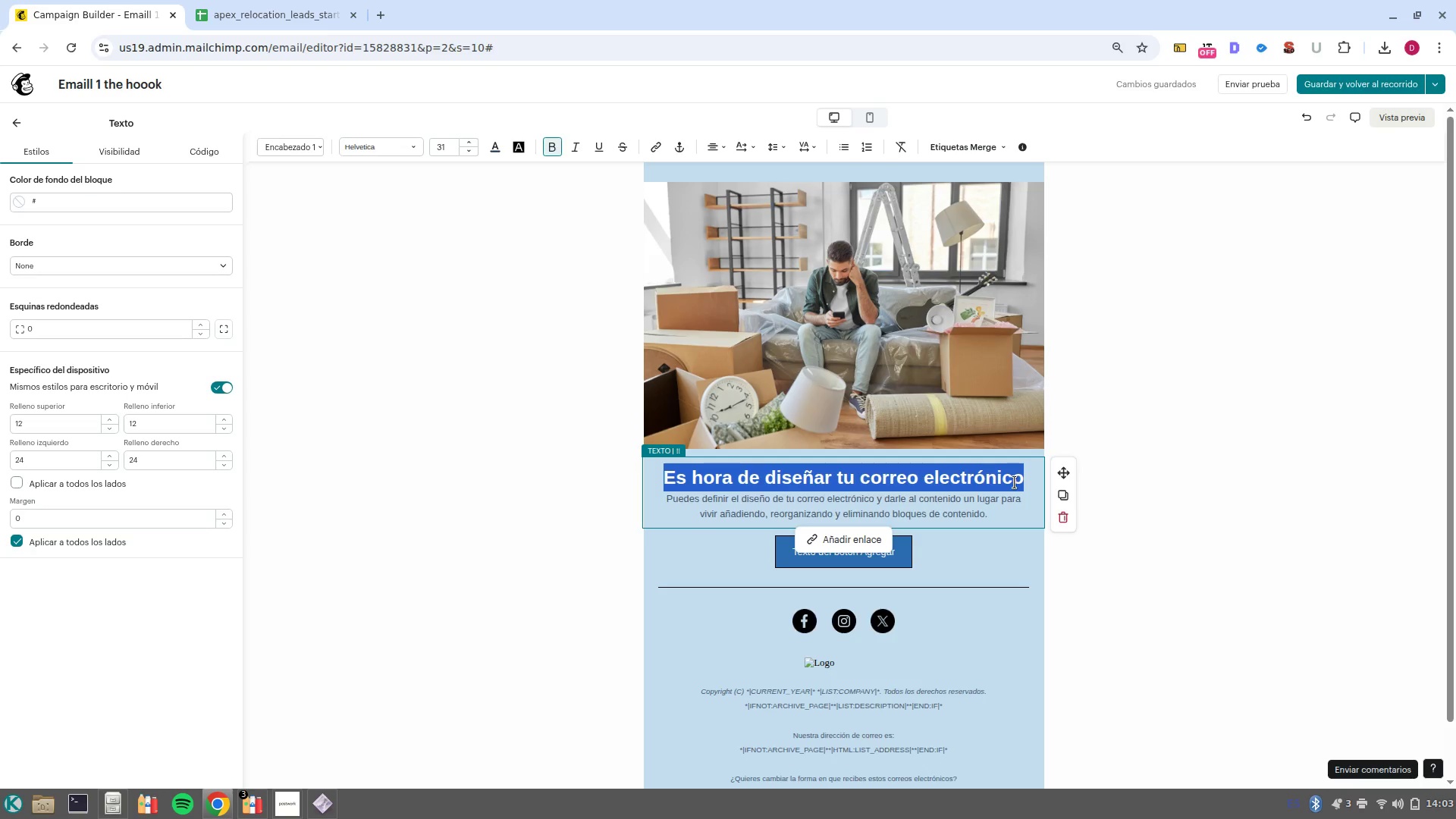 
type(mO)
key(Backspace)
key(Backspace)
type(Moving doesn-t have to be overwhelming)
 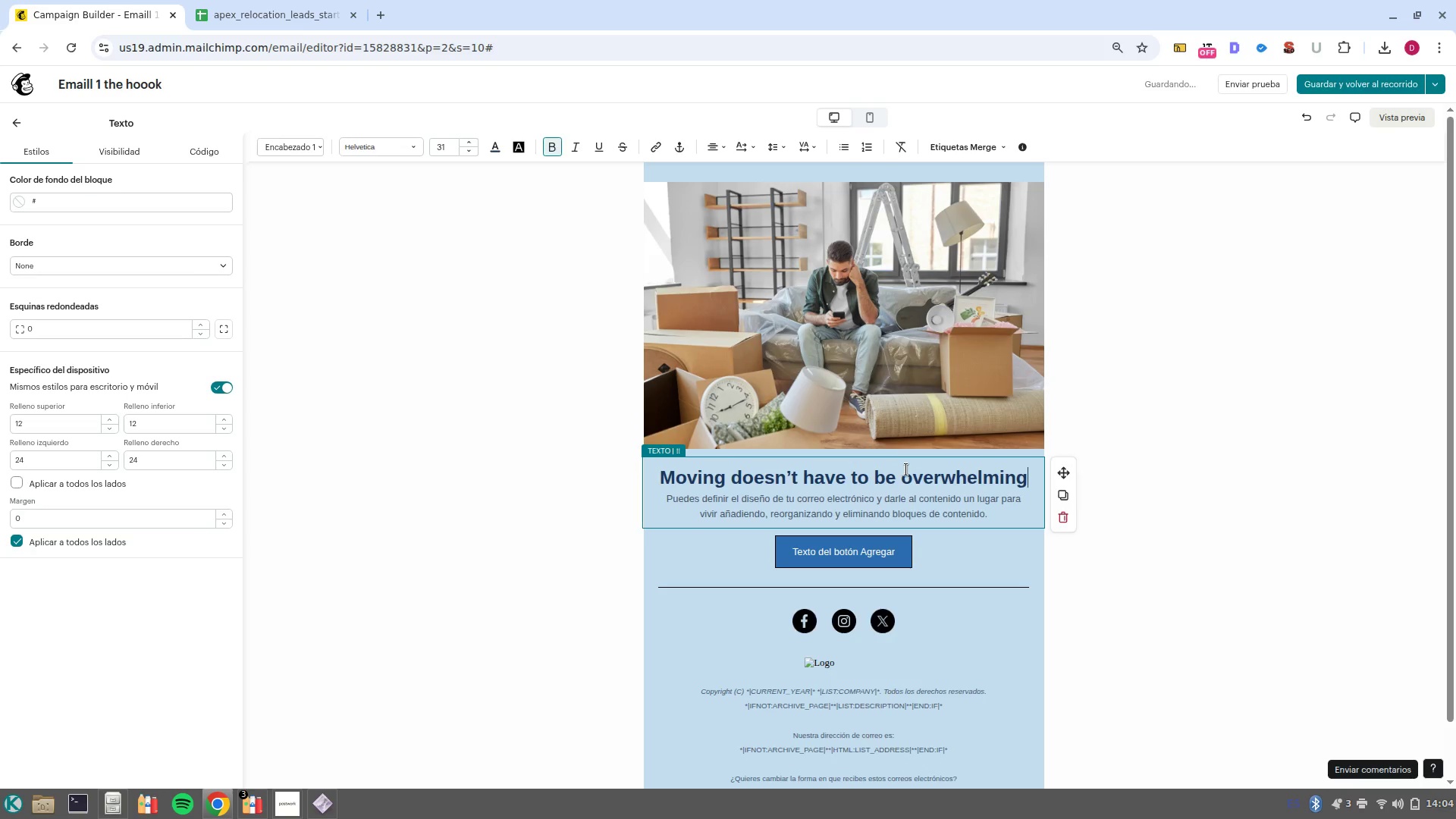 
double_click([908, 478])
 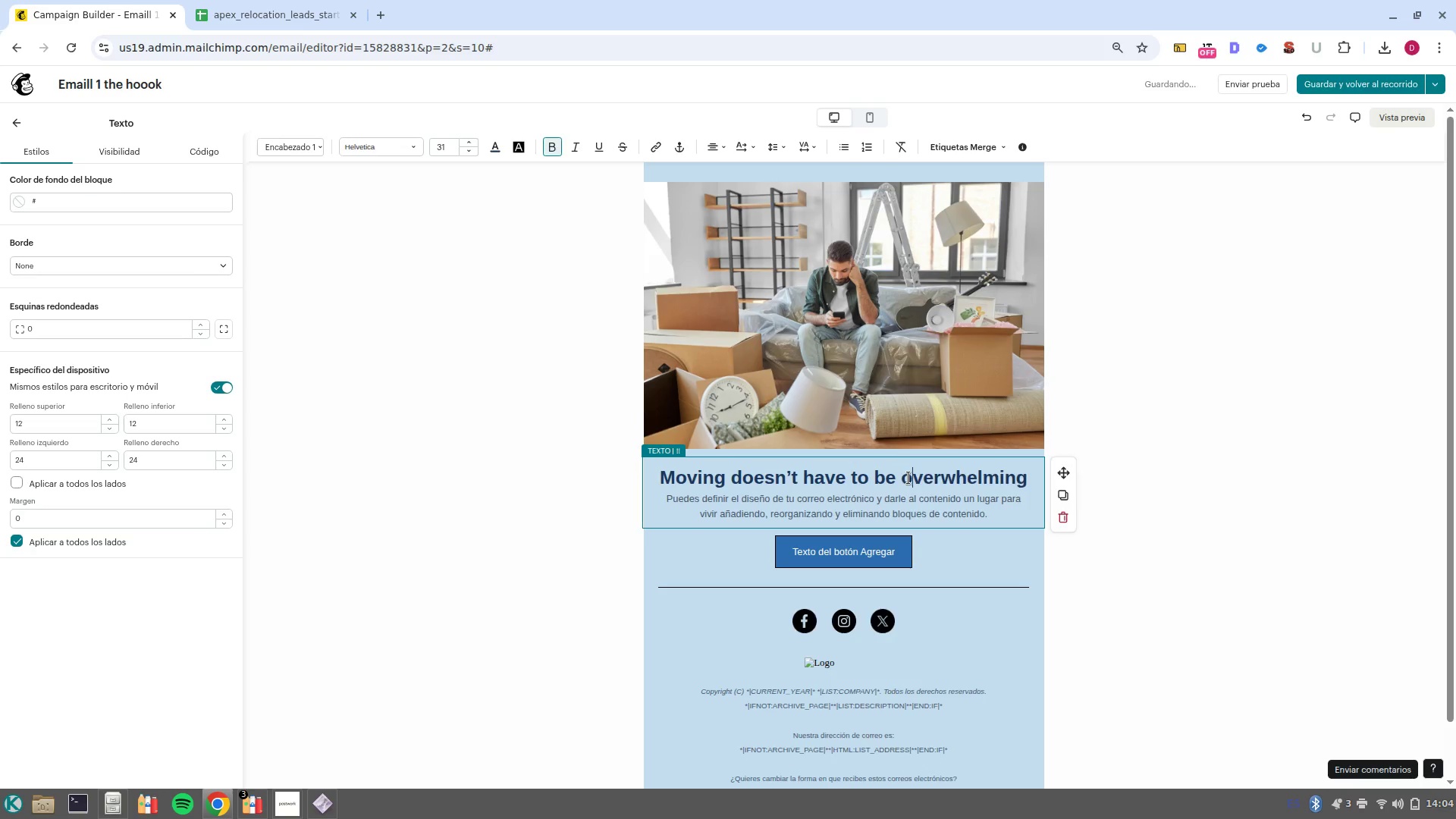 
triple_click([908, 478])
 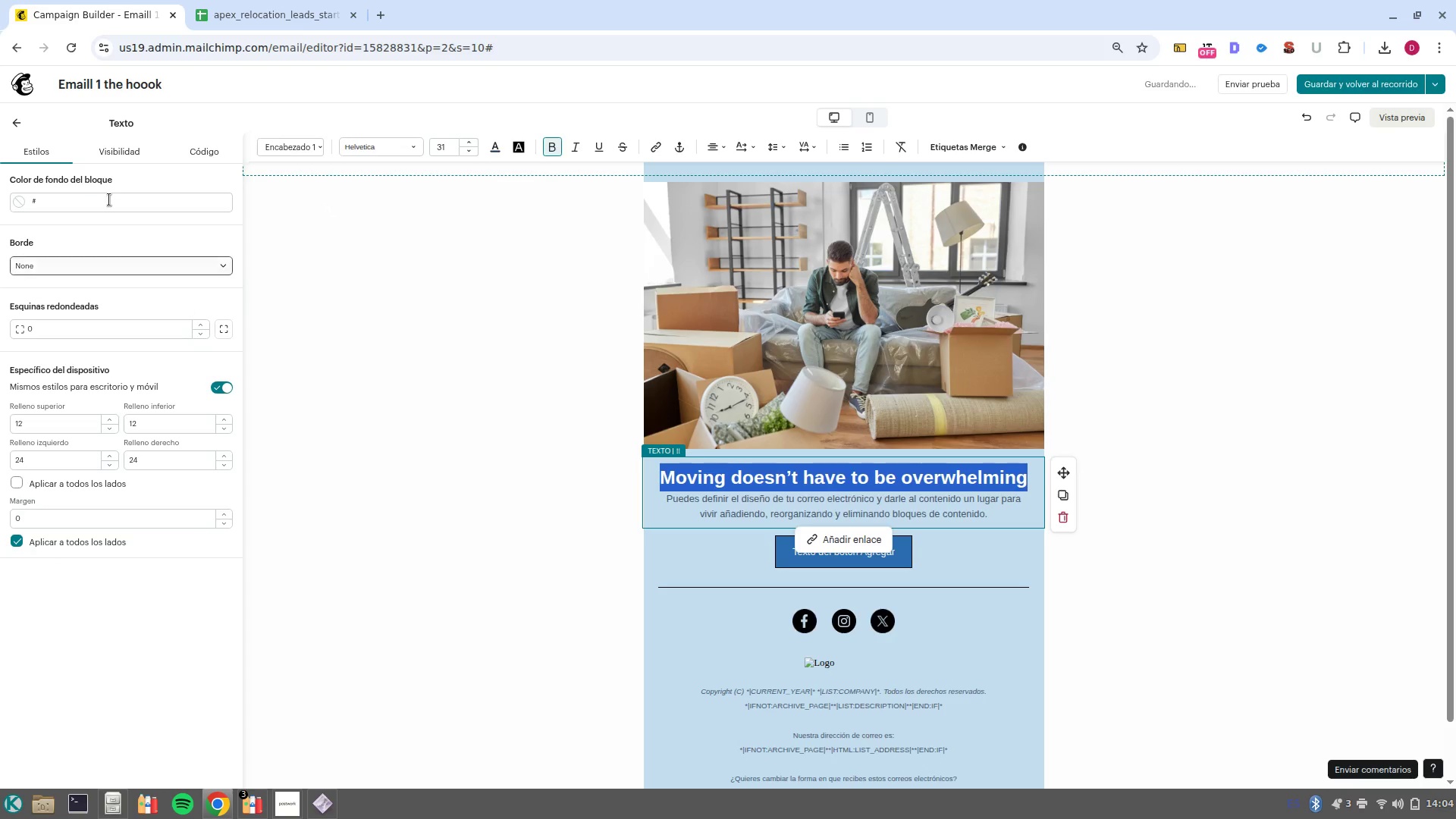 
left_click([182, 154])
 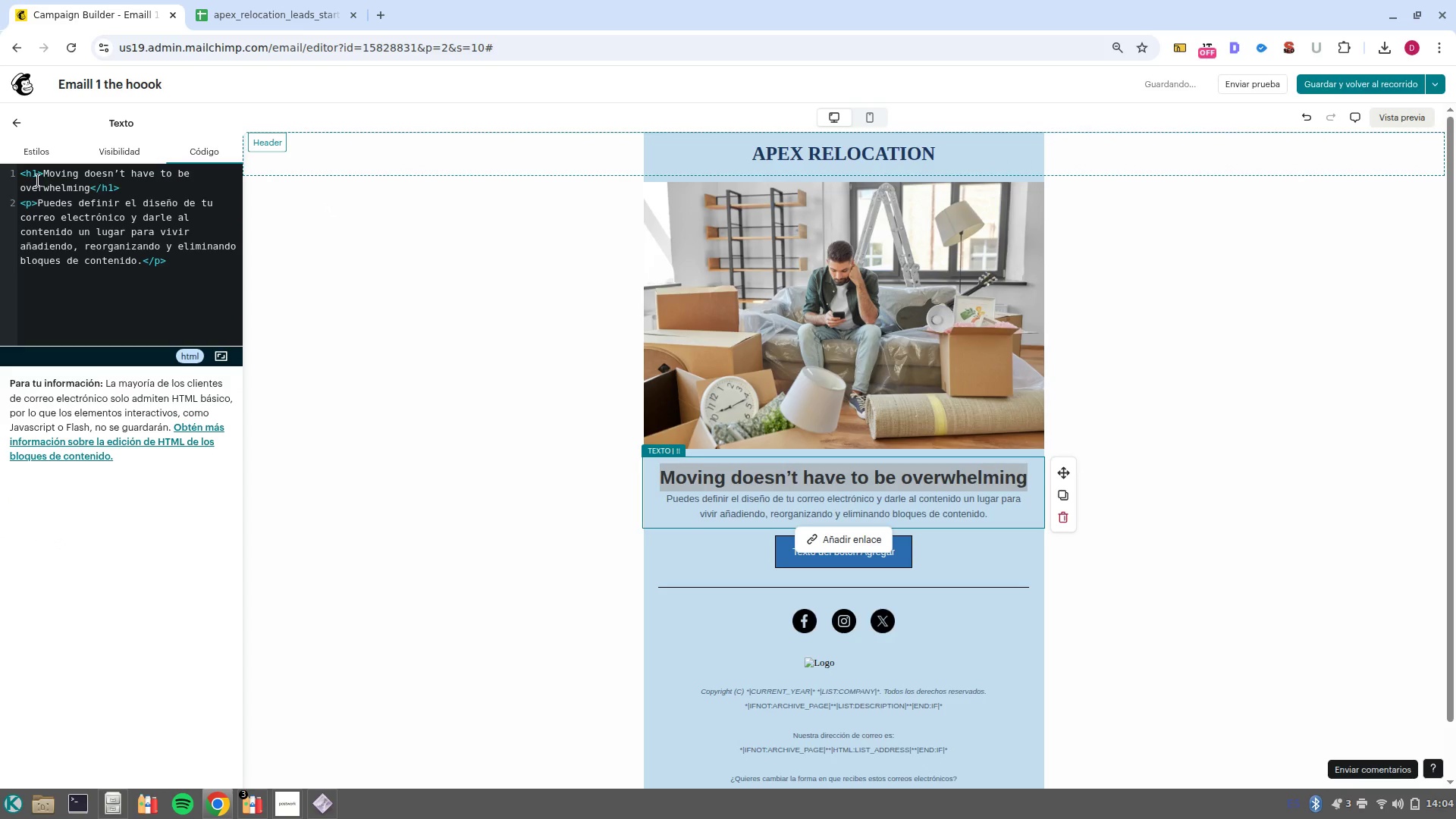 
left_click([37, 177])
 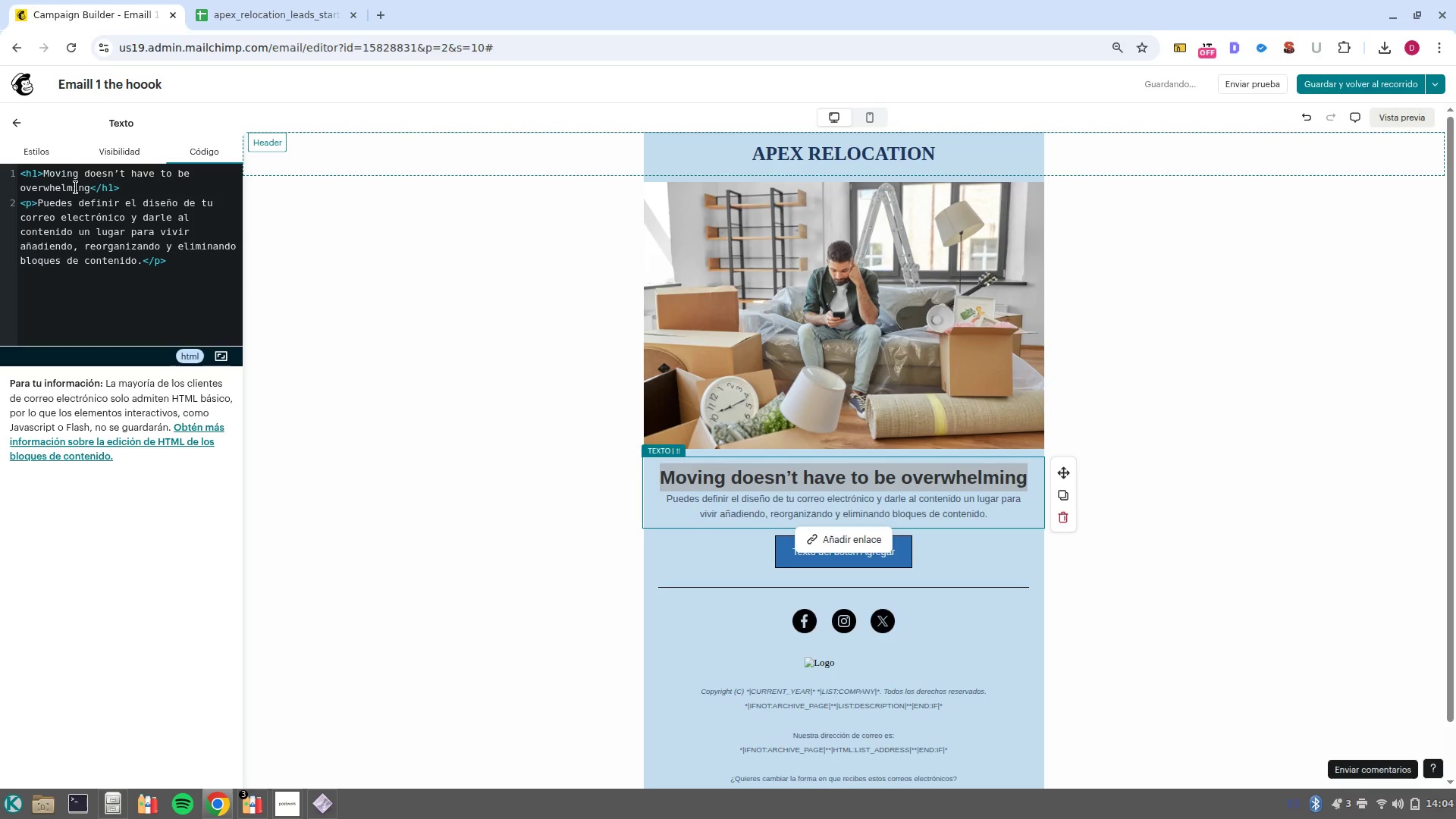 
key(ArrowLeft)
 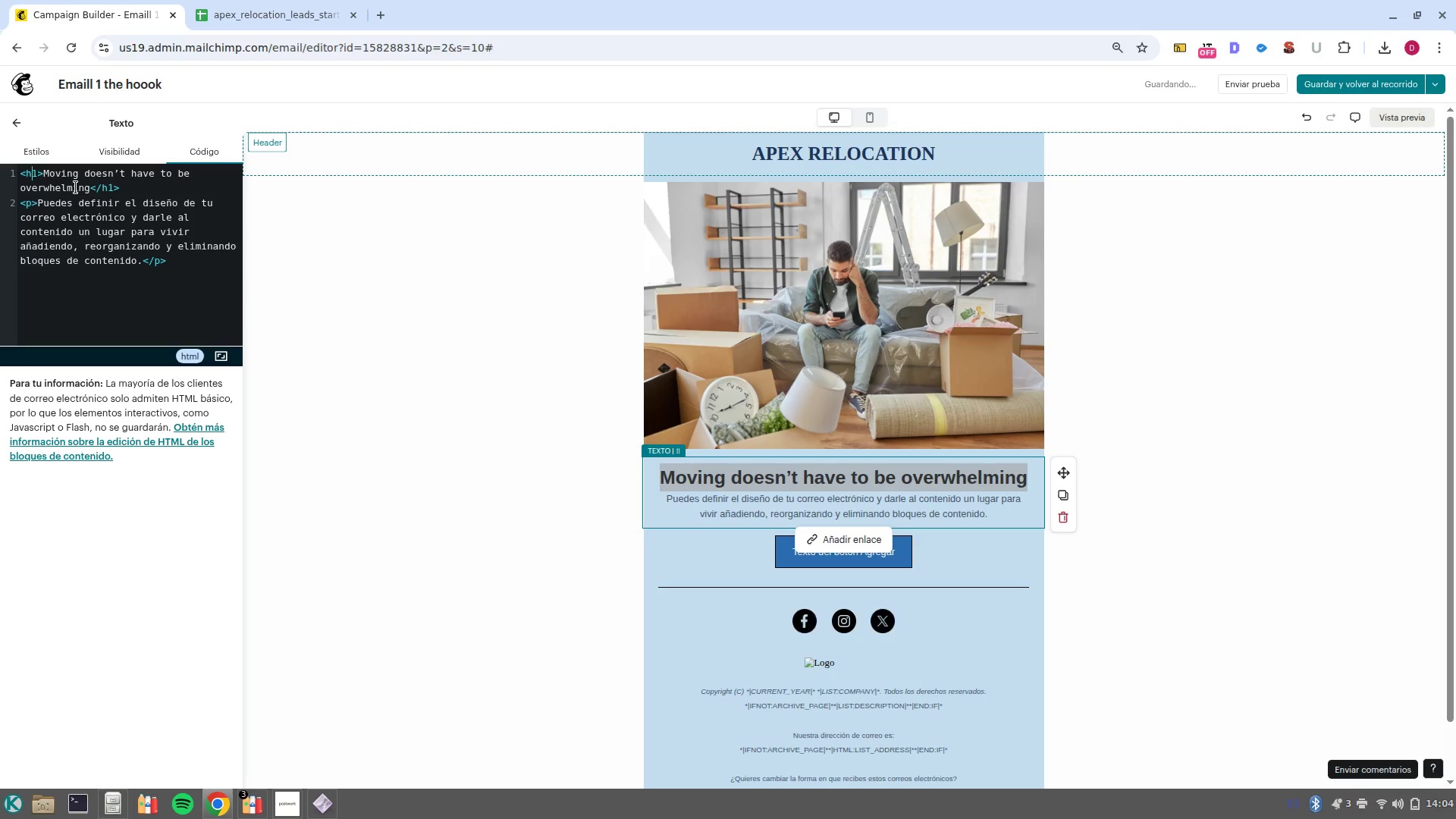 
key(2)
 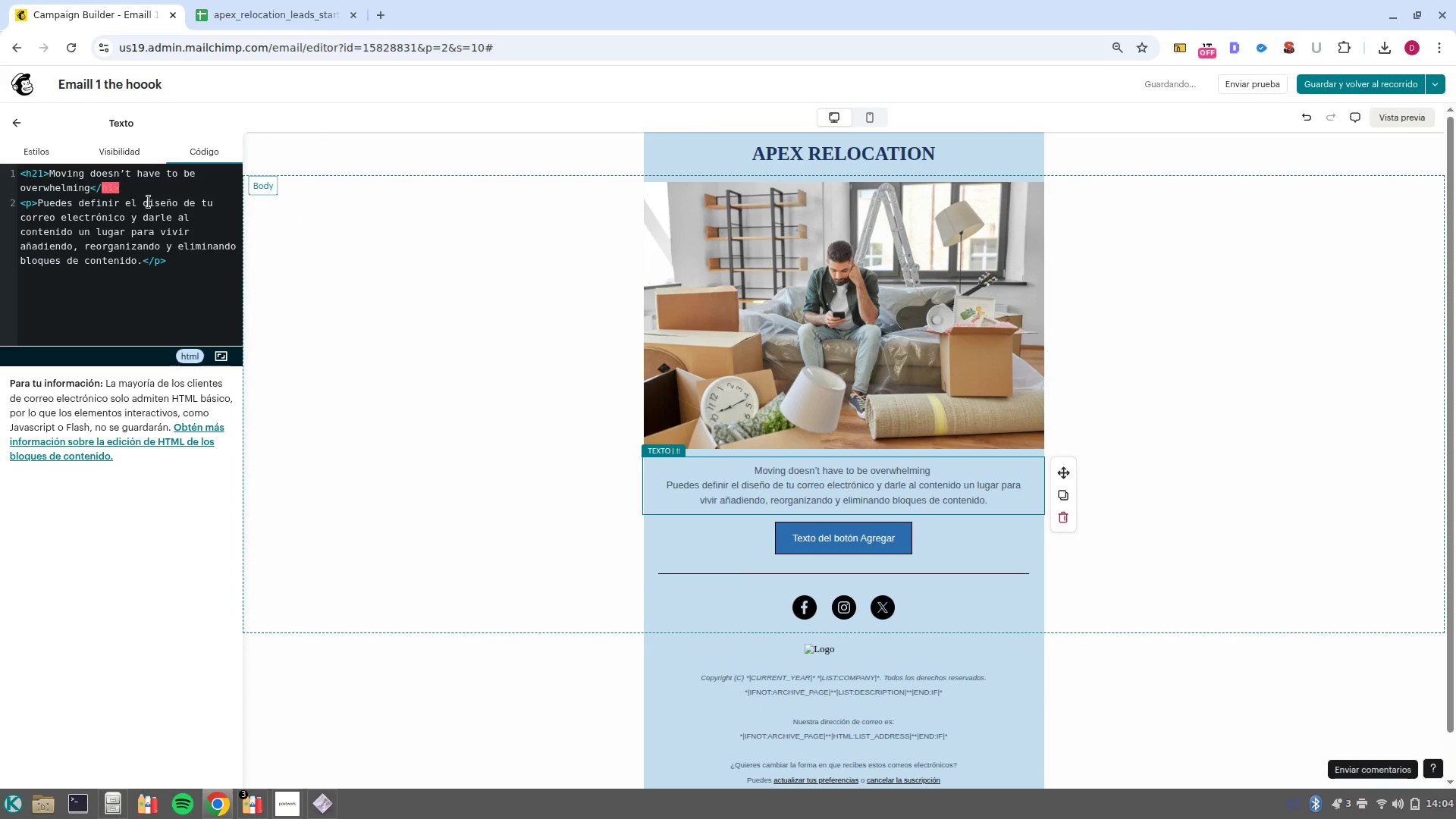 
left_click([116, 194])
 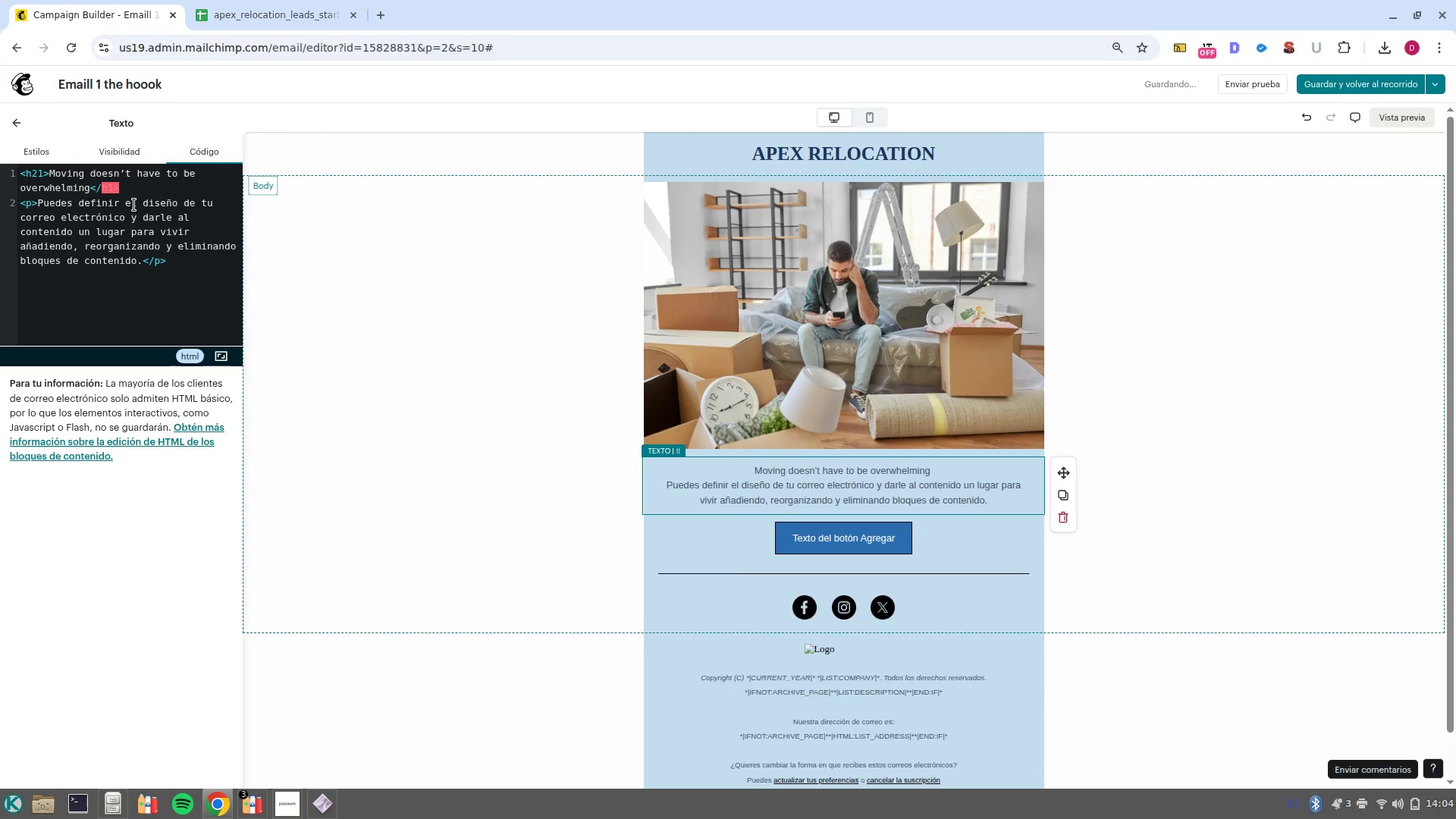 
key(Backspace)
 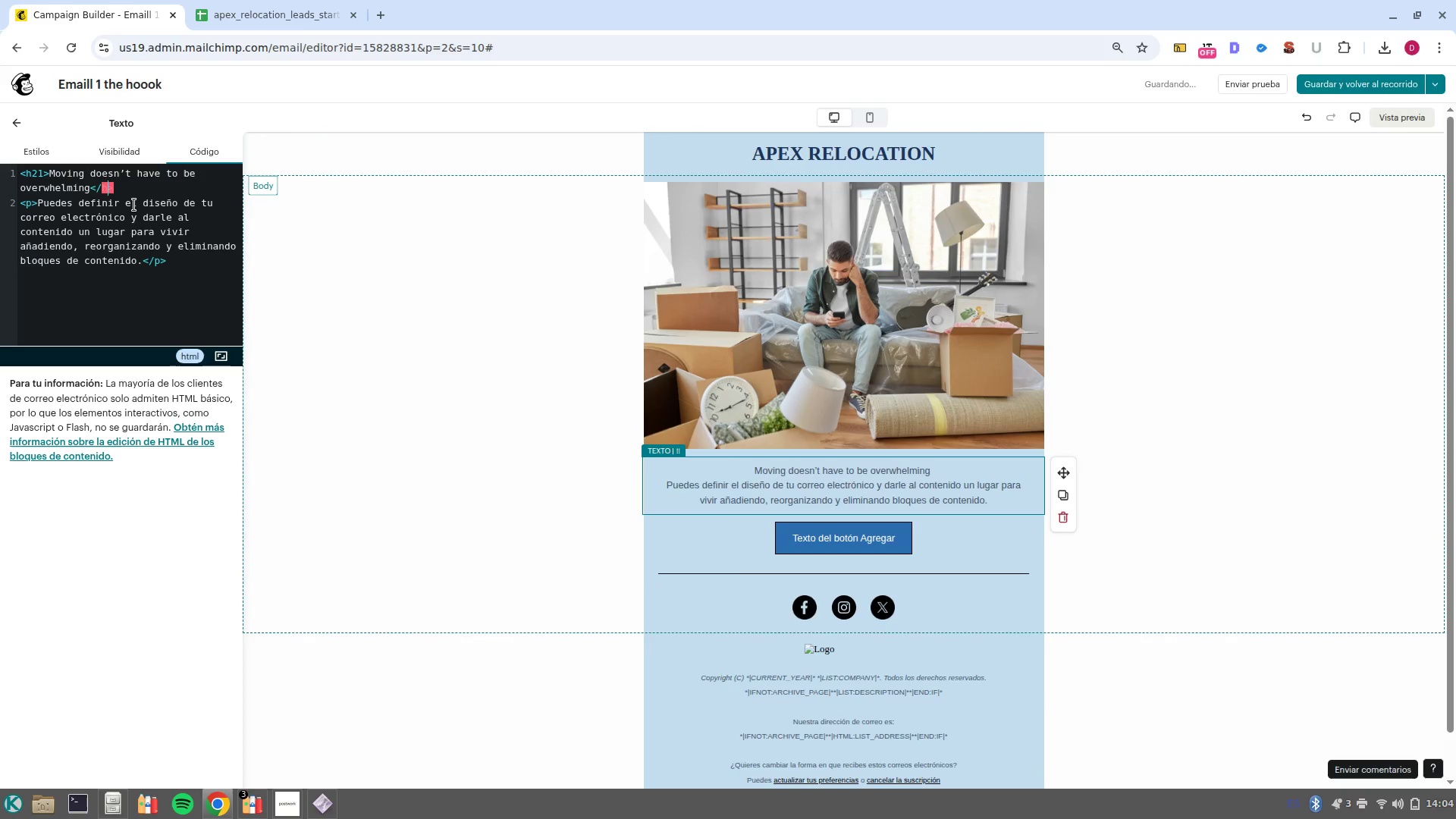 
key(2)
 